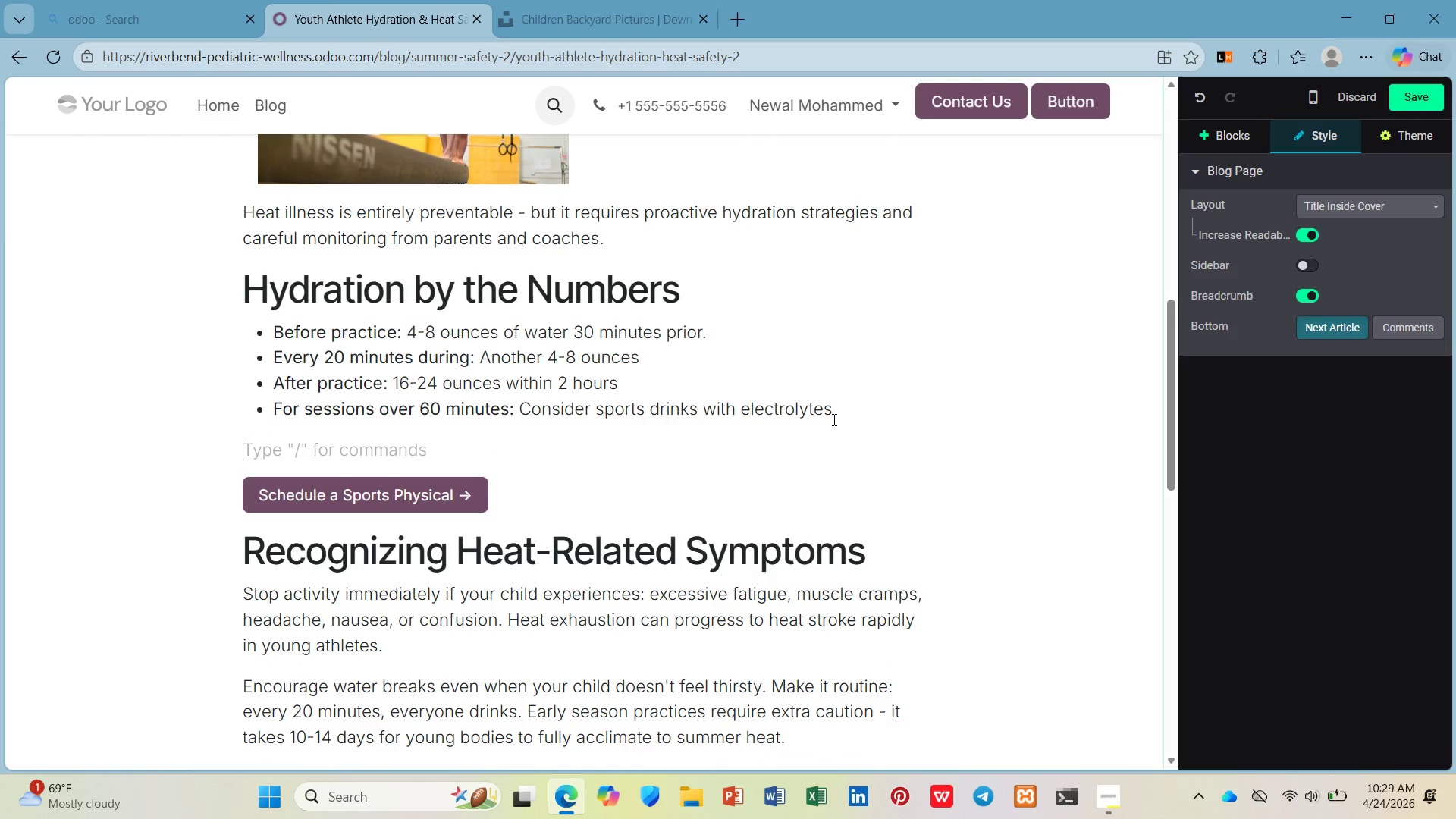 
scroll: coordinate [829, 431], scroll_direction: down, amount: 2.0
 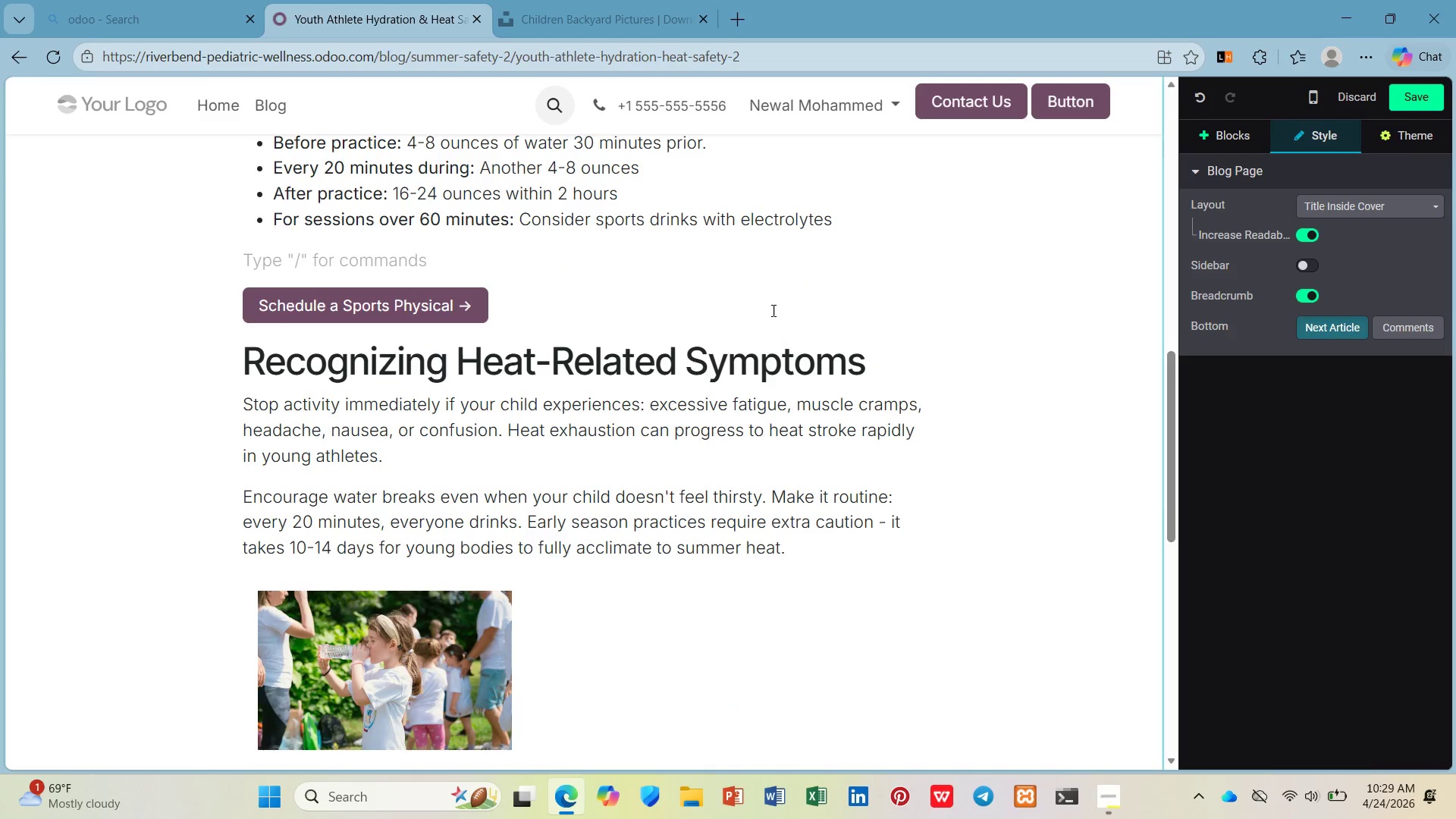 
left_click([772, 303])
 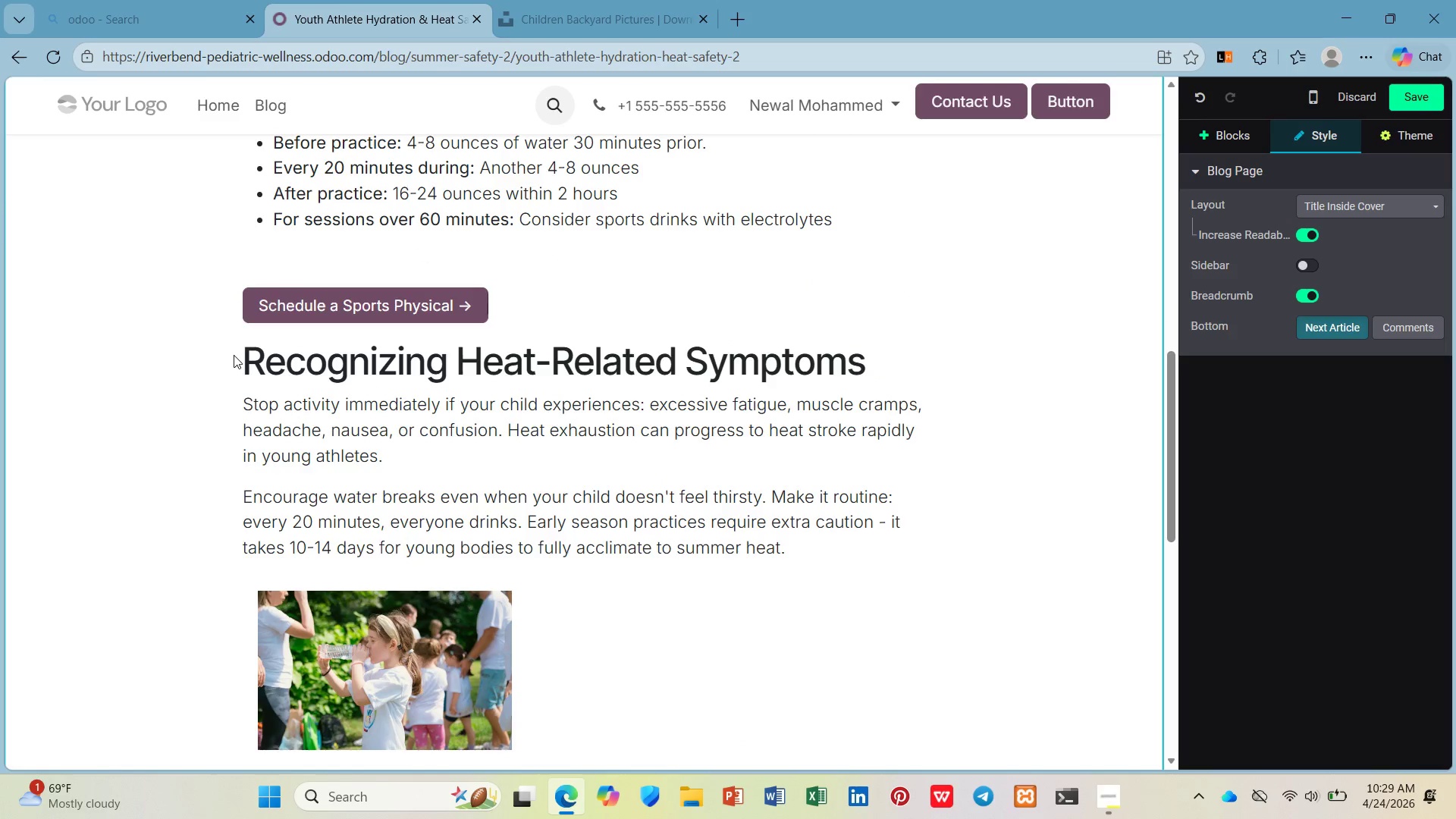 
left_click([242, 356])
 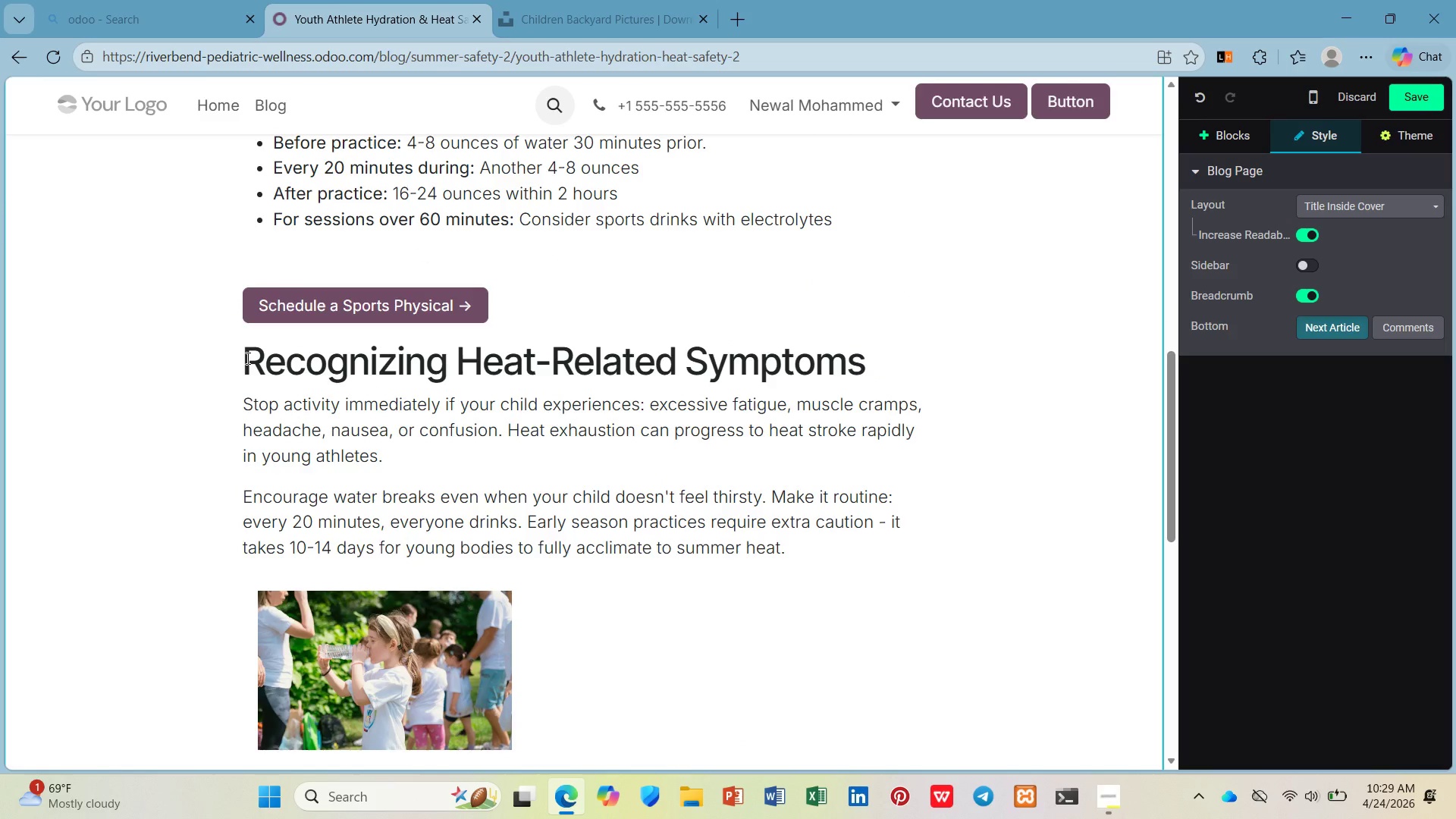 
key(ArrowUp)
 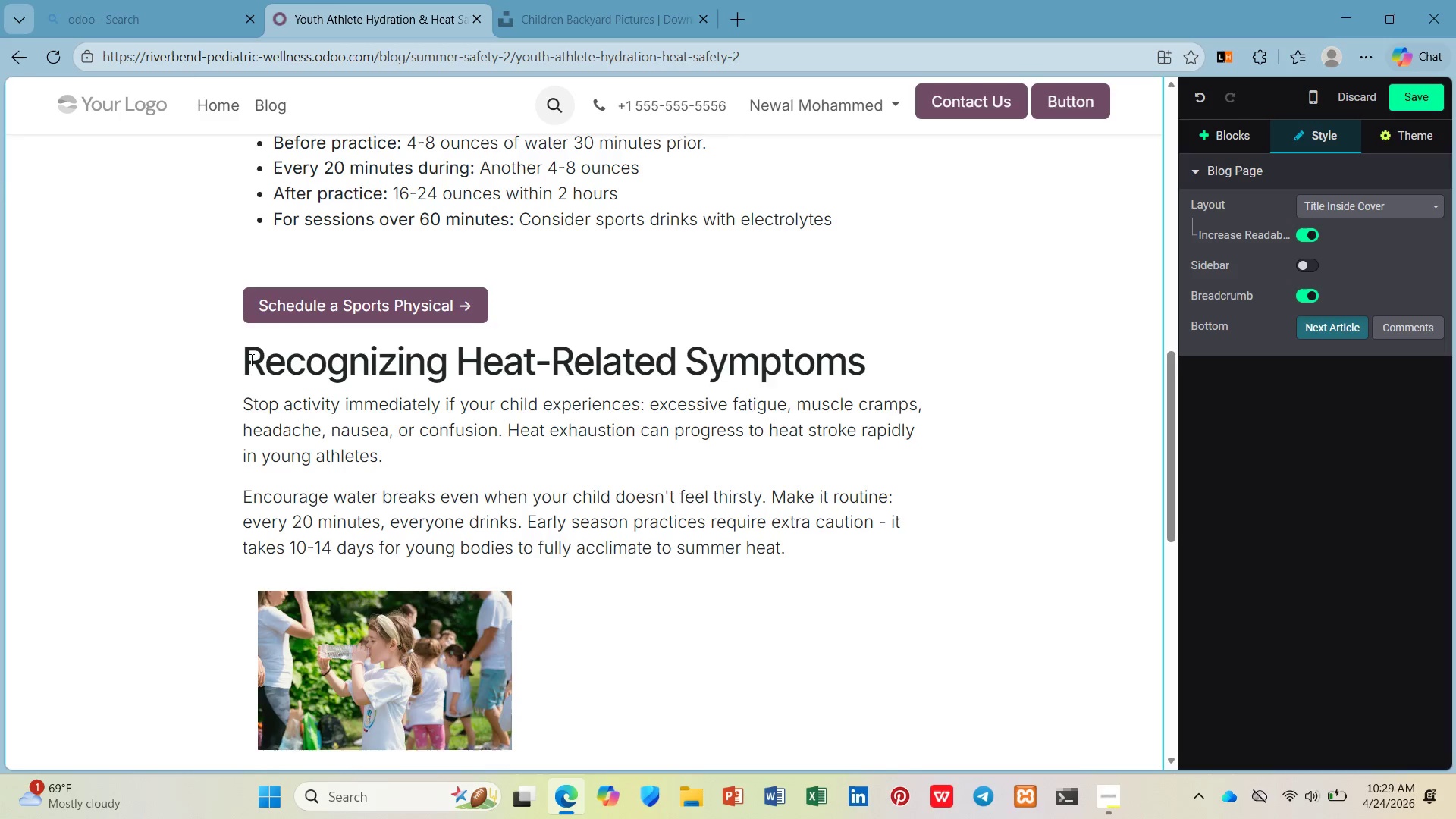 
key(Enter)
 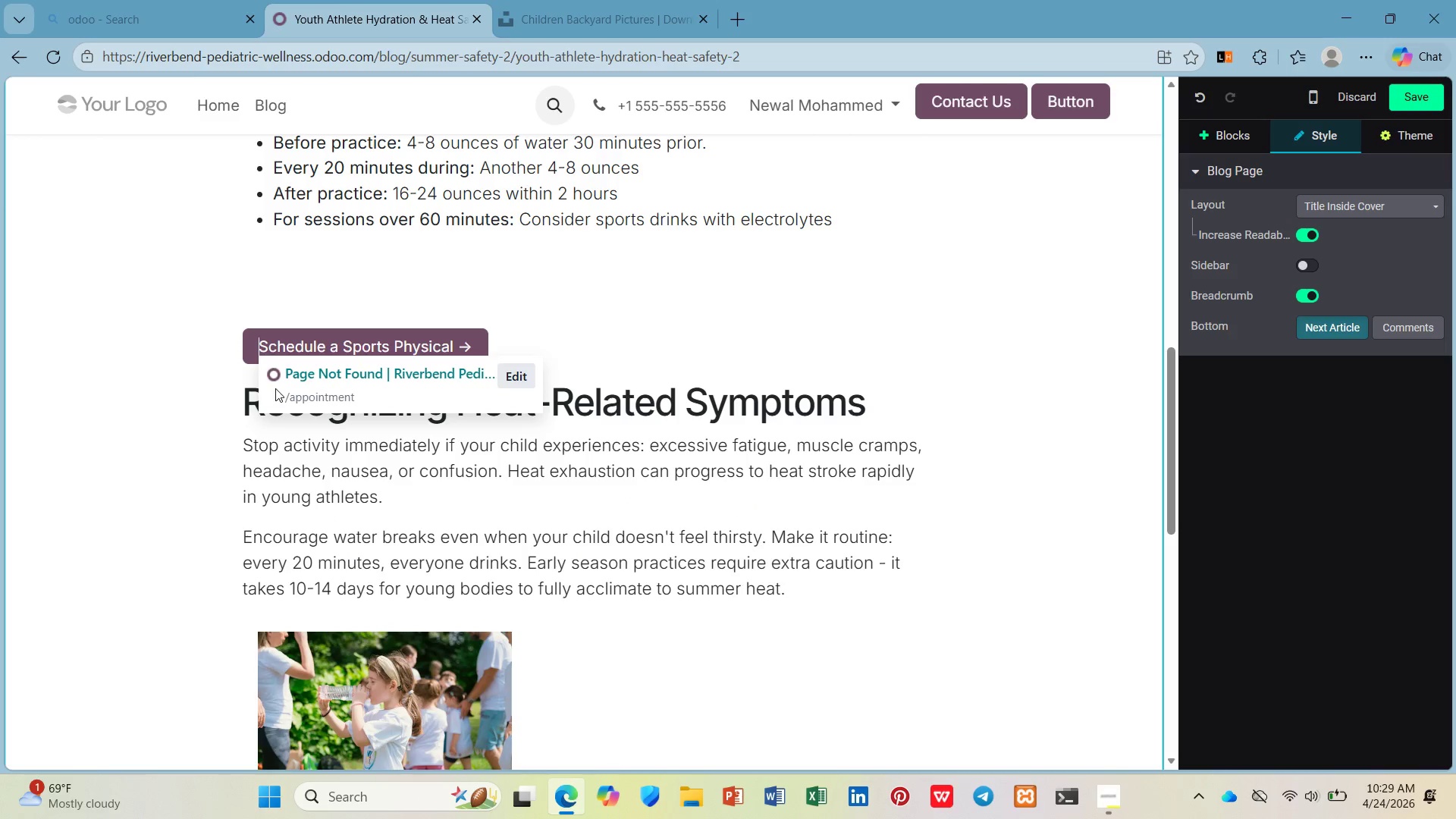 
key(Control+Z)
 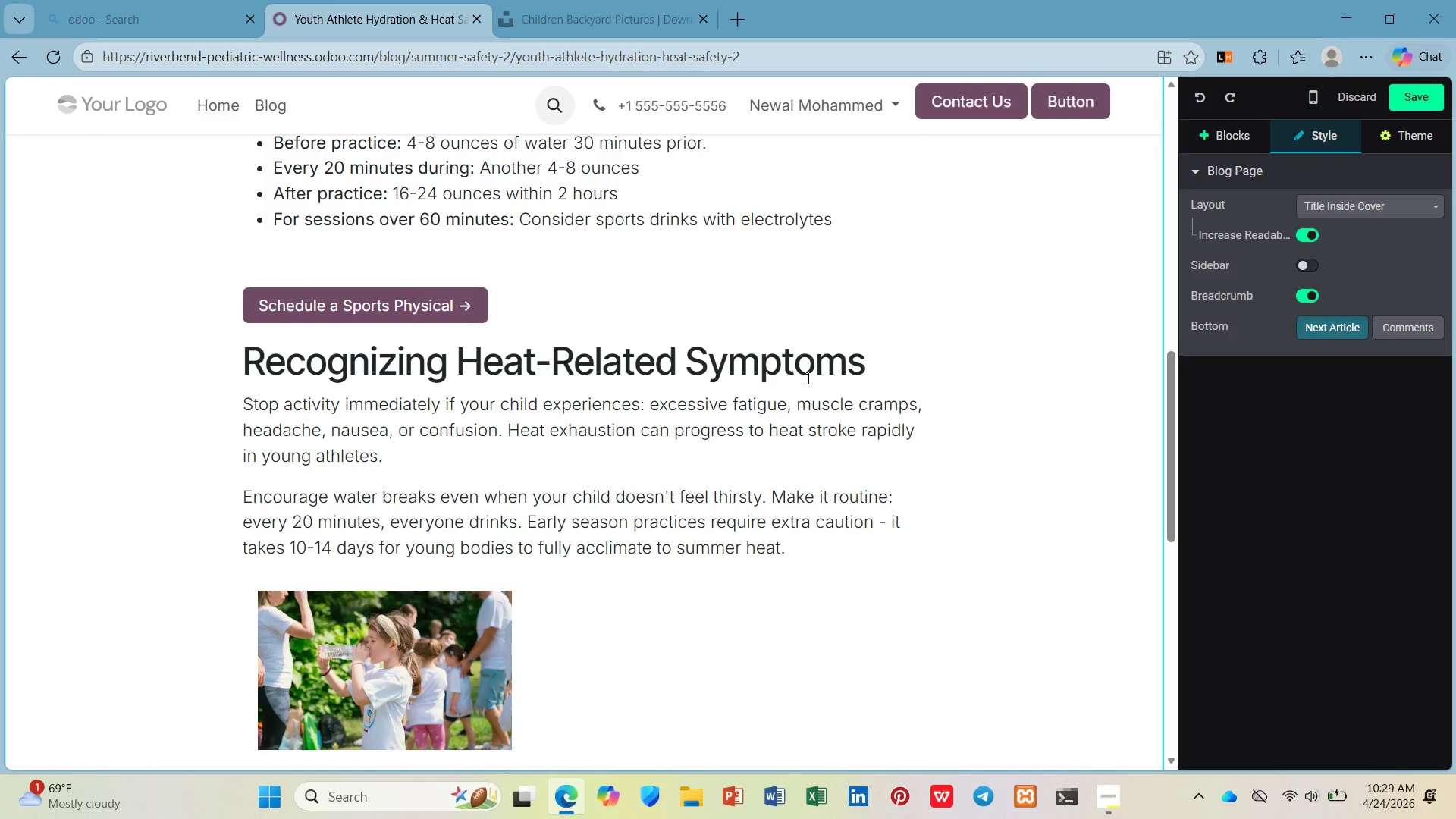 
scroll: coordinate [807, 394], scroll_direction: down, amount: 4.0
 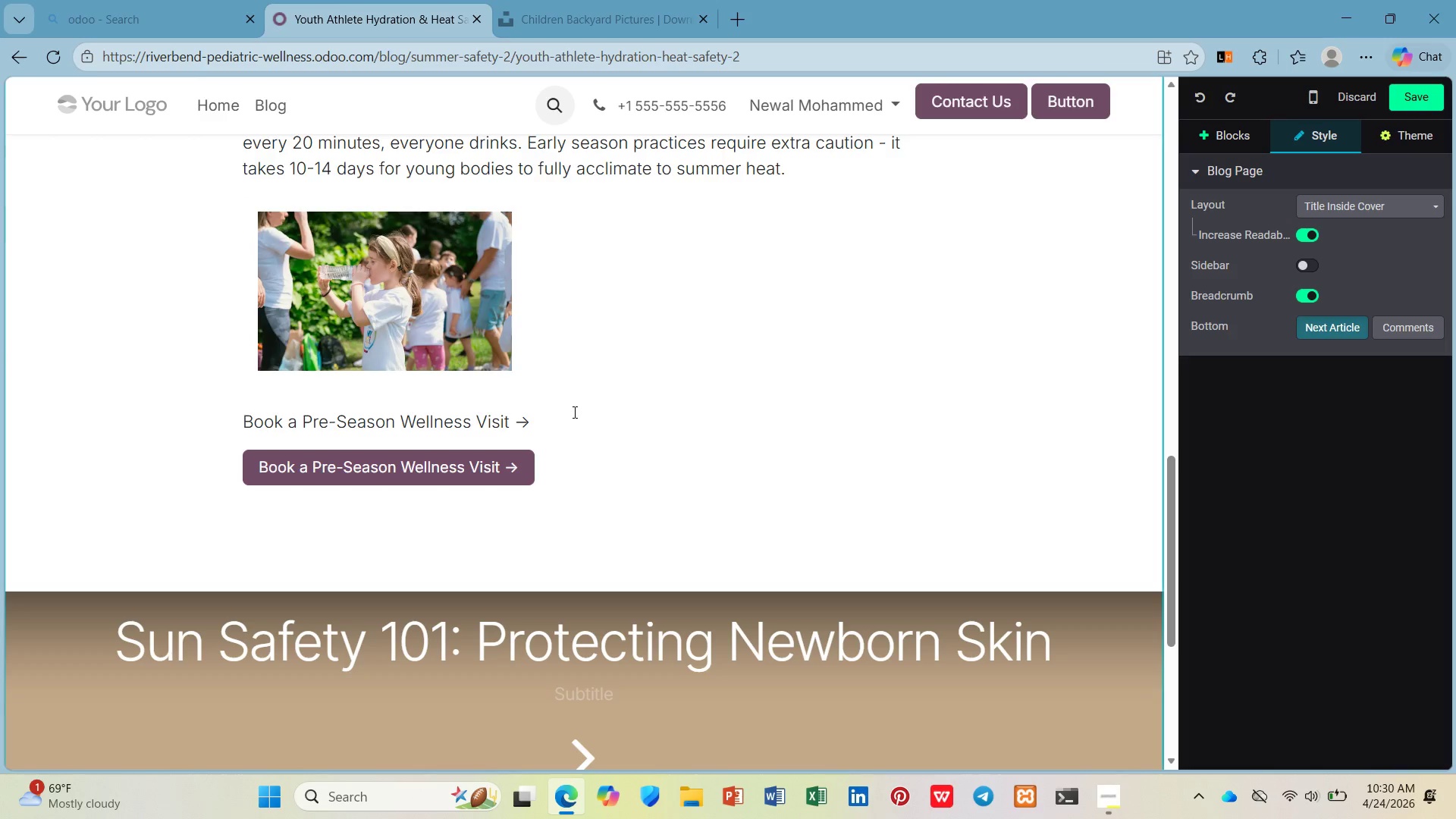 
left_click_drag(start_coordinate=[573, 412], to_coordinate=[245, 422])
 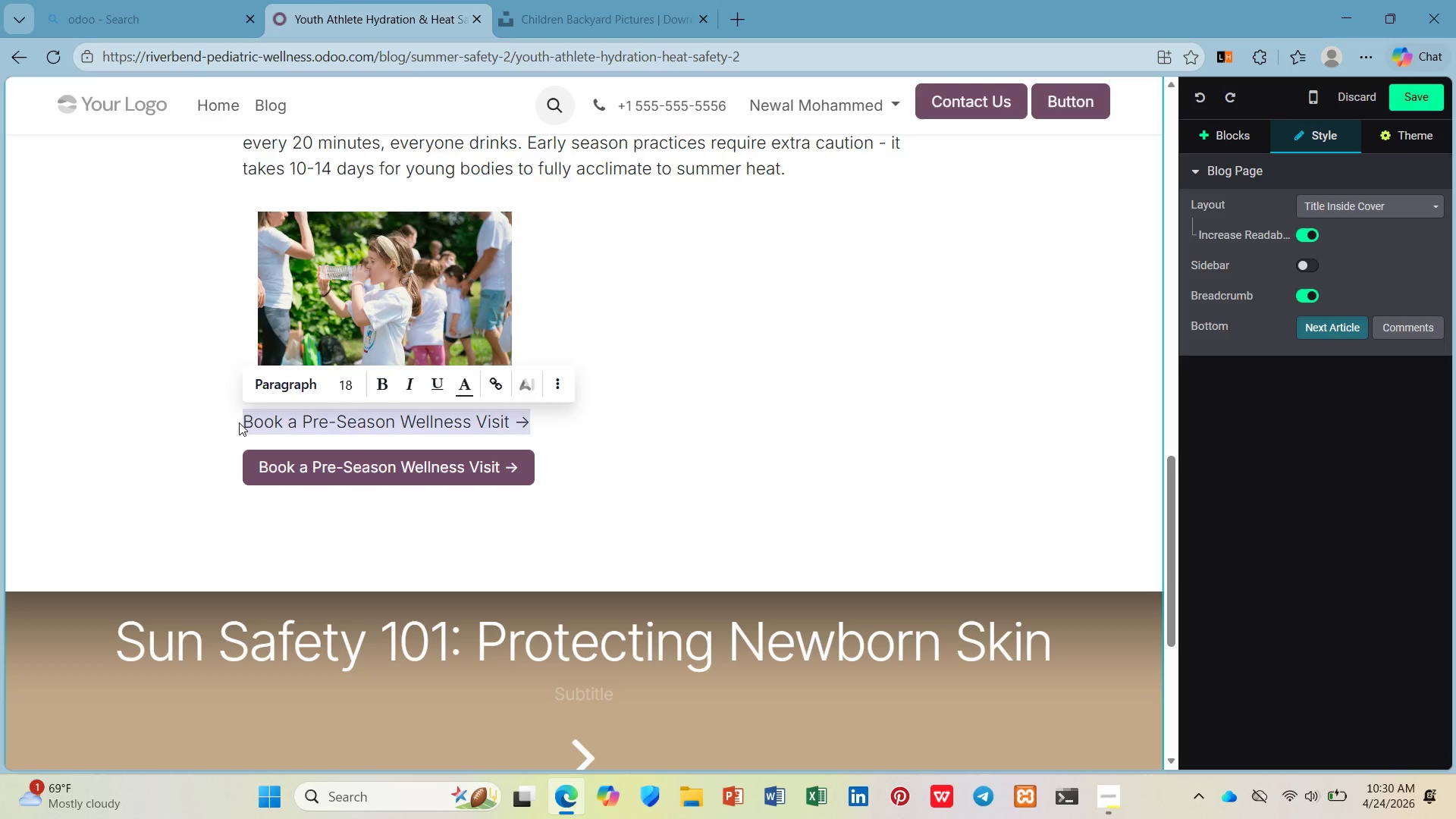 
left_click([239, 422])
 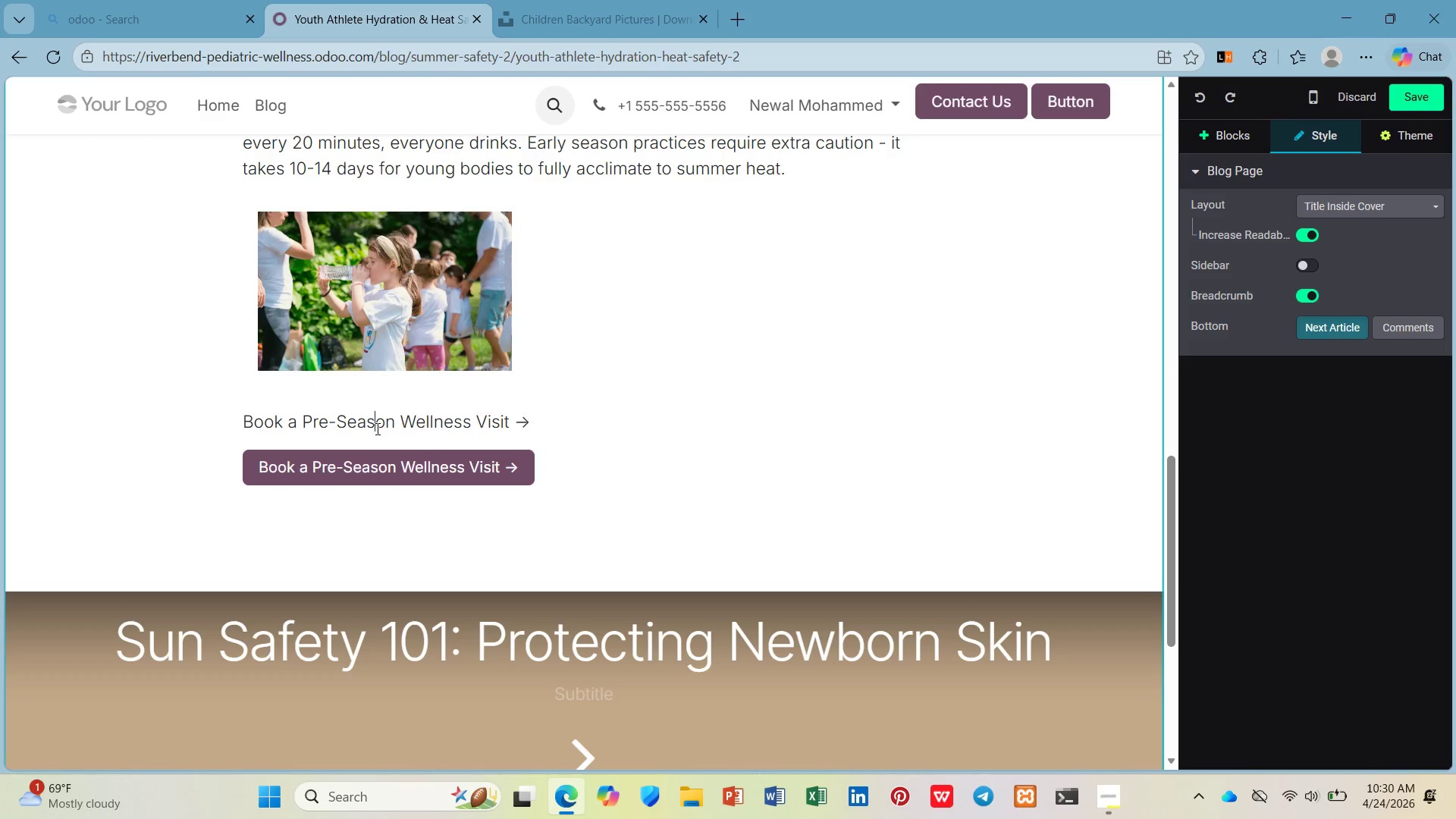 
double_click([376, 428])
 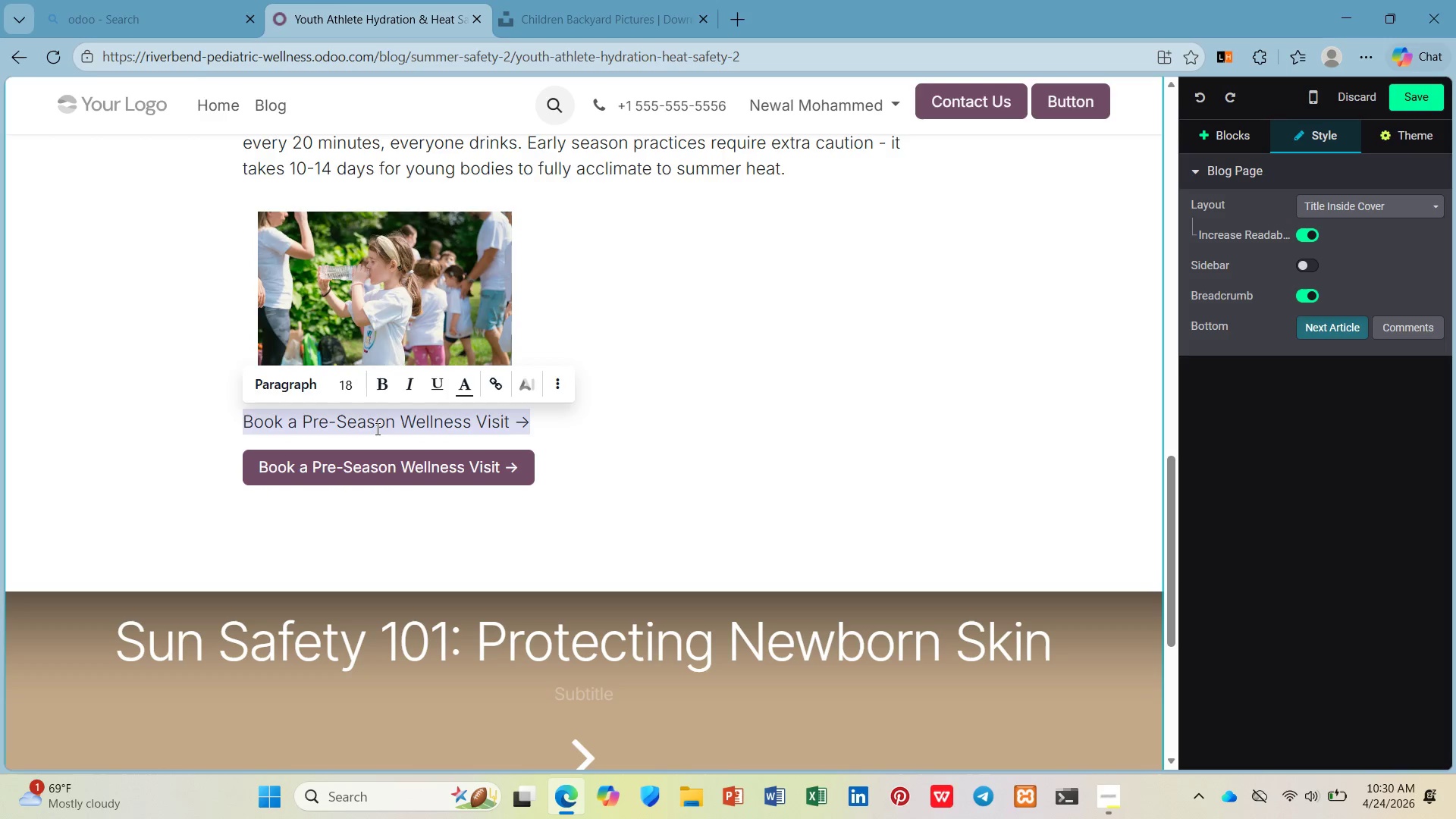 
triple_click([376, 428])
 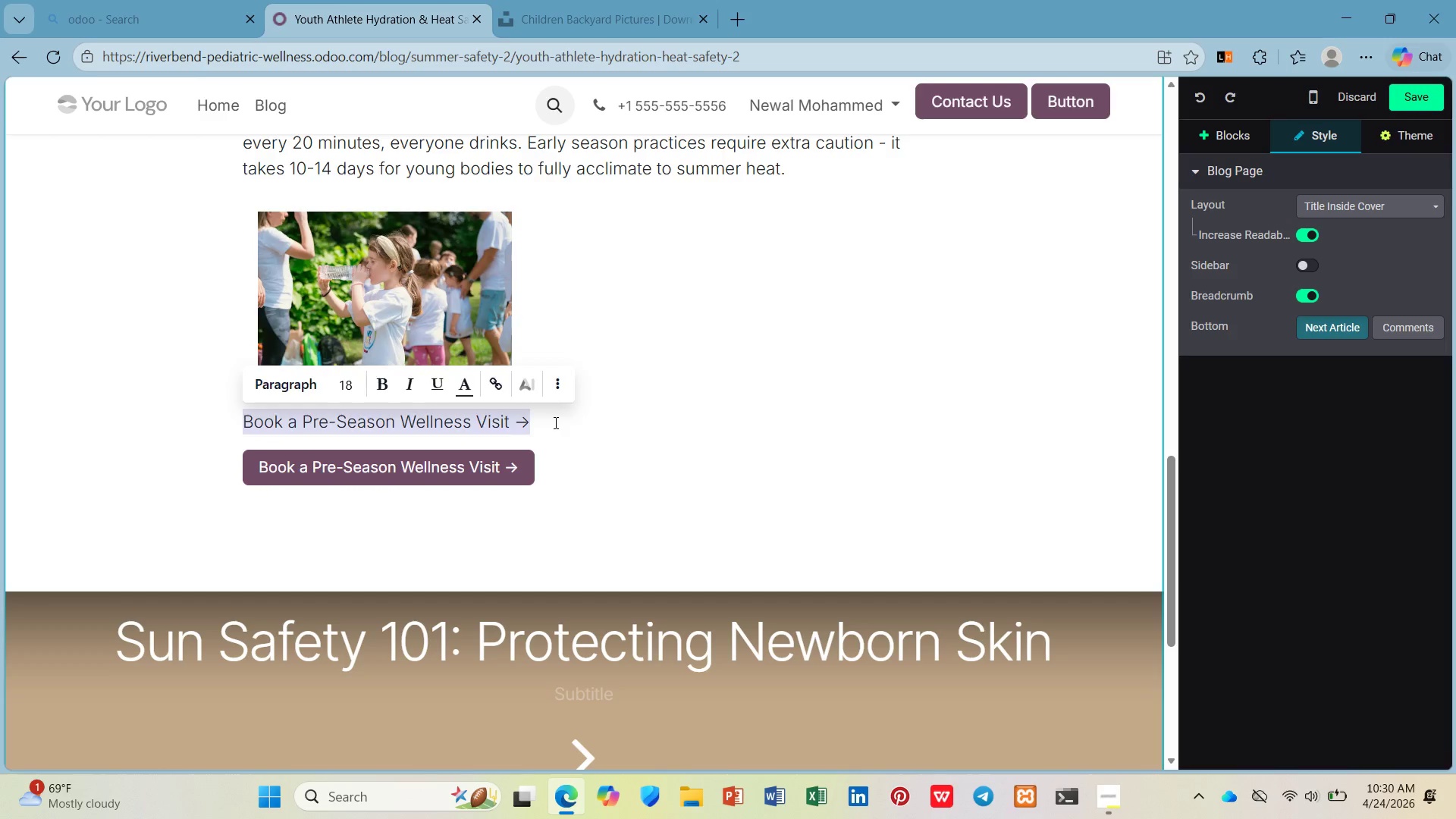 
key(Backspace)
 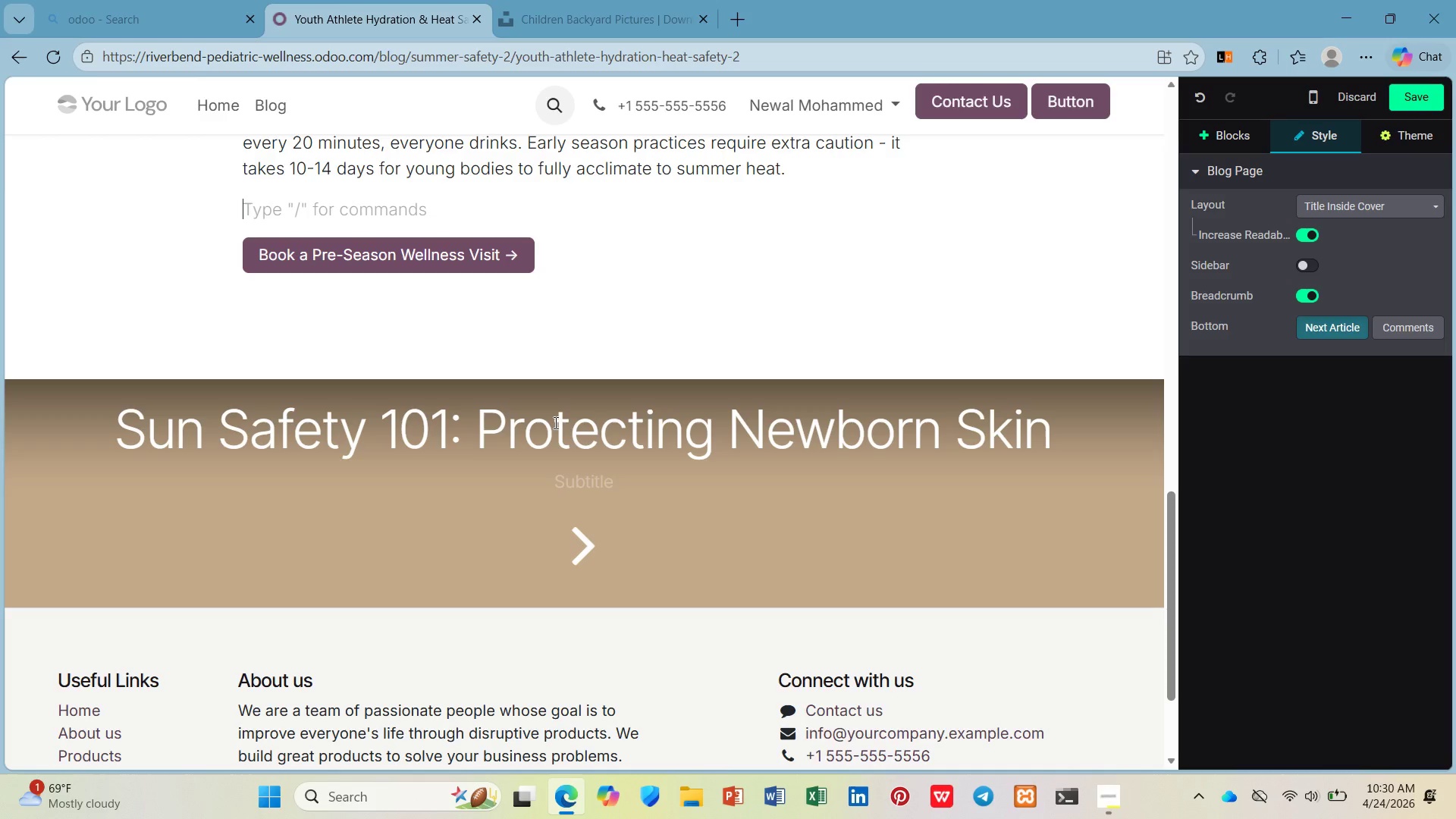 
key(Backspace)
 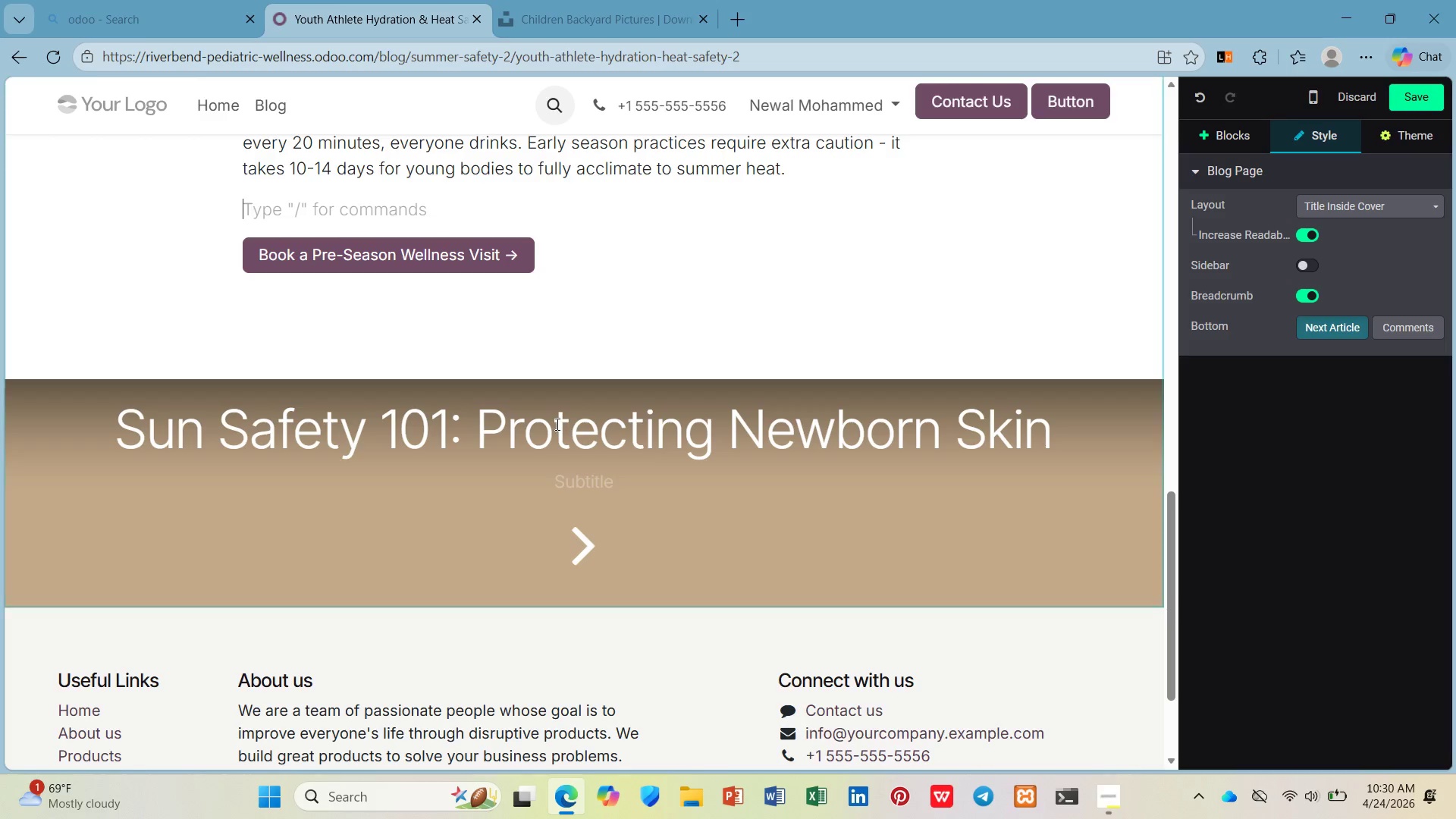 
key(Control+Z)
 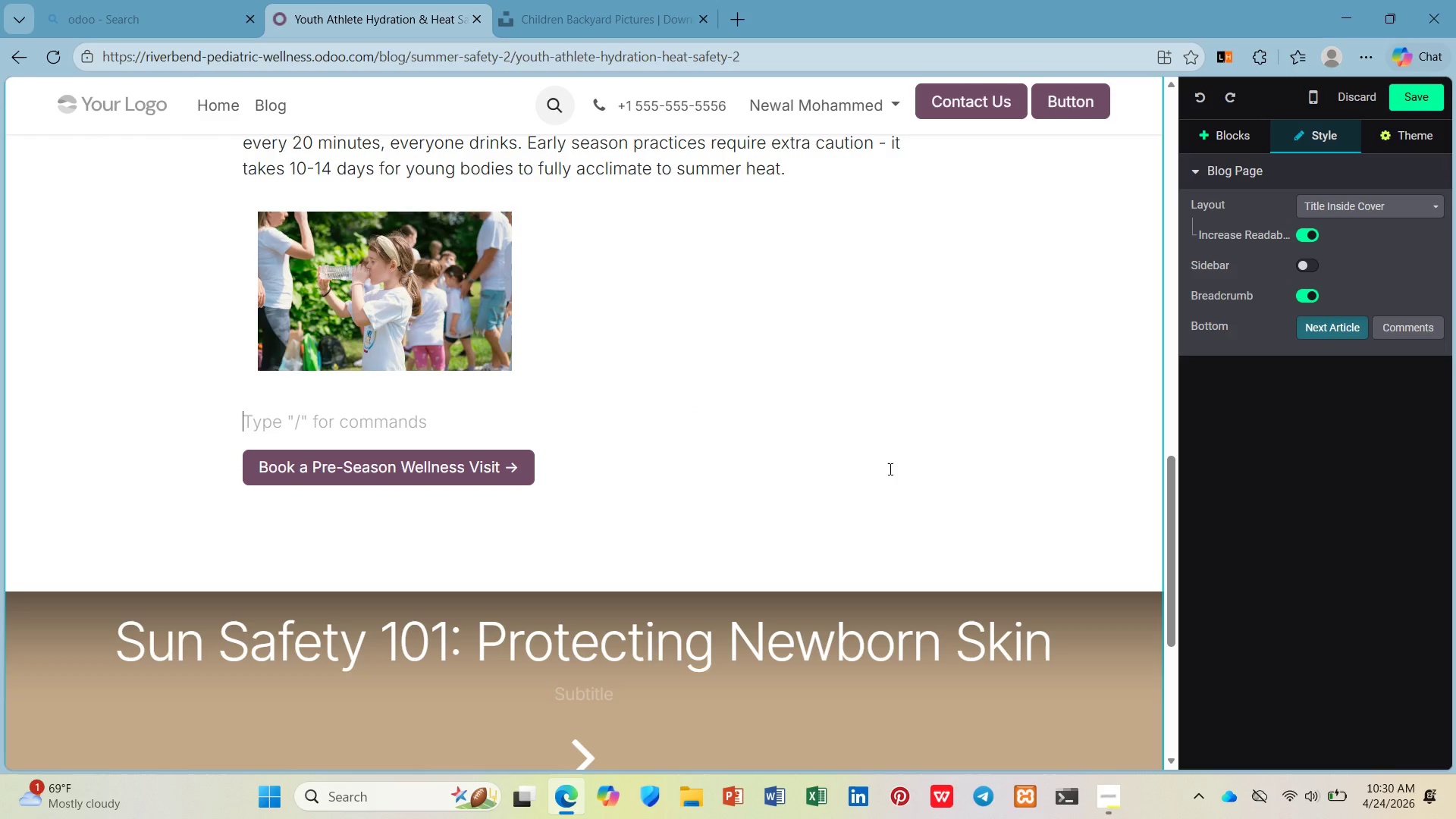 
scroll: coordinate [701, 640], scroll_direction: up, amount: 11.0
 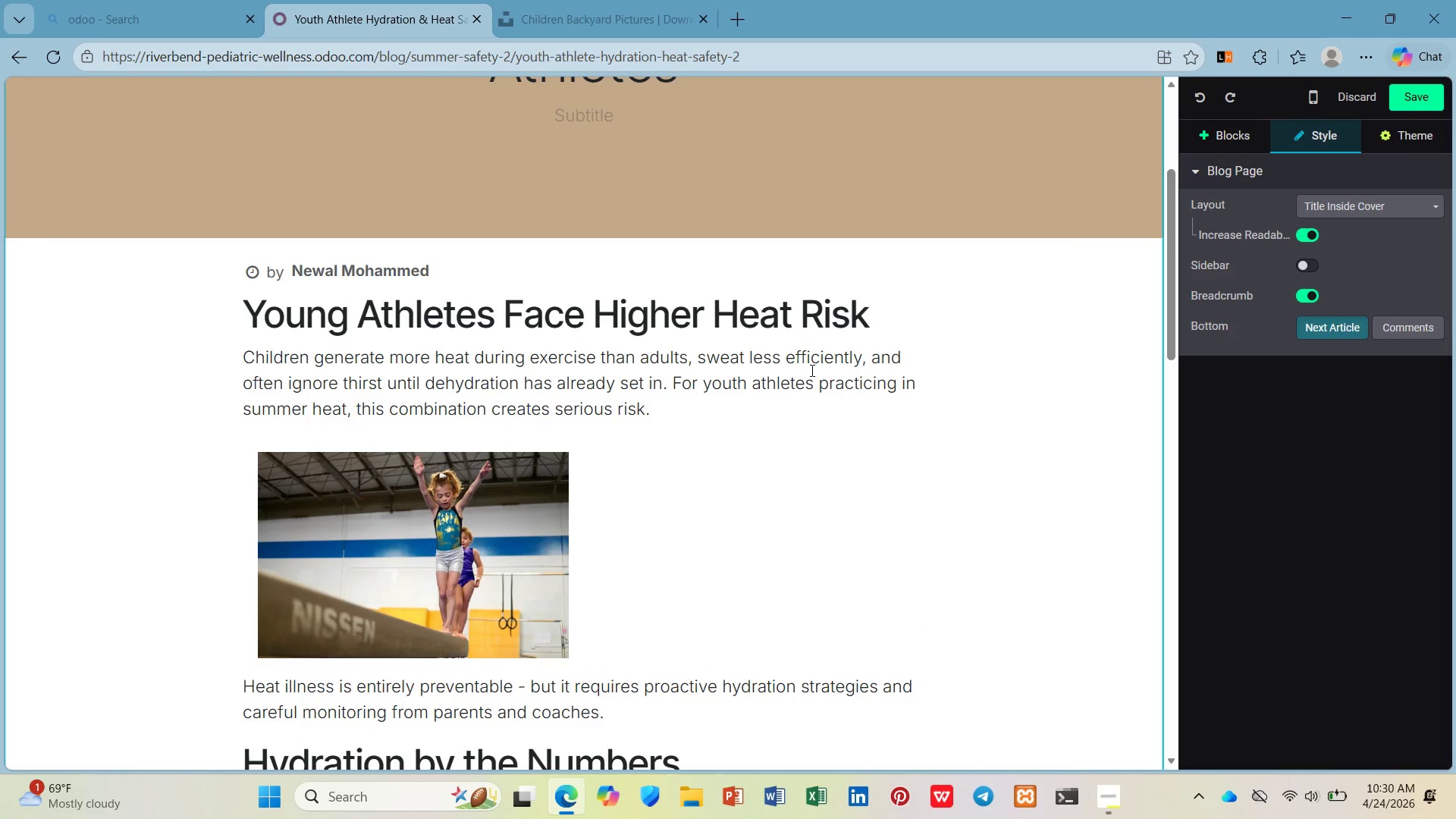 
left_click([1043, 162])
 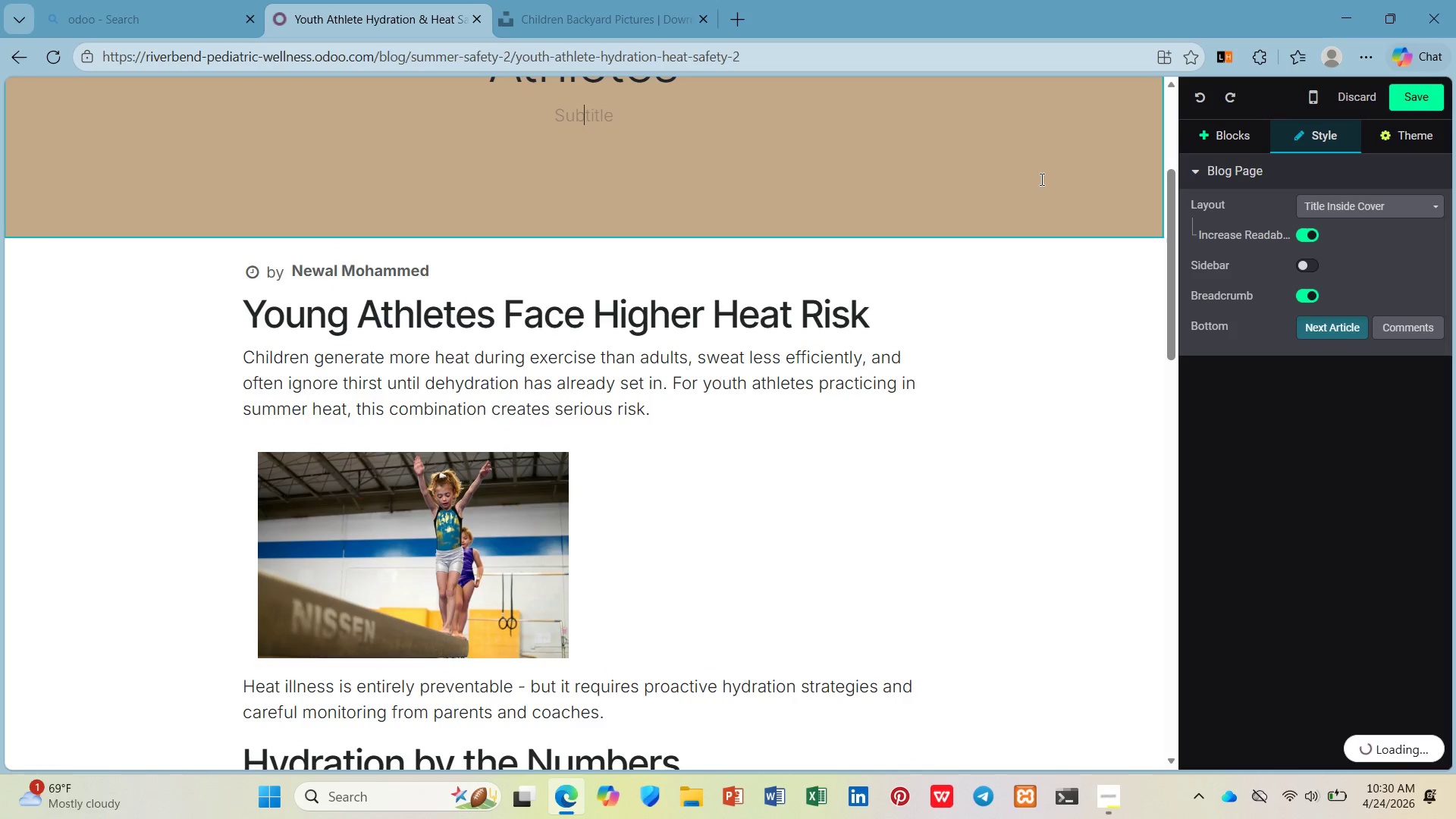 
scroll: coordinate [657, 176], scroll_direction: up, amount: 5.0
 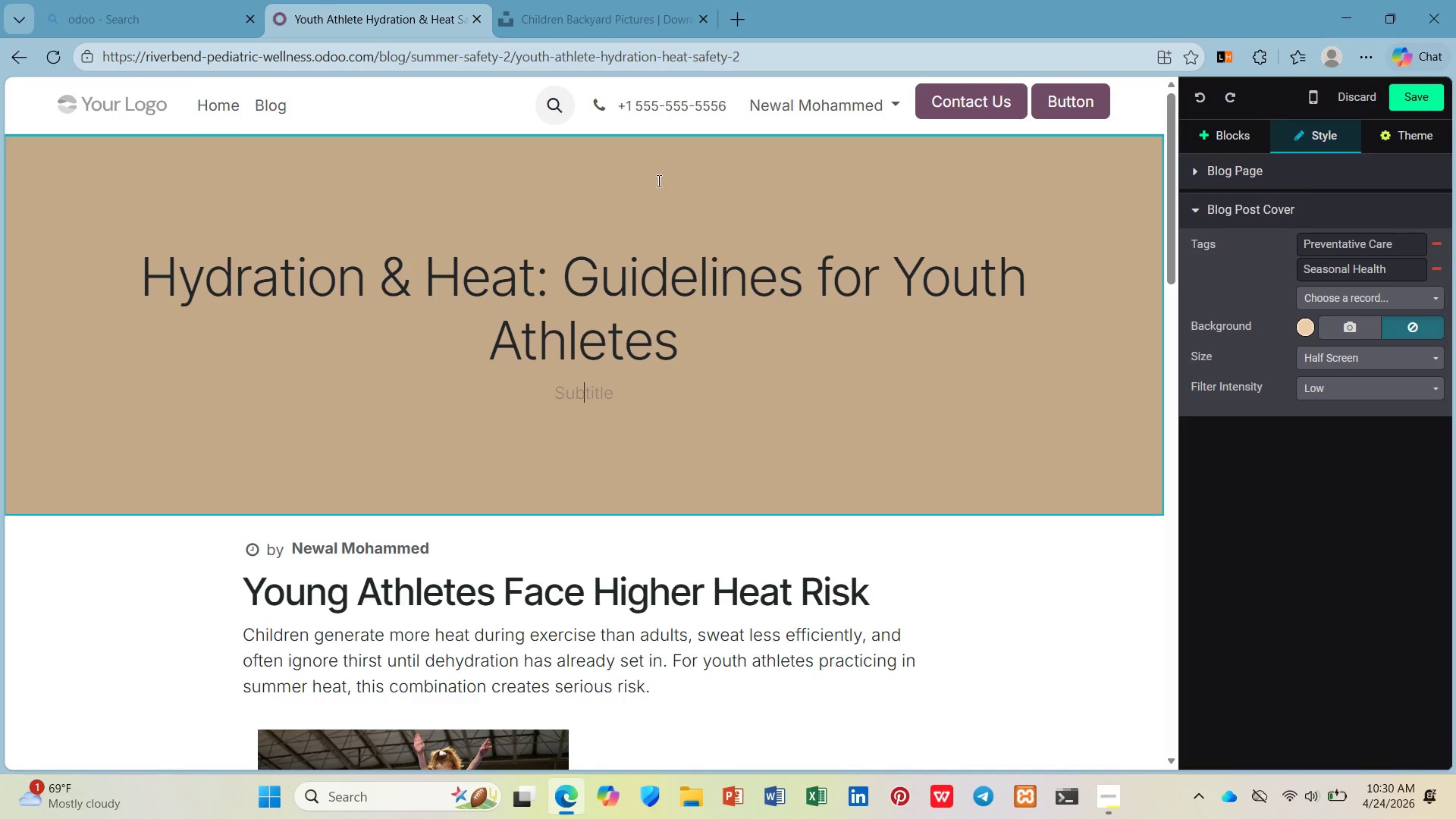 
scroll: coordinate [658, 205], scroll_direction: down, amount: 16.0
 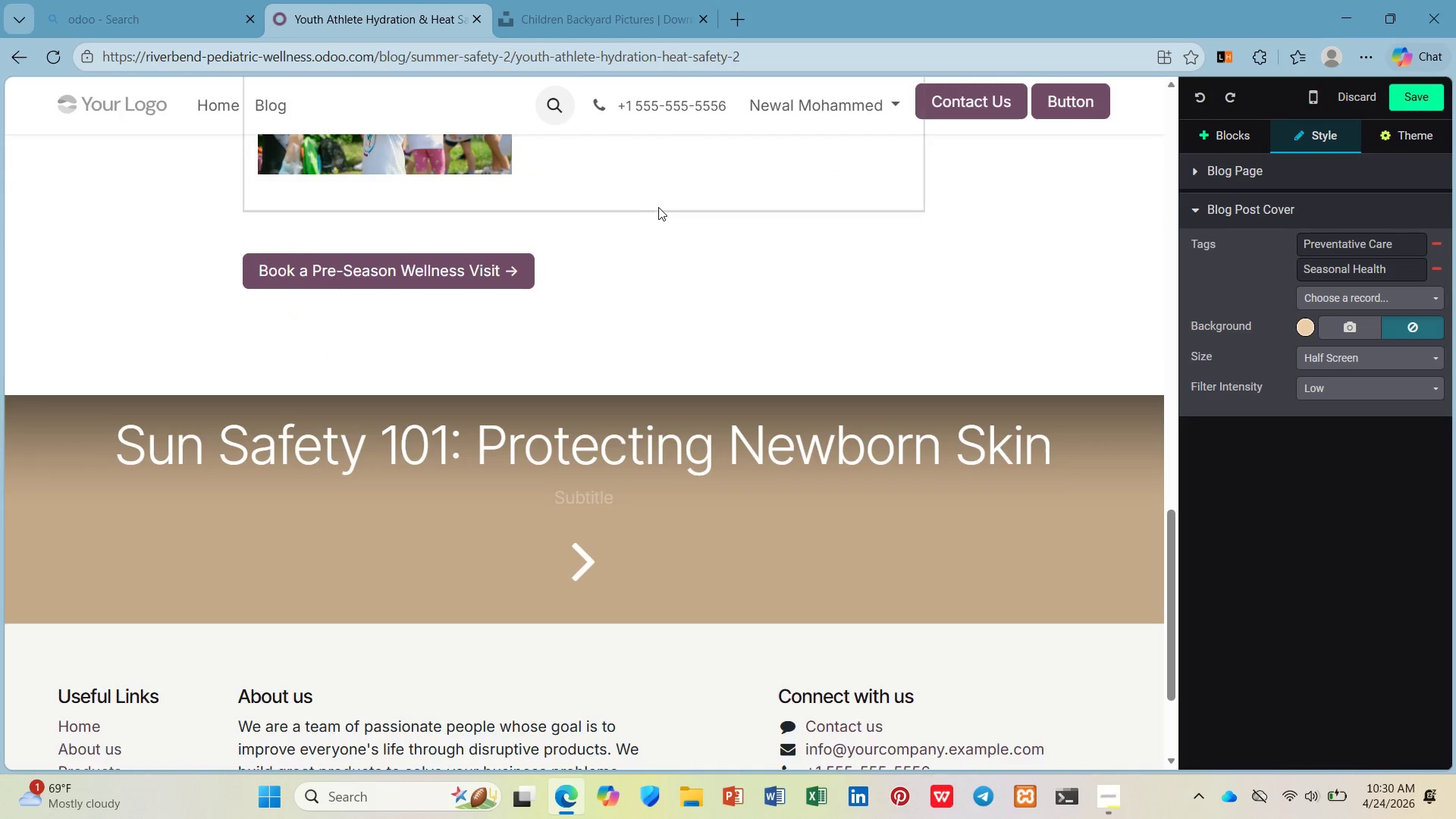 
scroll: coordinate [660, 209], scroll_direction: up, amount: 5.0
 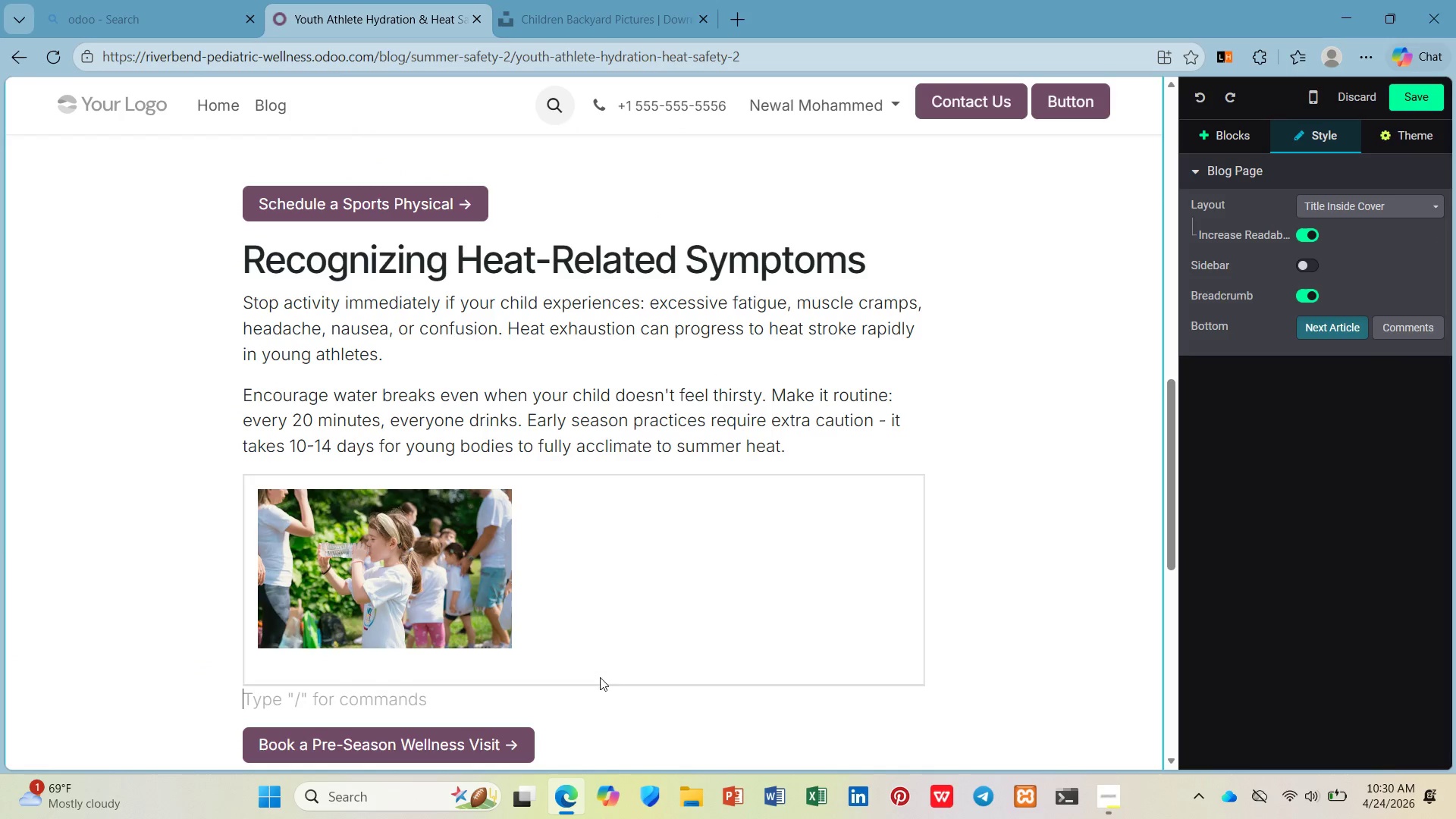 
left_click([595, 664])
 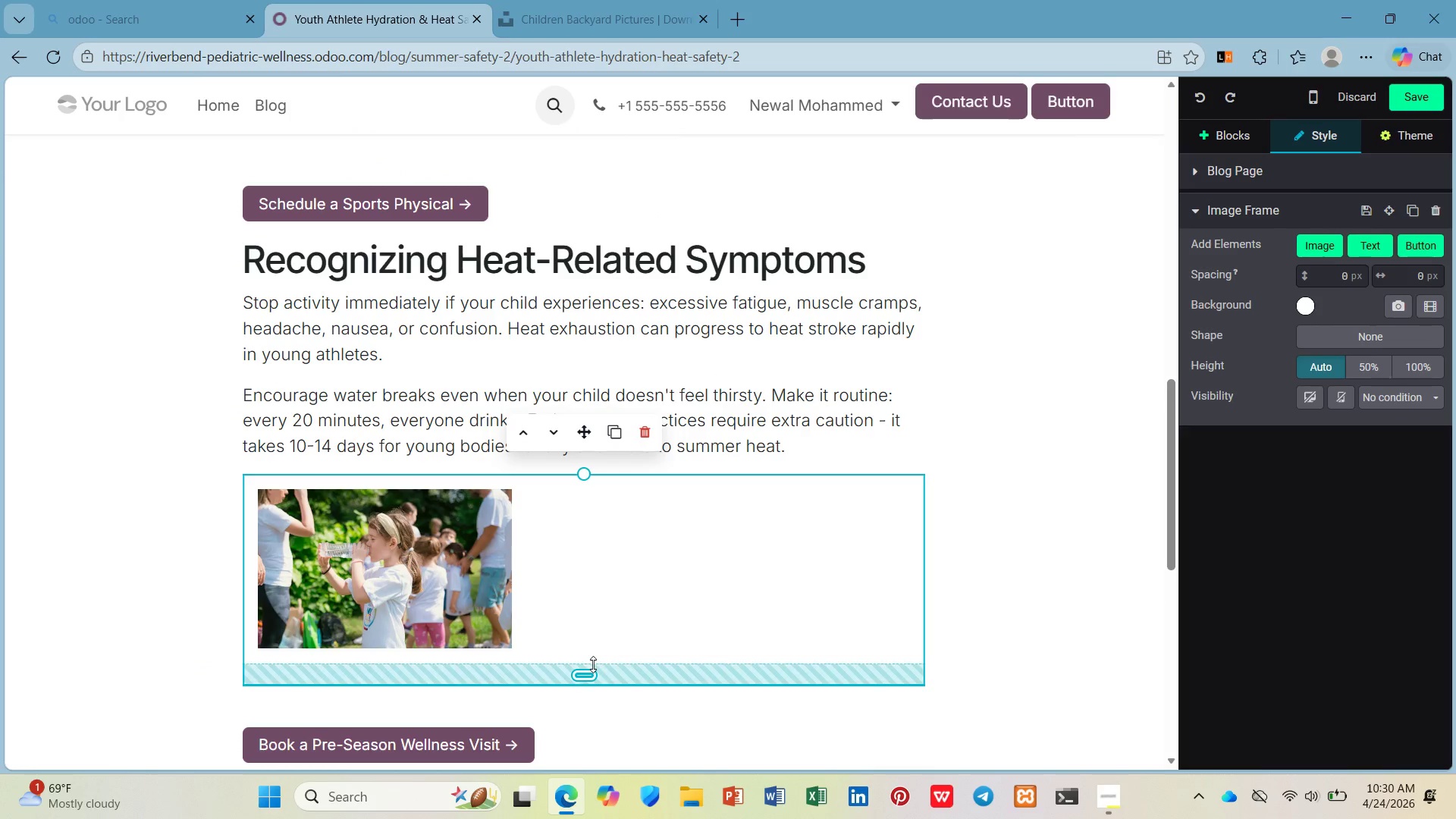 
left_click_drag(start_coordinate=[593, 664], to_coordinate=[606, 579])
 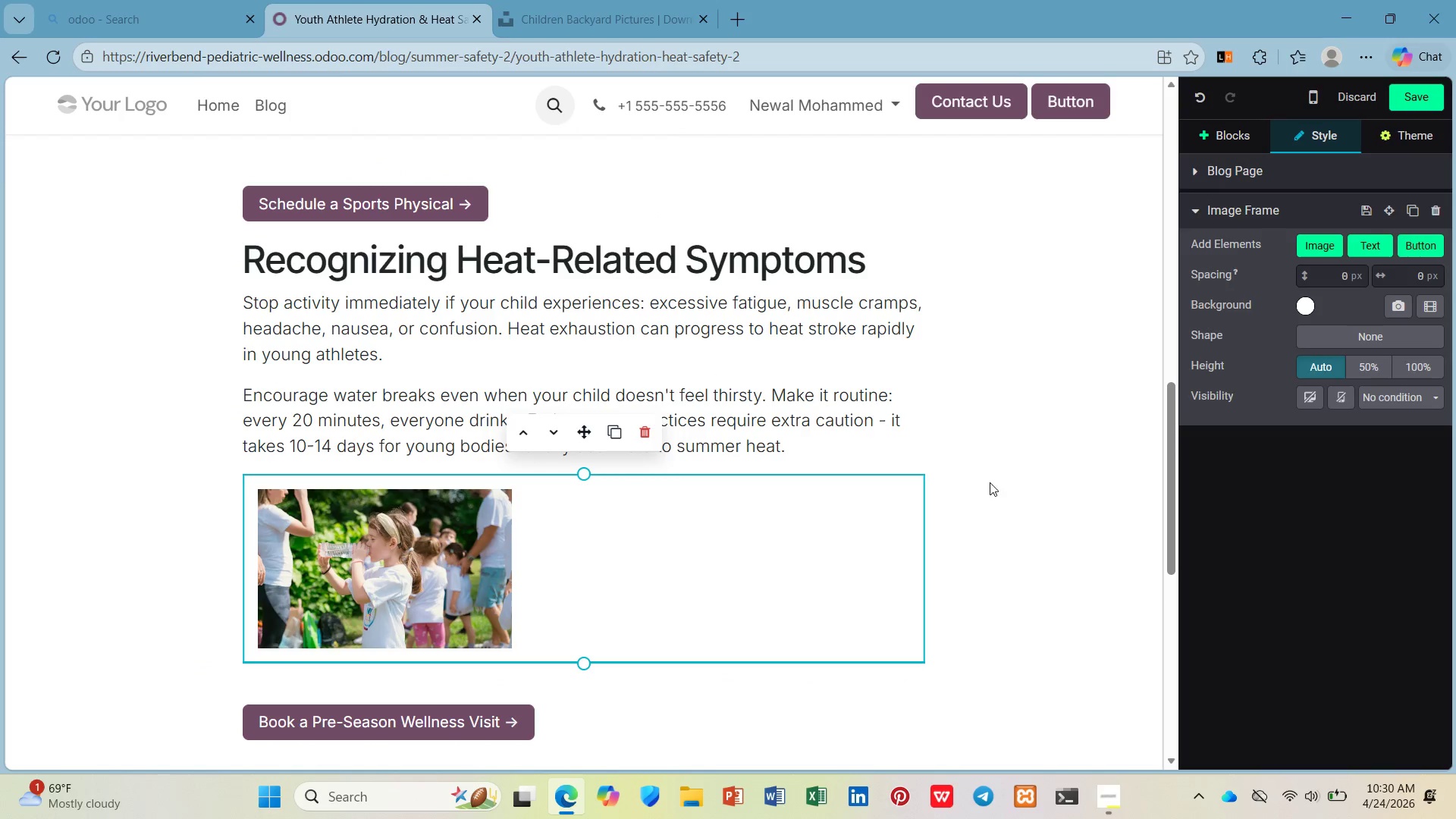 
left_click([991, 482])
 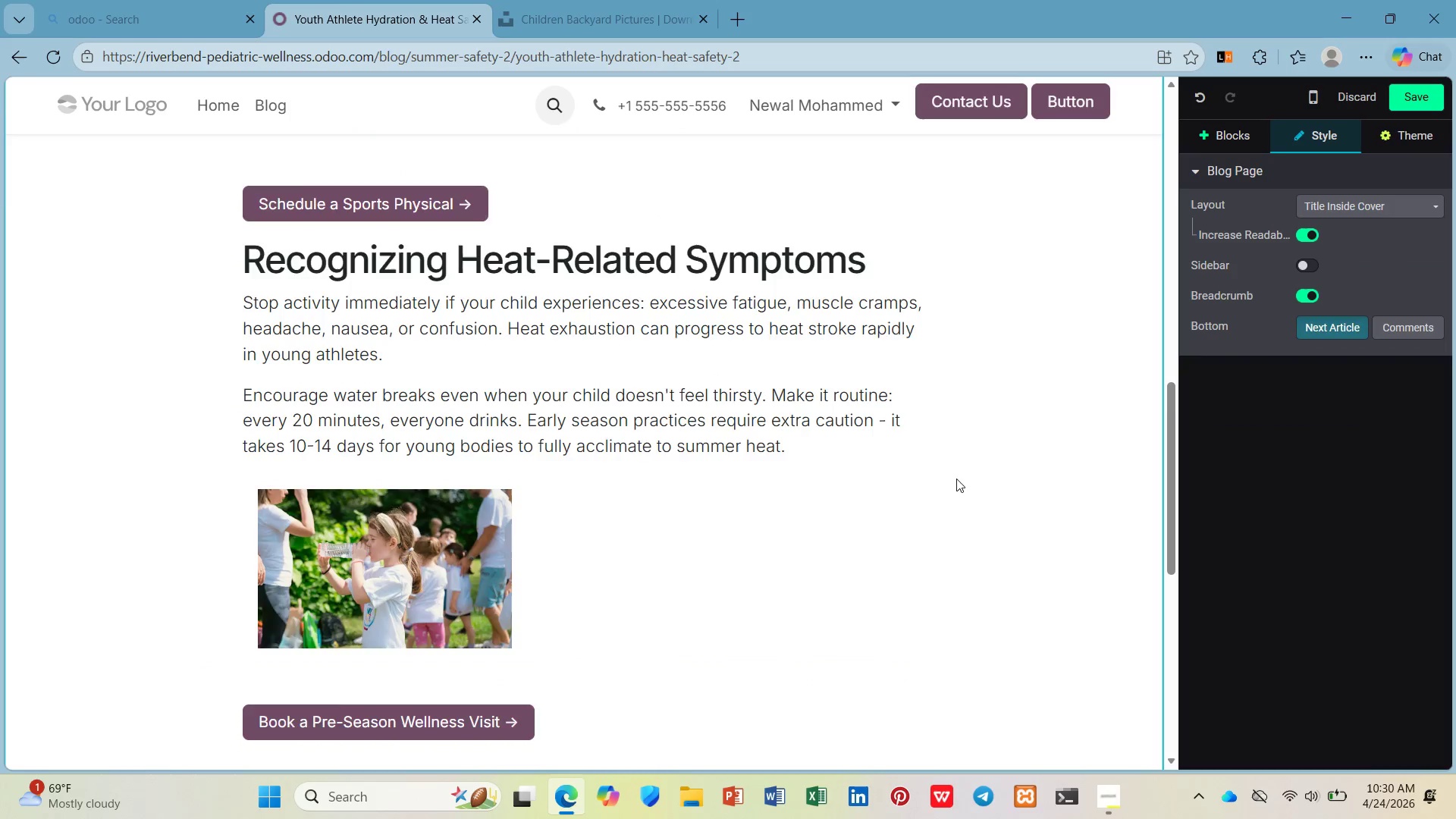 
scroll: coordinate [955, 479], scroll_direction: up, amount: 4.0
 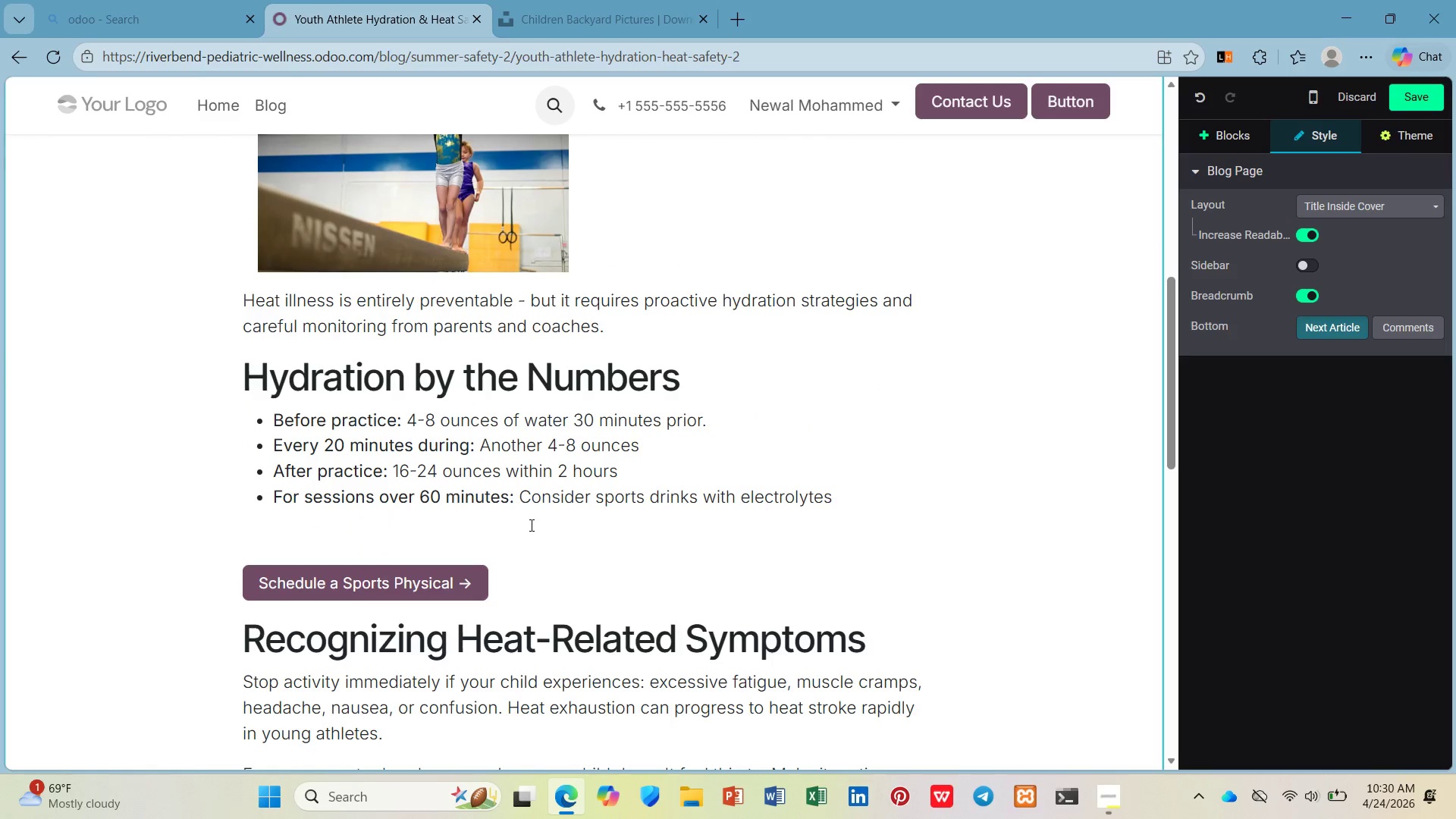 
left_click([527, 526])
 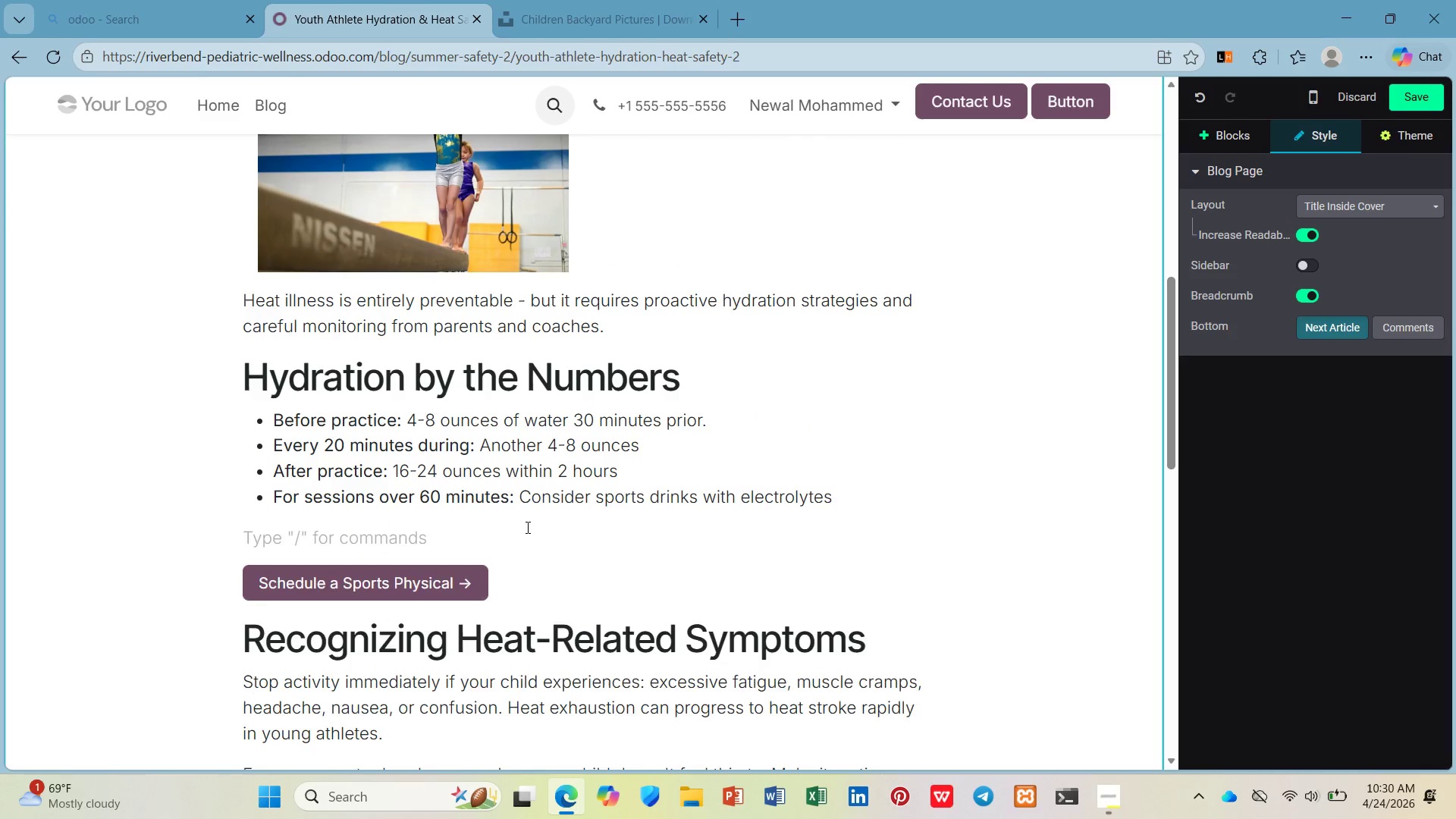 
key(Backspace)
 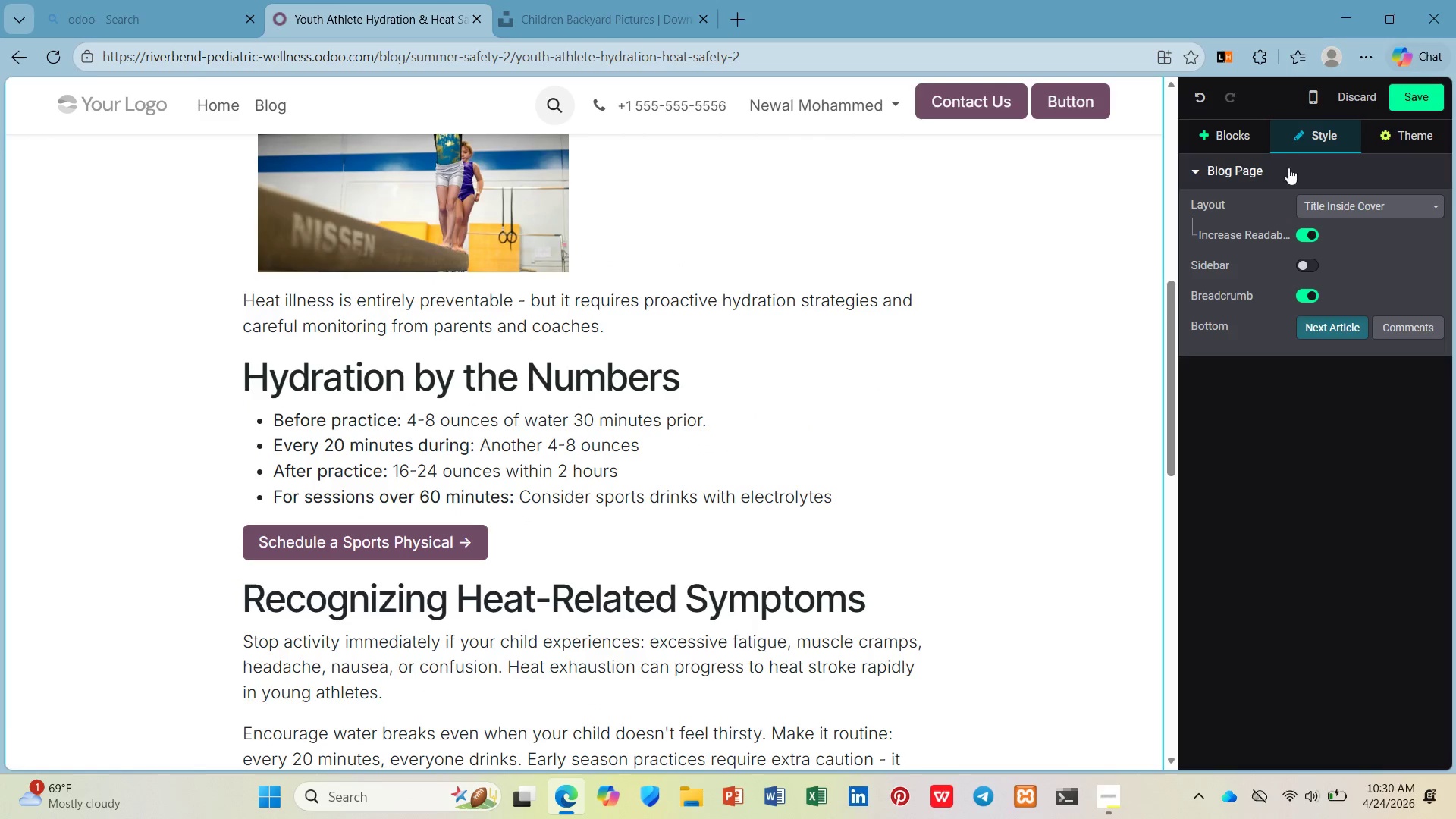 
left_click([1400, 96])
 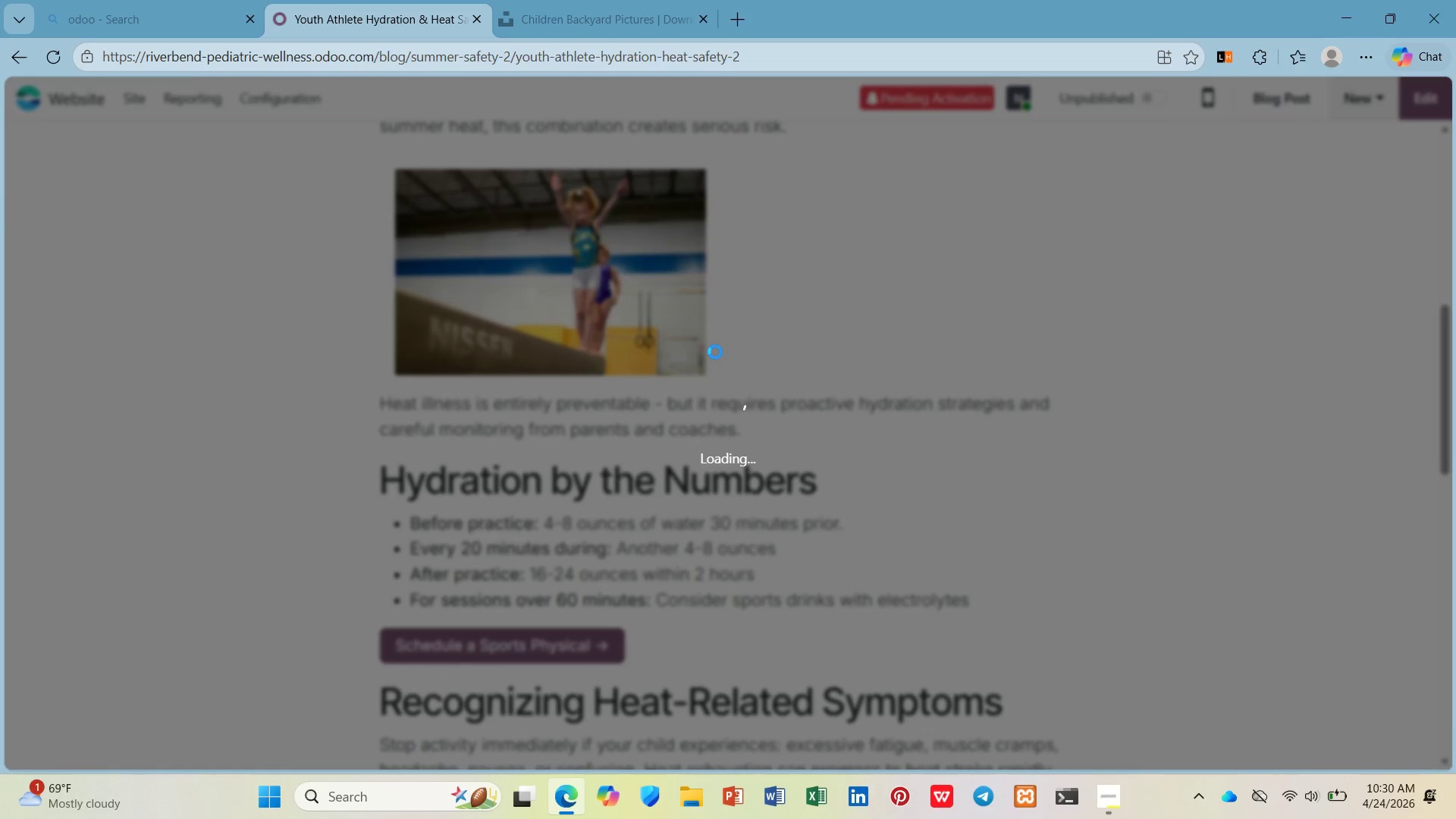 
scroll: coordinate [714, 355], scroll_direction: up, amount: 8.0
 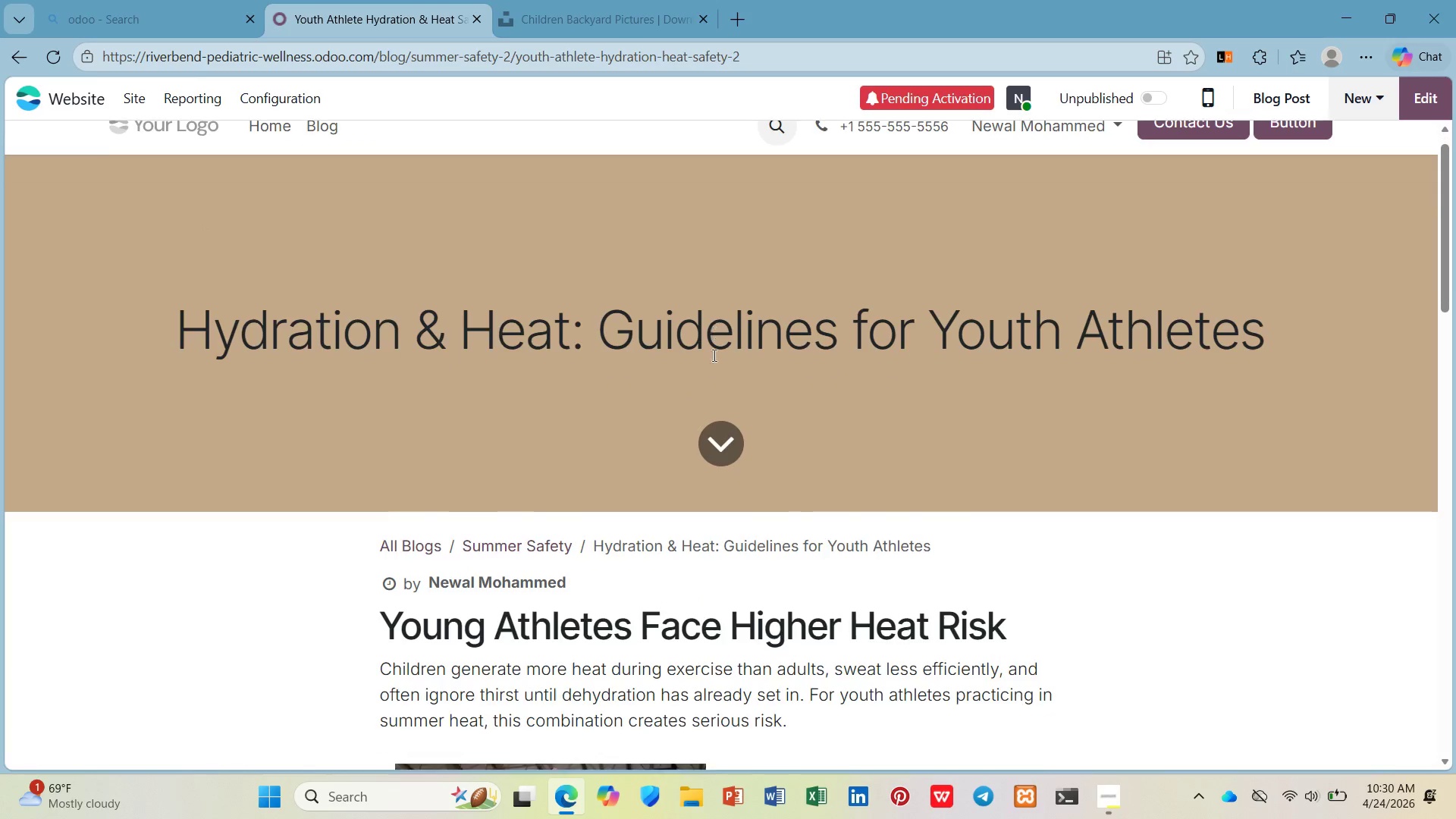 
scroll: coordinate [711, 361], scroll_direction: down, amount: 14.0
 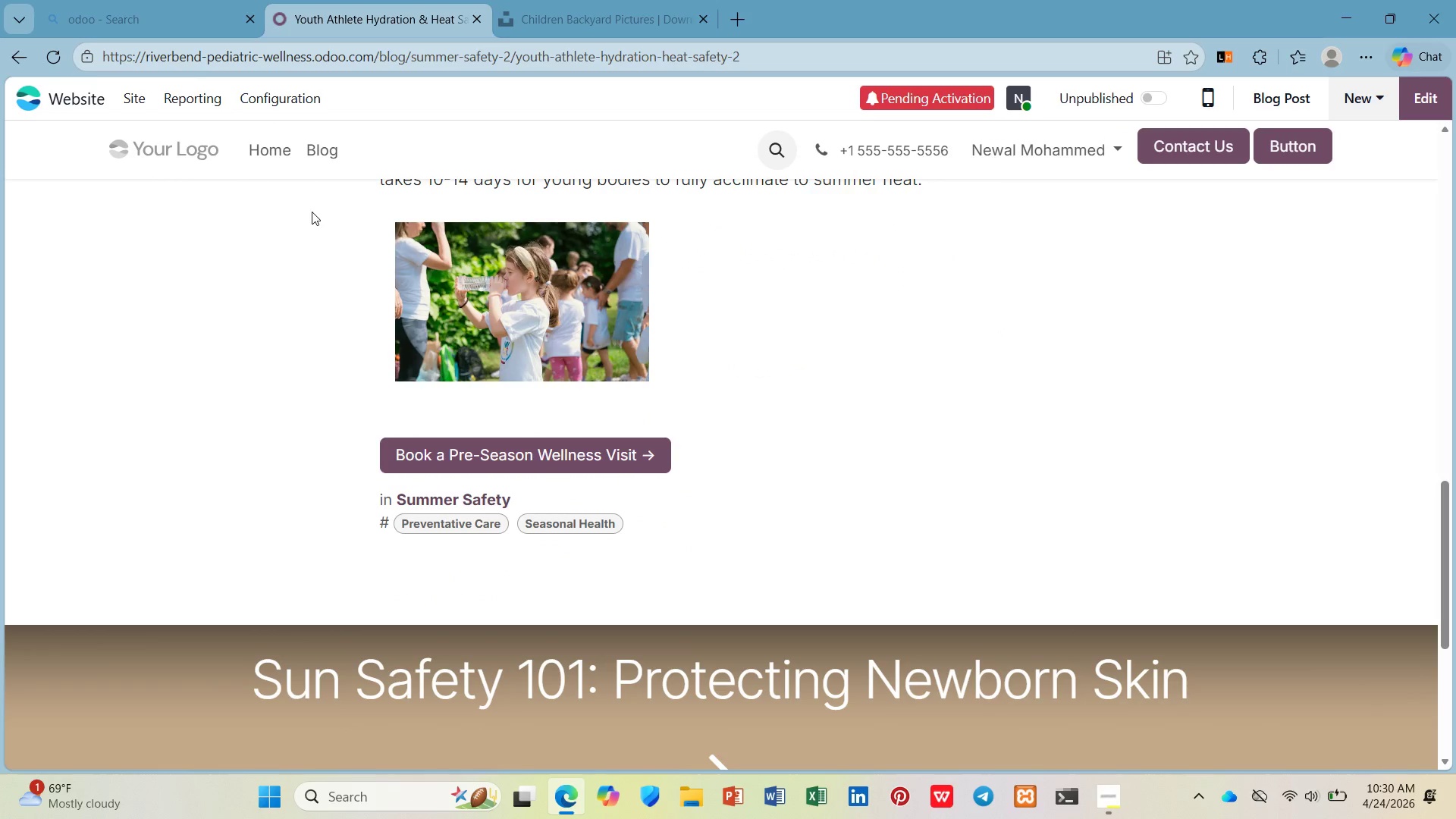 
left_click([317, 154])
 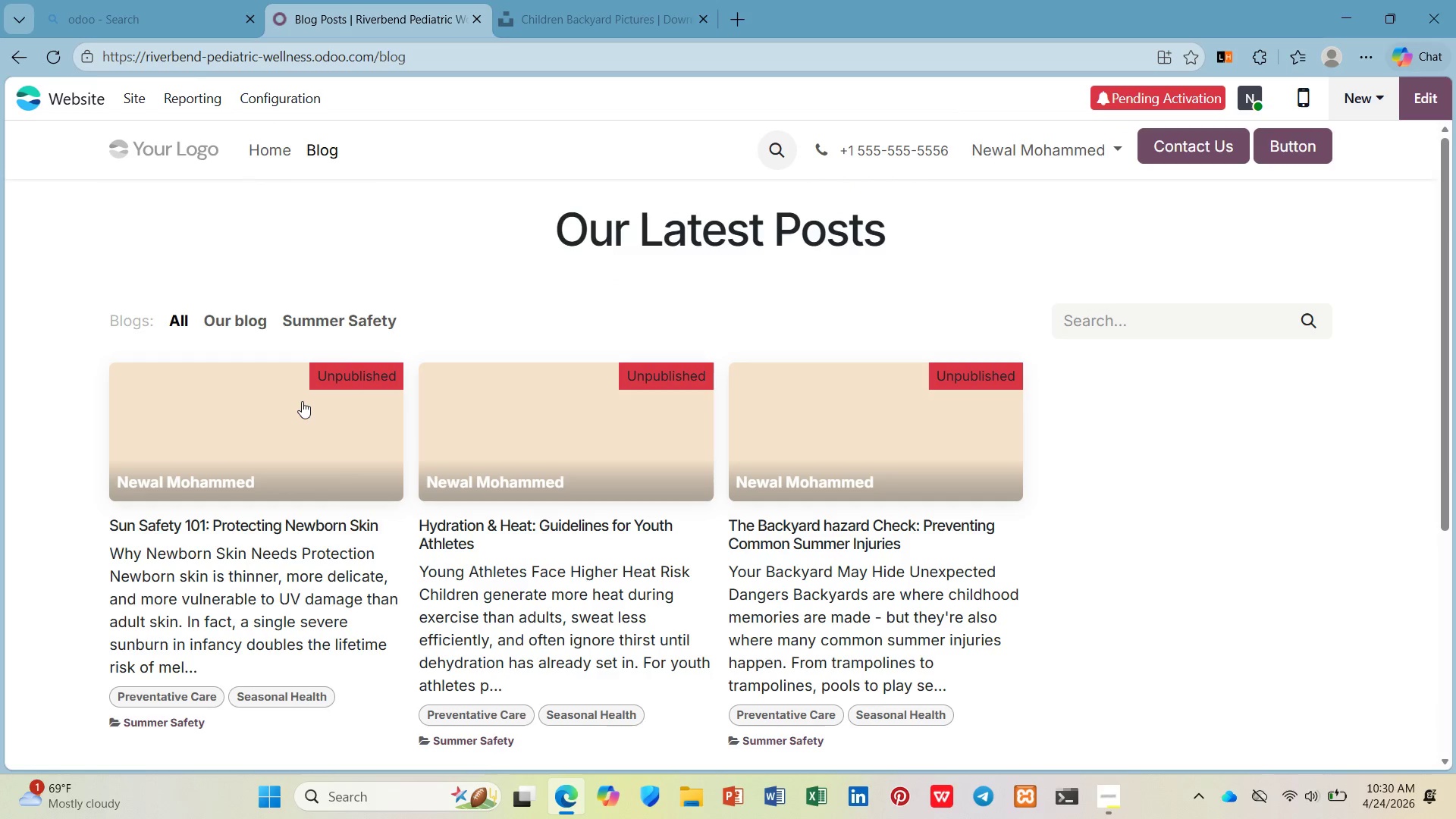 
left_click([302, 402])
 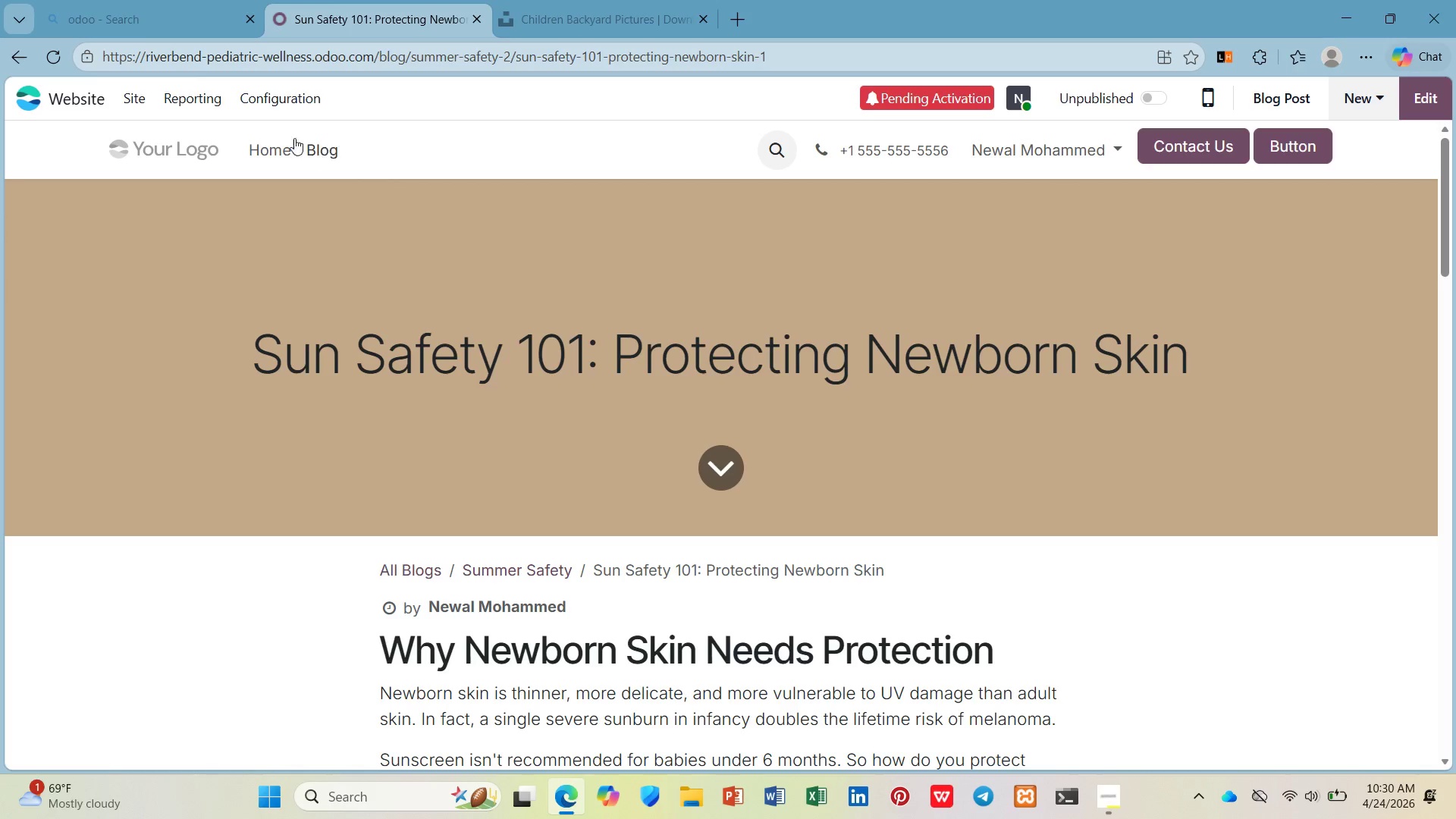 
left_click([132, 103])
 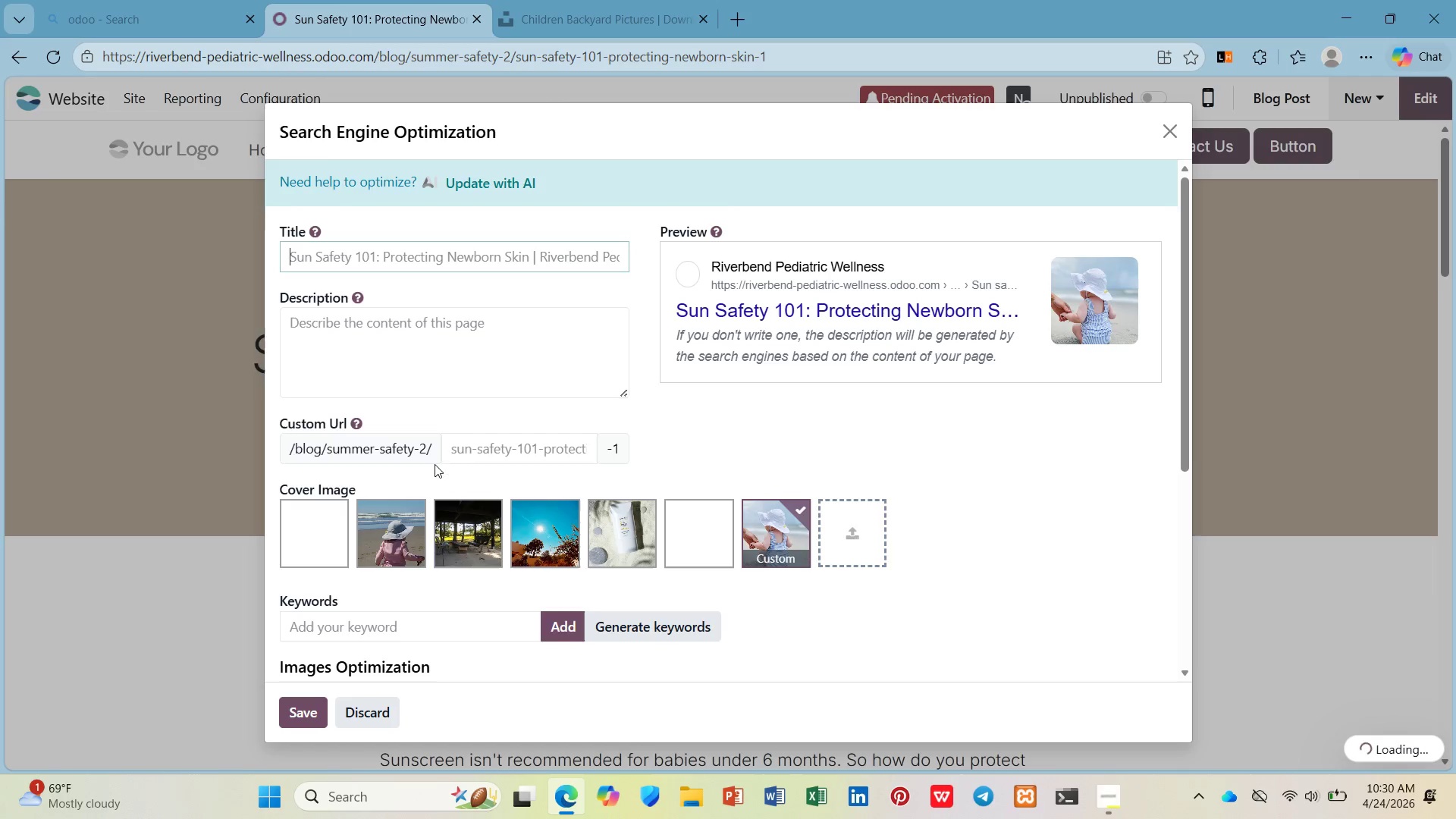 
wait(8.52)
 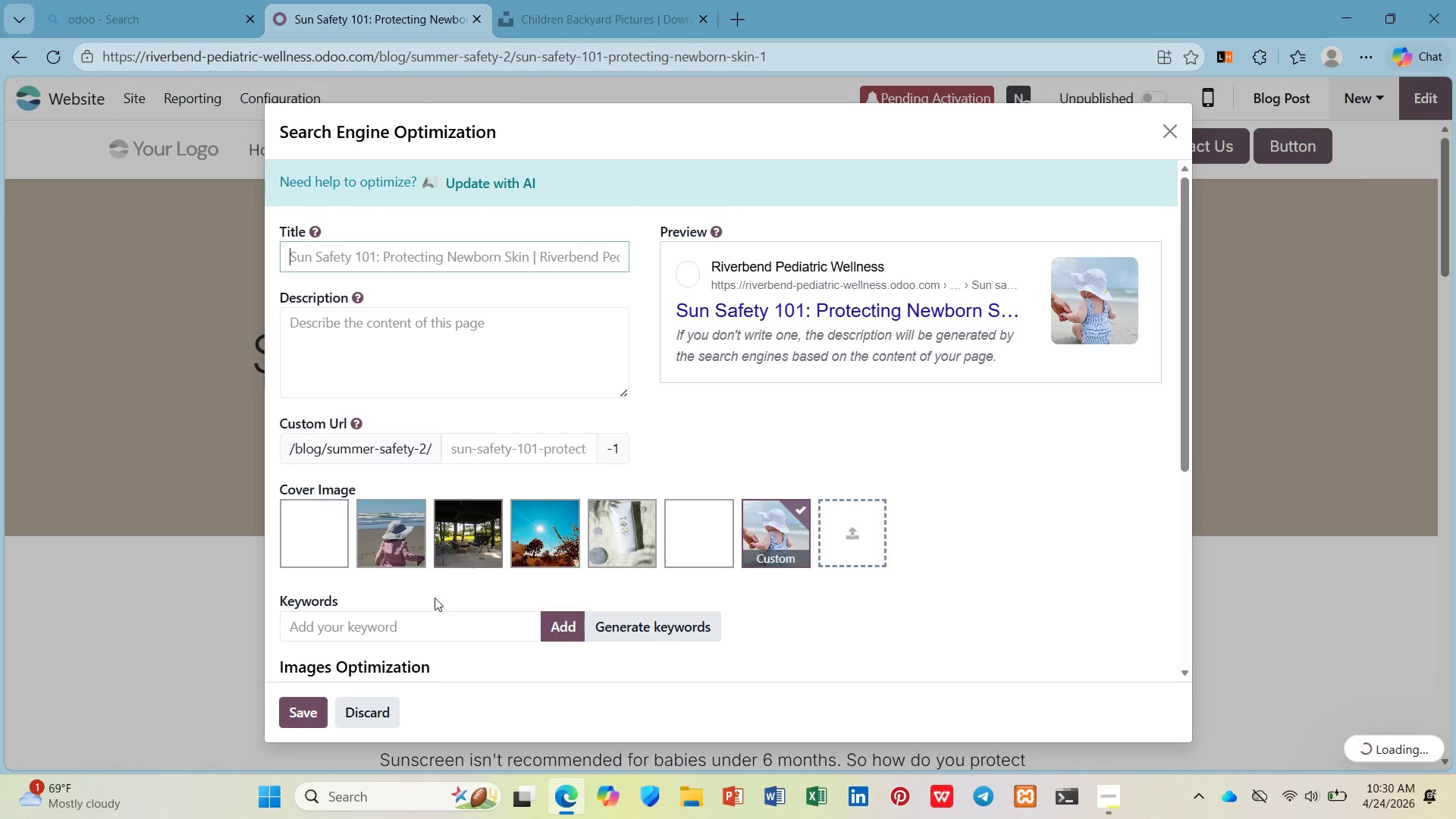 
type(Sun Safe for Newborns)
 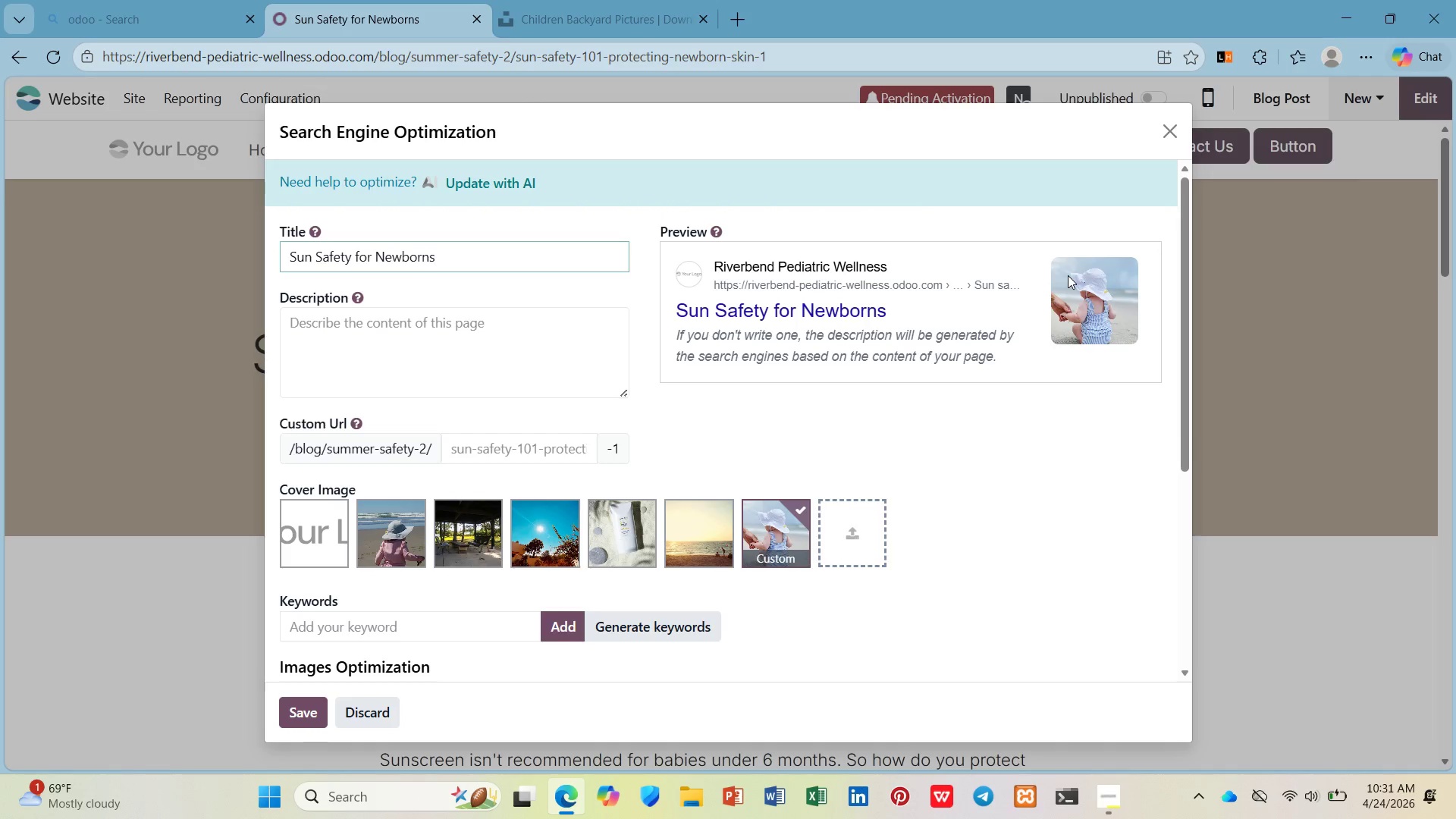 
hold_key(key=T, duration=0.48)
 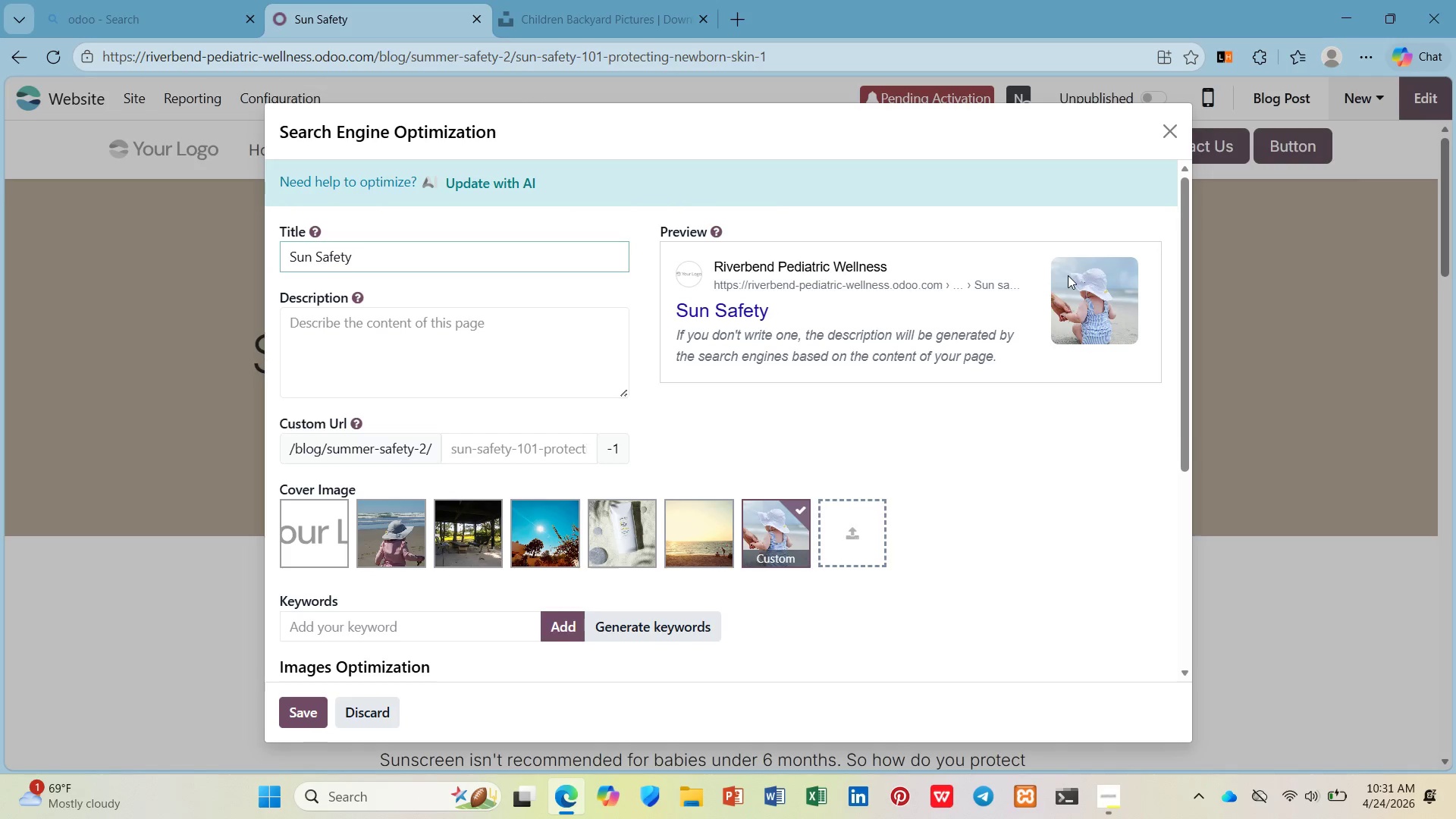 
hold_key(key=Y, duration=0.31)
 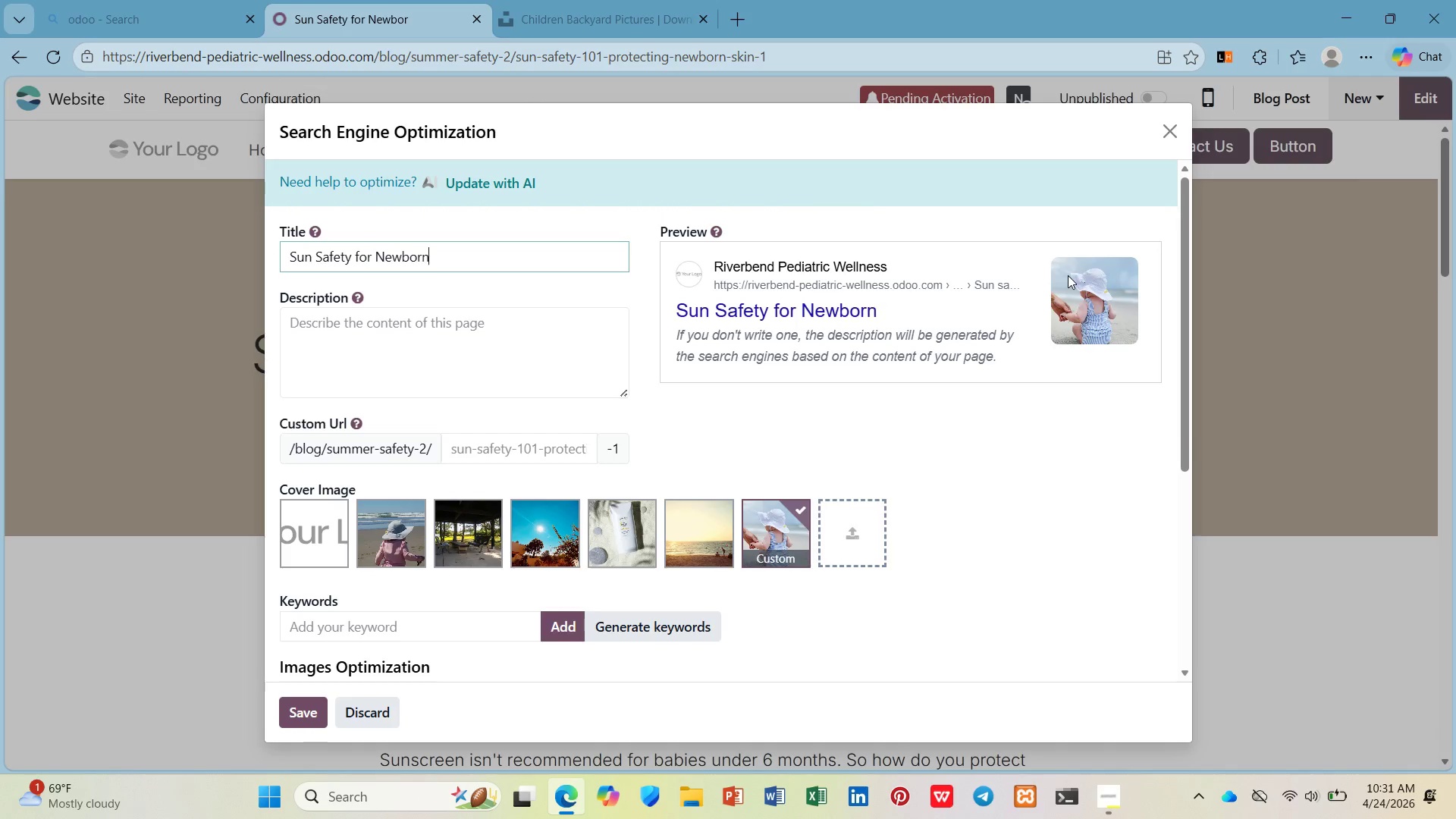 
type( )
key(Backspace)
type(: Complete Summr Guid | River )
key(Backspace)
type(bend Pediatric)
 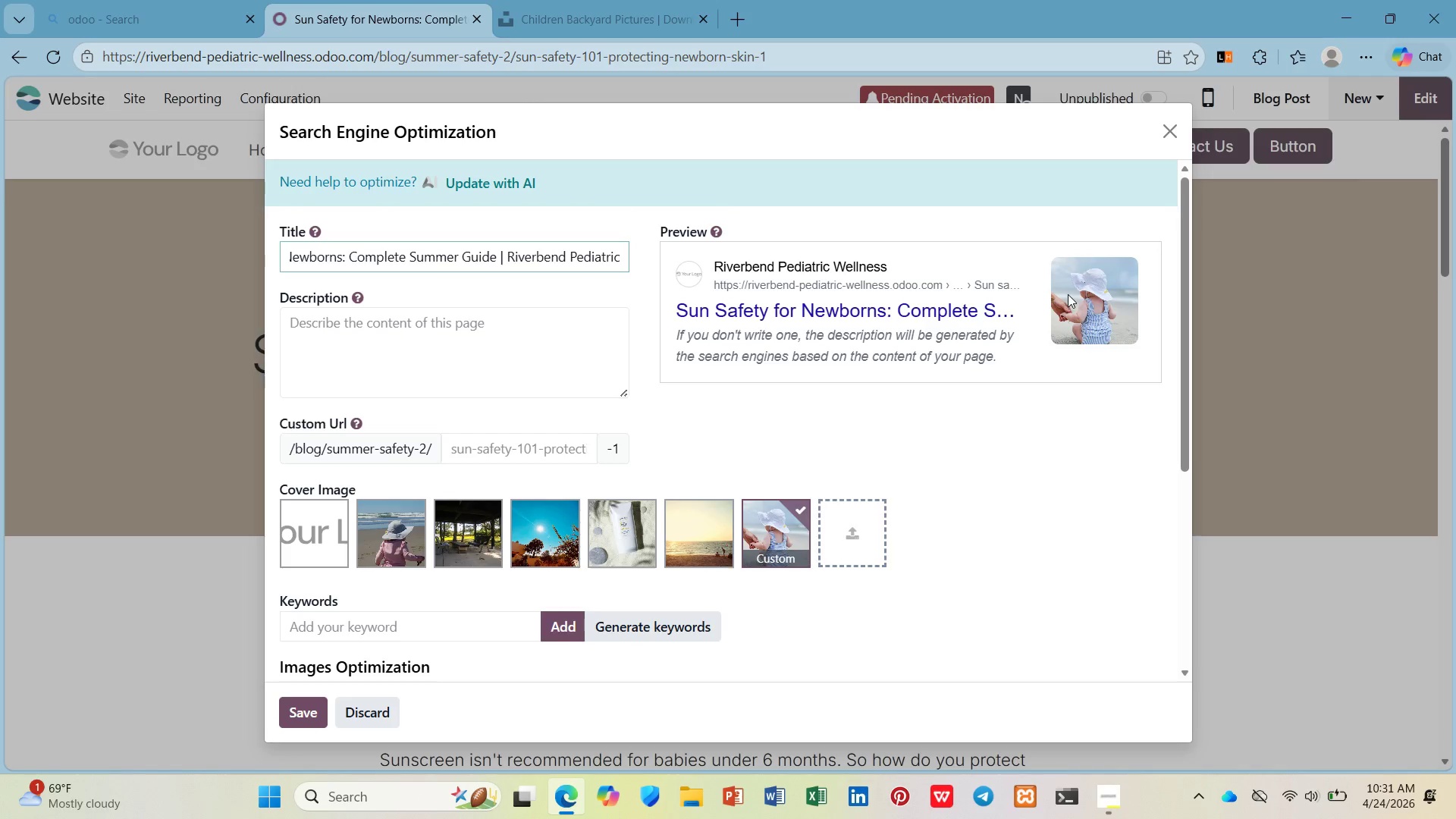 
left_click([419, 366])
 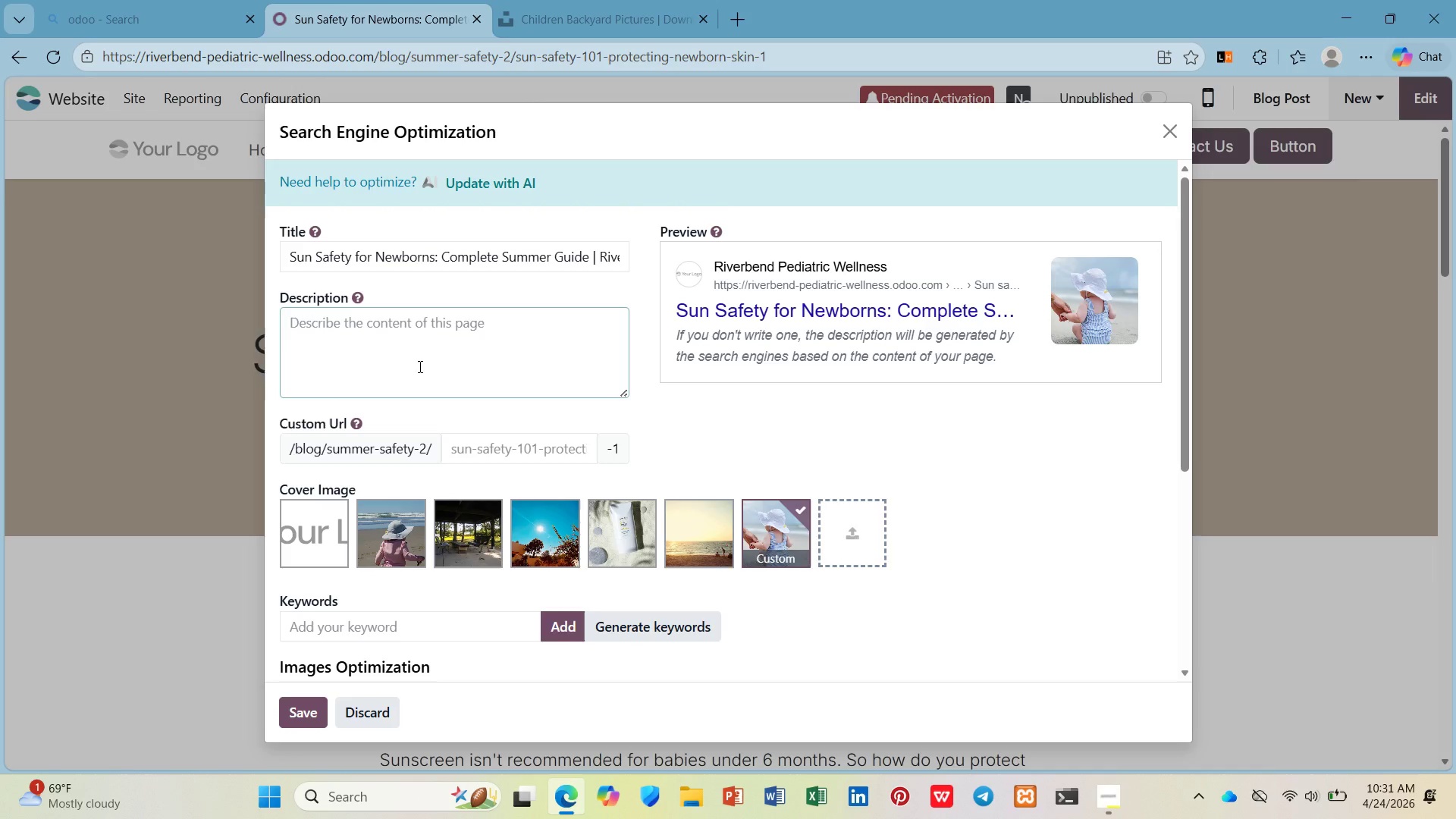 
type(Protect you newborn from sun and heat this si)
key(Backspace)
type(ummer )
key(Backspace)
type(l )
key(Backspace)
key(Backspace)
type(. Shader )
key(Backspace)
key(Backspace)
 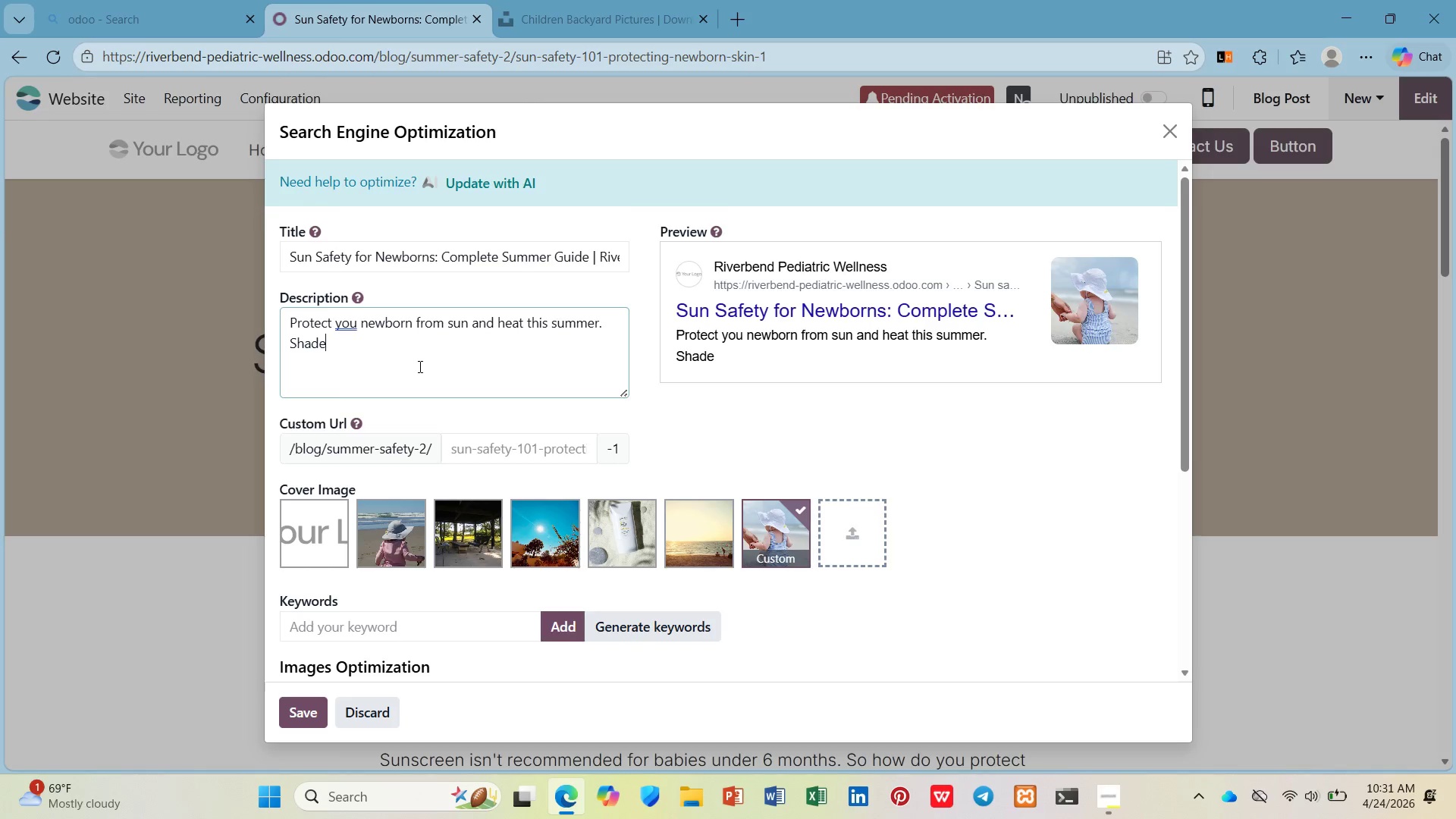 
left_click([344, 316])
 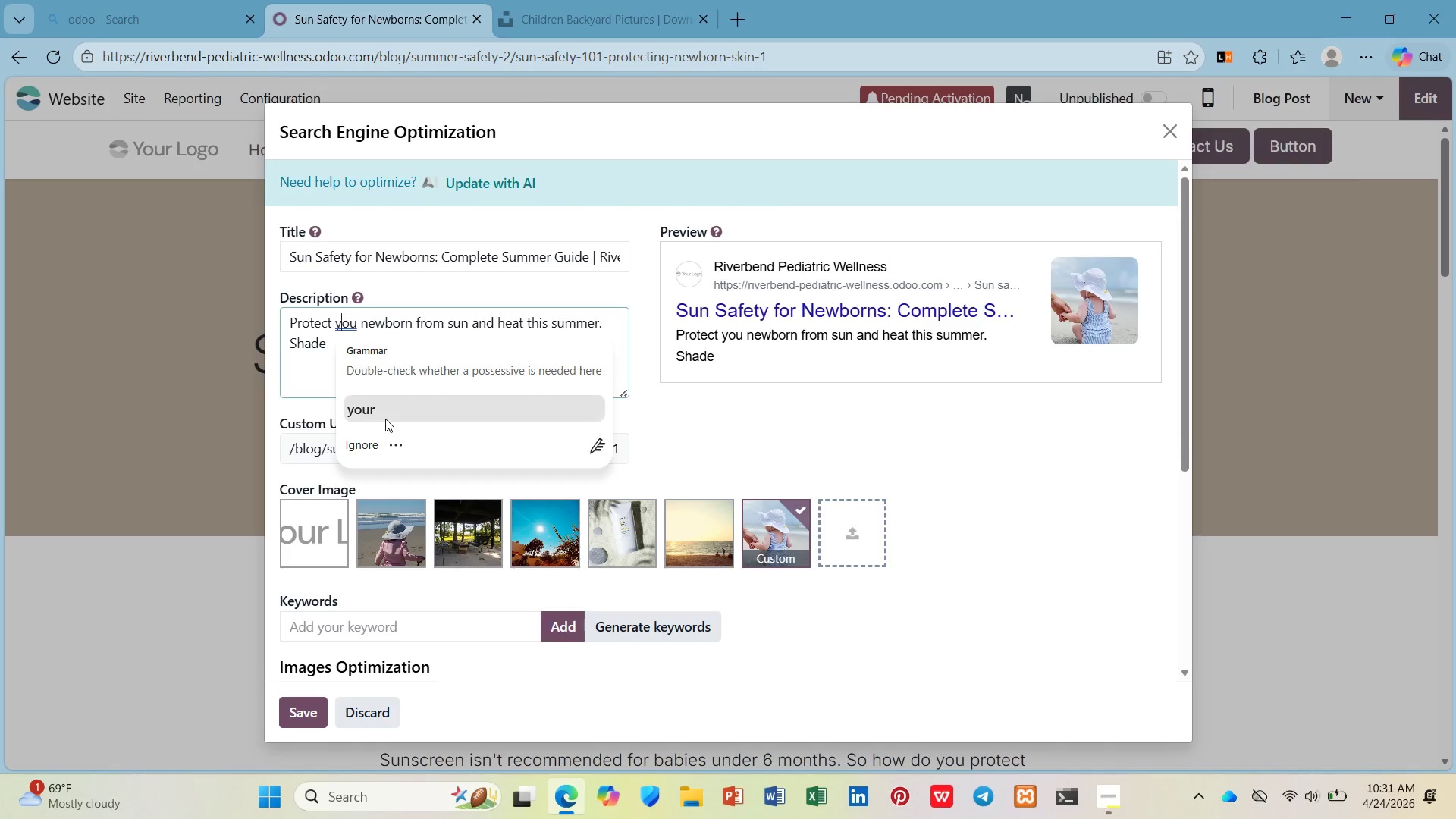 
left_click([382, 413])
 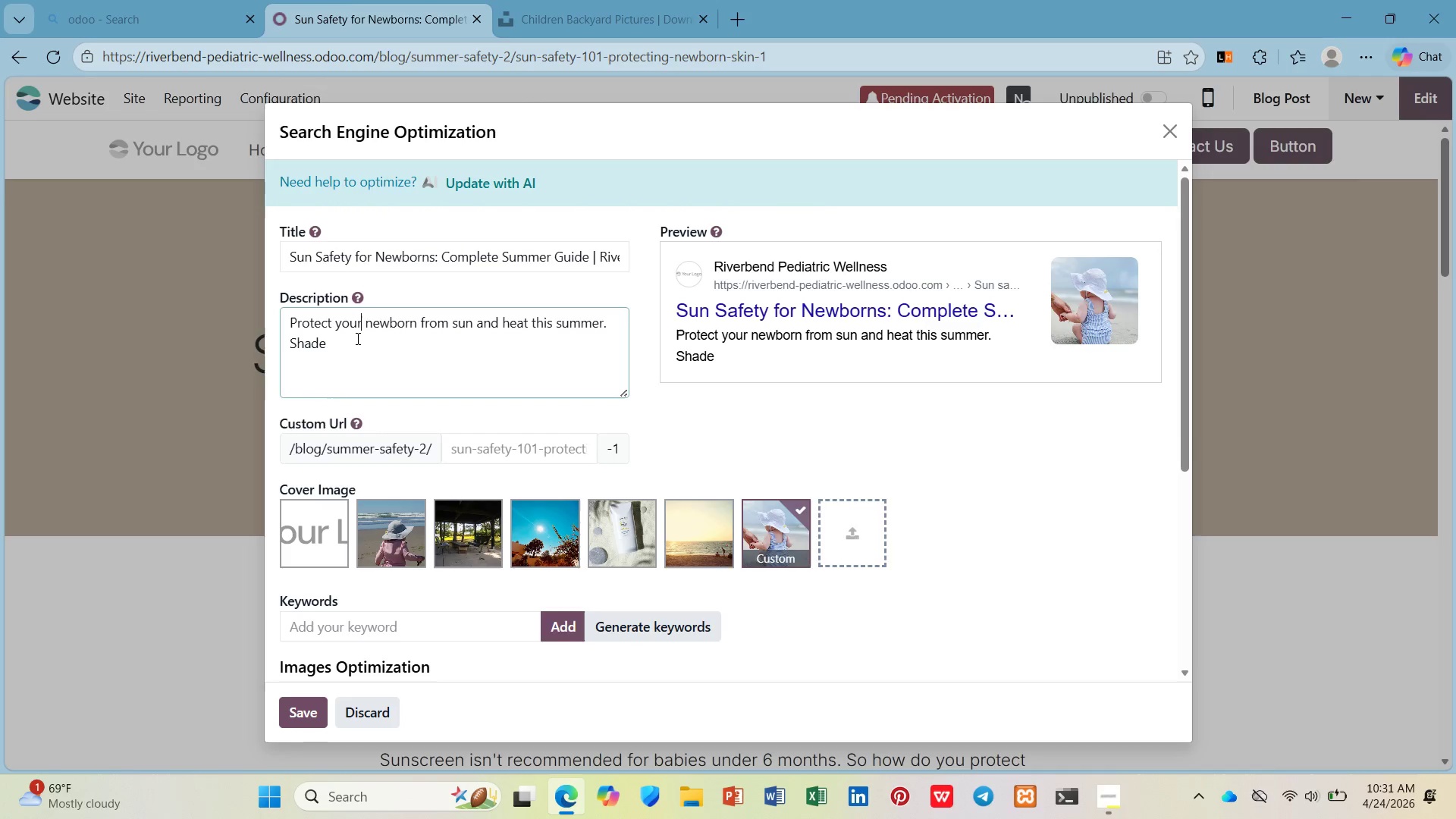 
left_click([356, 337])
 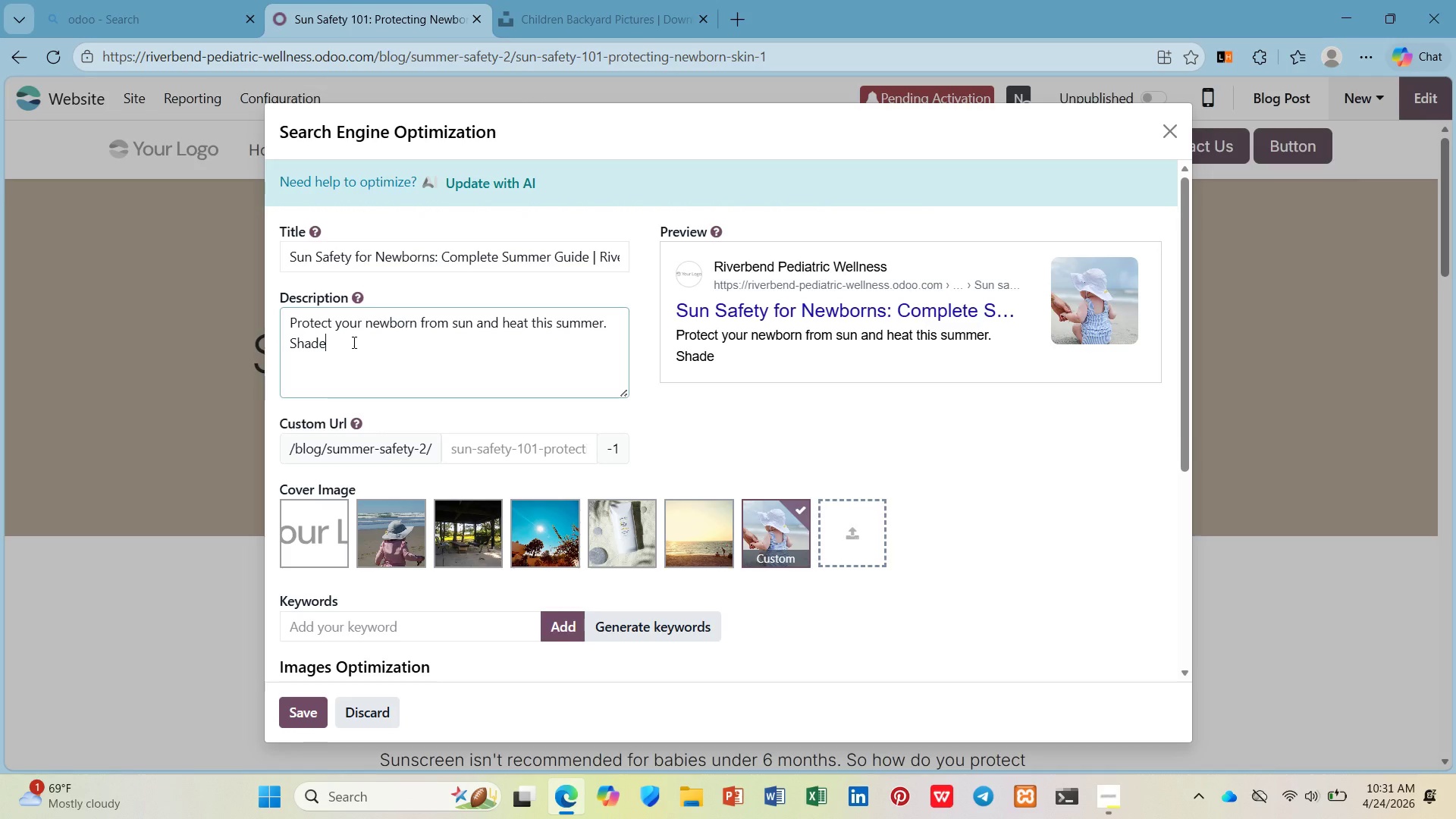 
key(ArrowRight)
 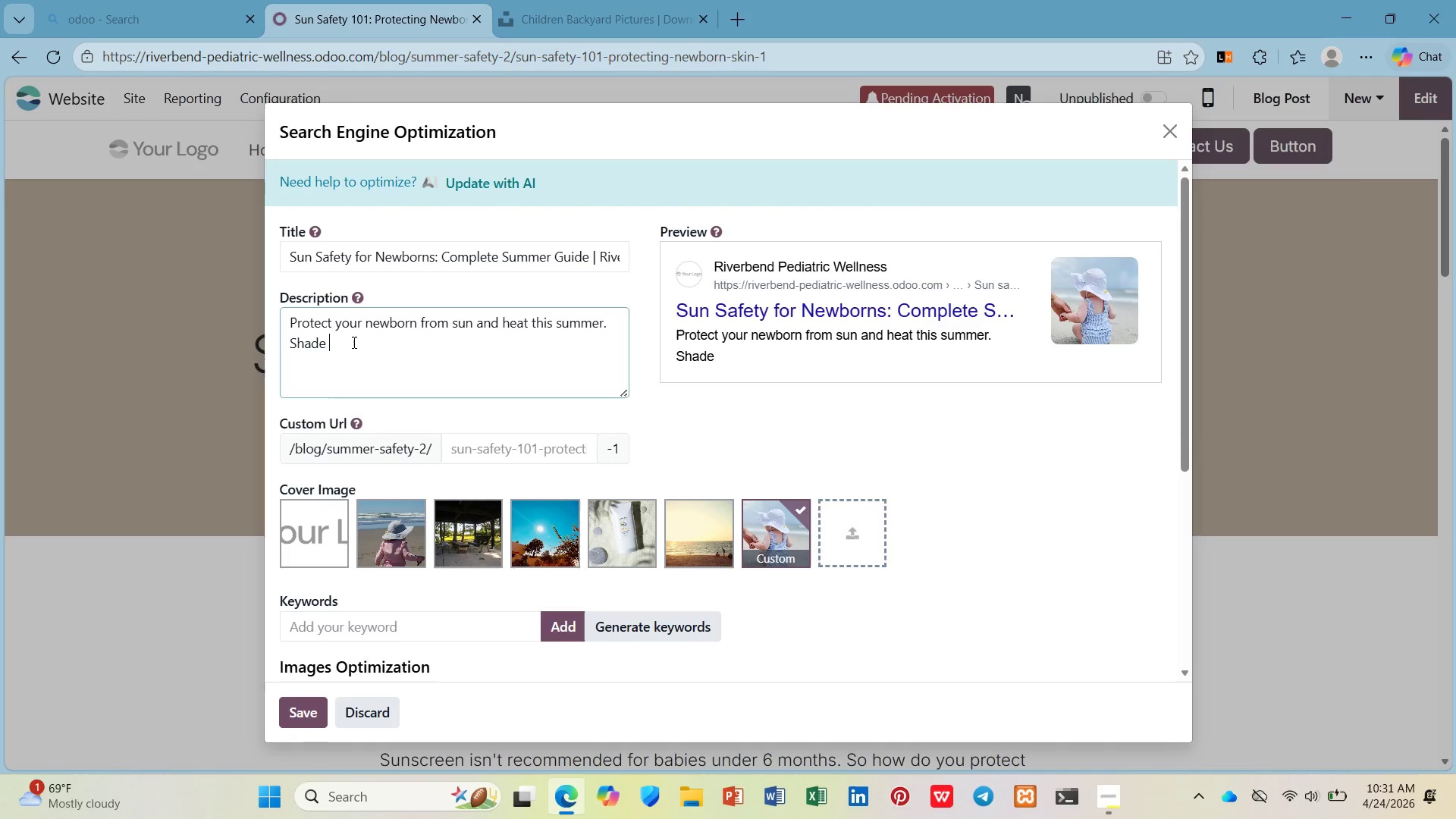 
type( strate)
 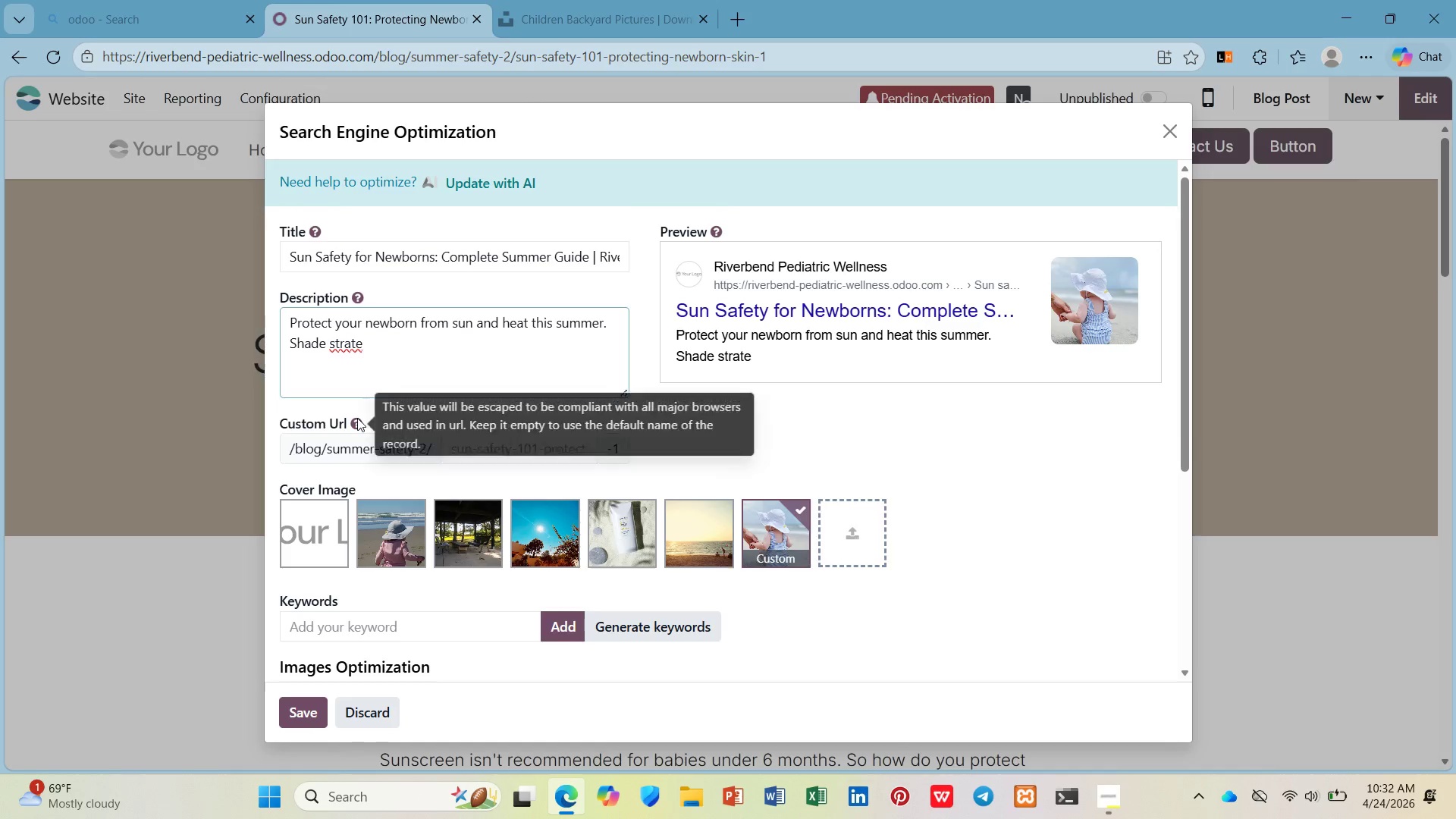 
type(gies)
 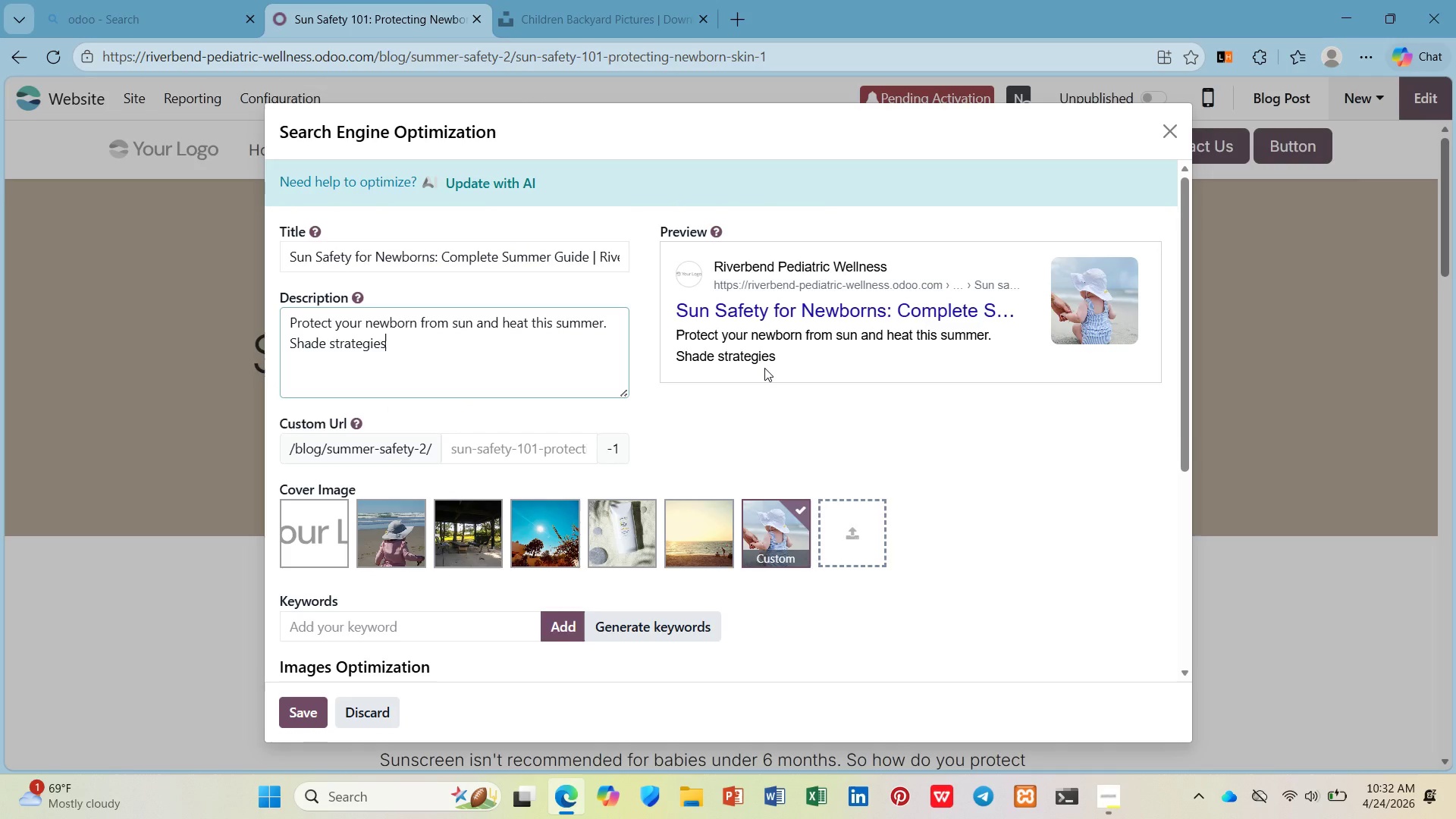 
type(, clothing top)
key(Backspace)
key(Backspace)
 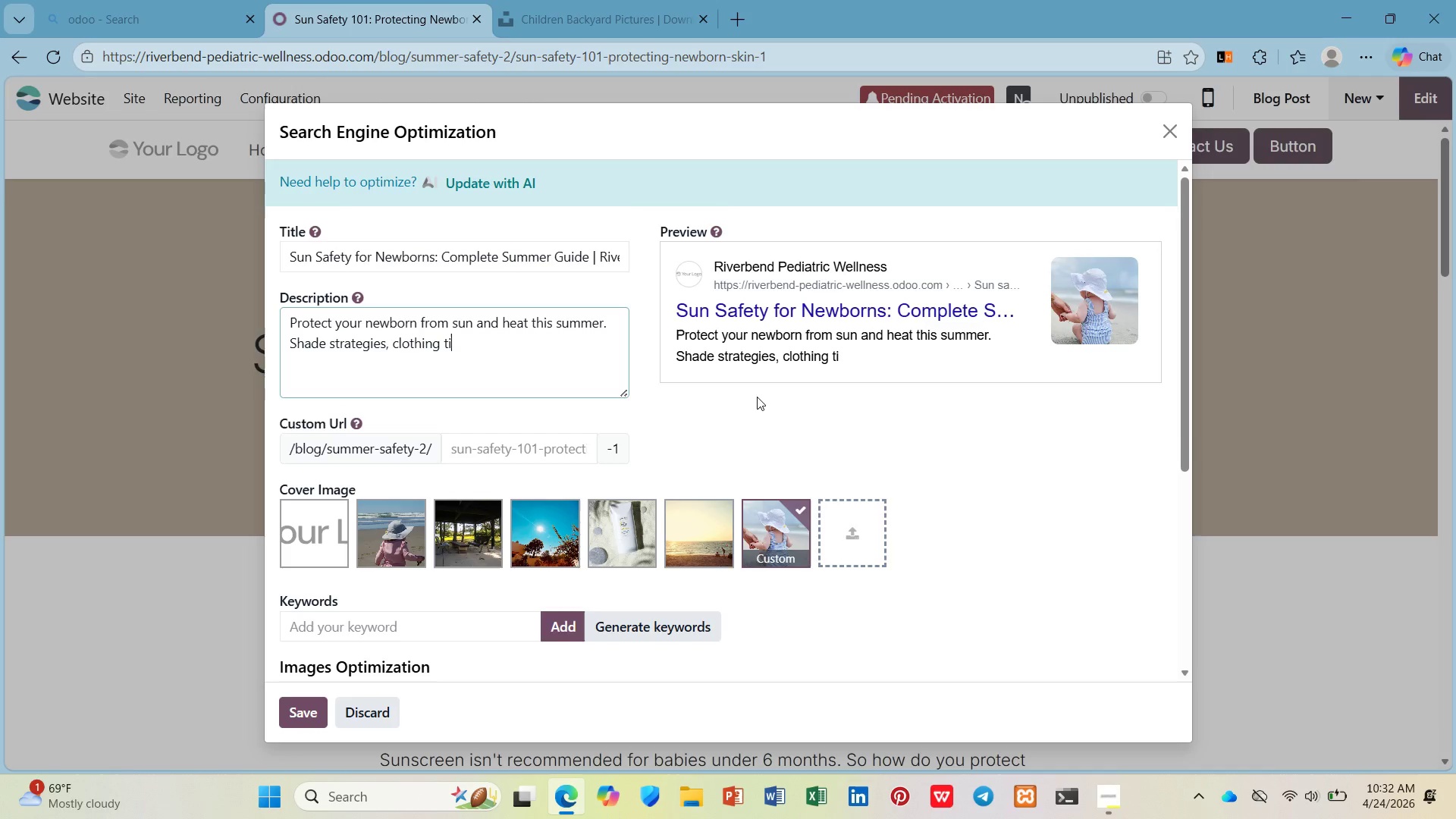 
type(ips )
key(Backspace)
 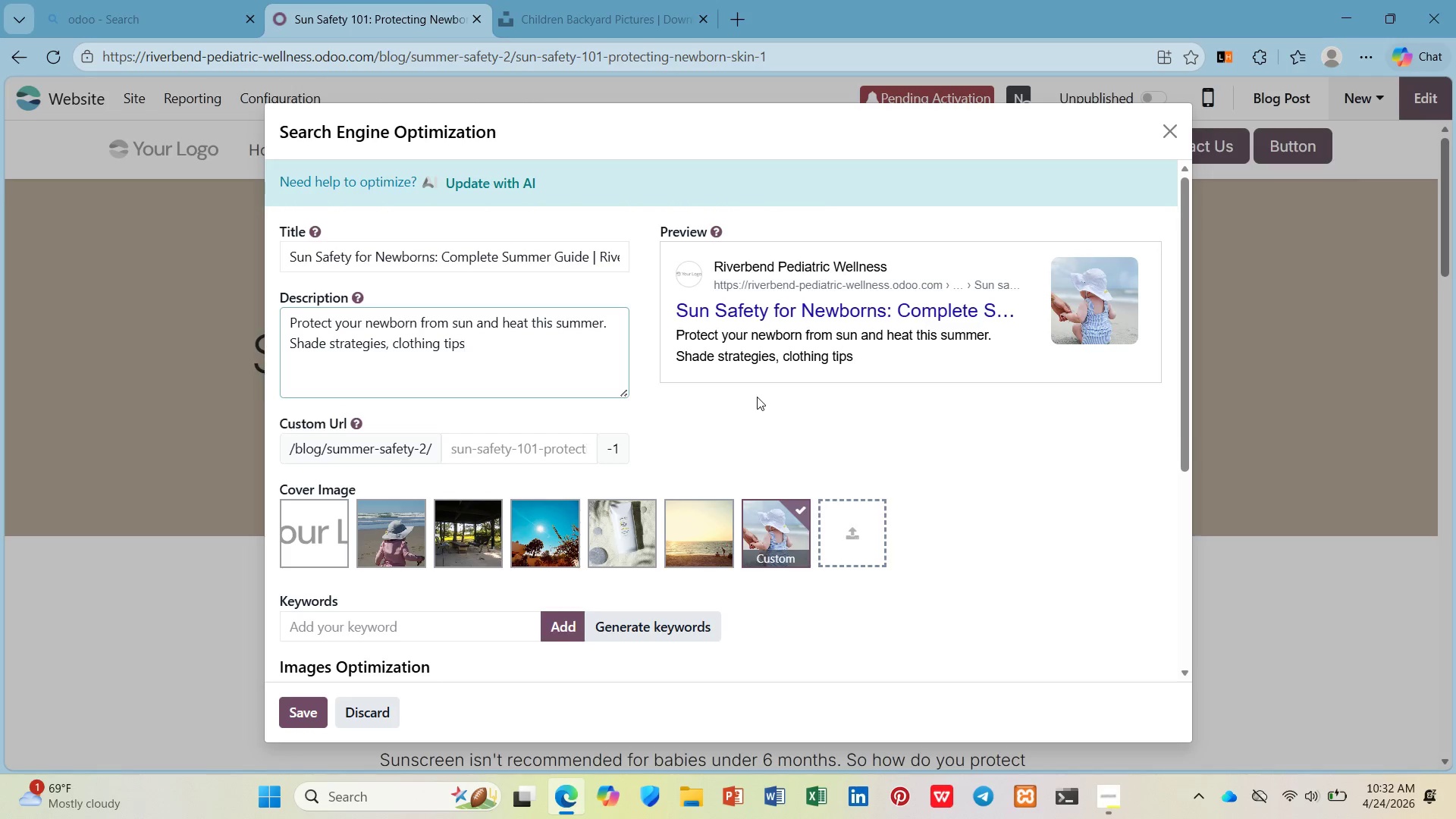 
wait(6.17)
 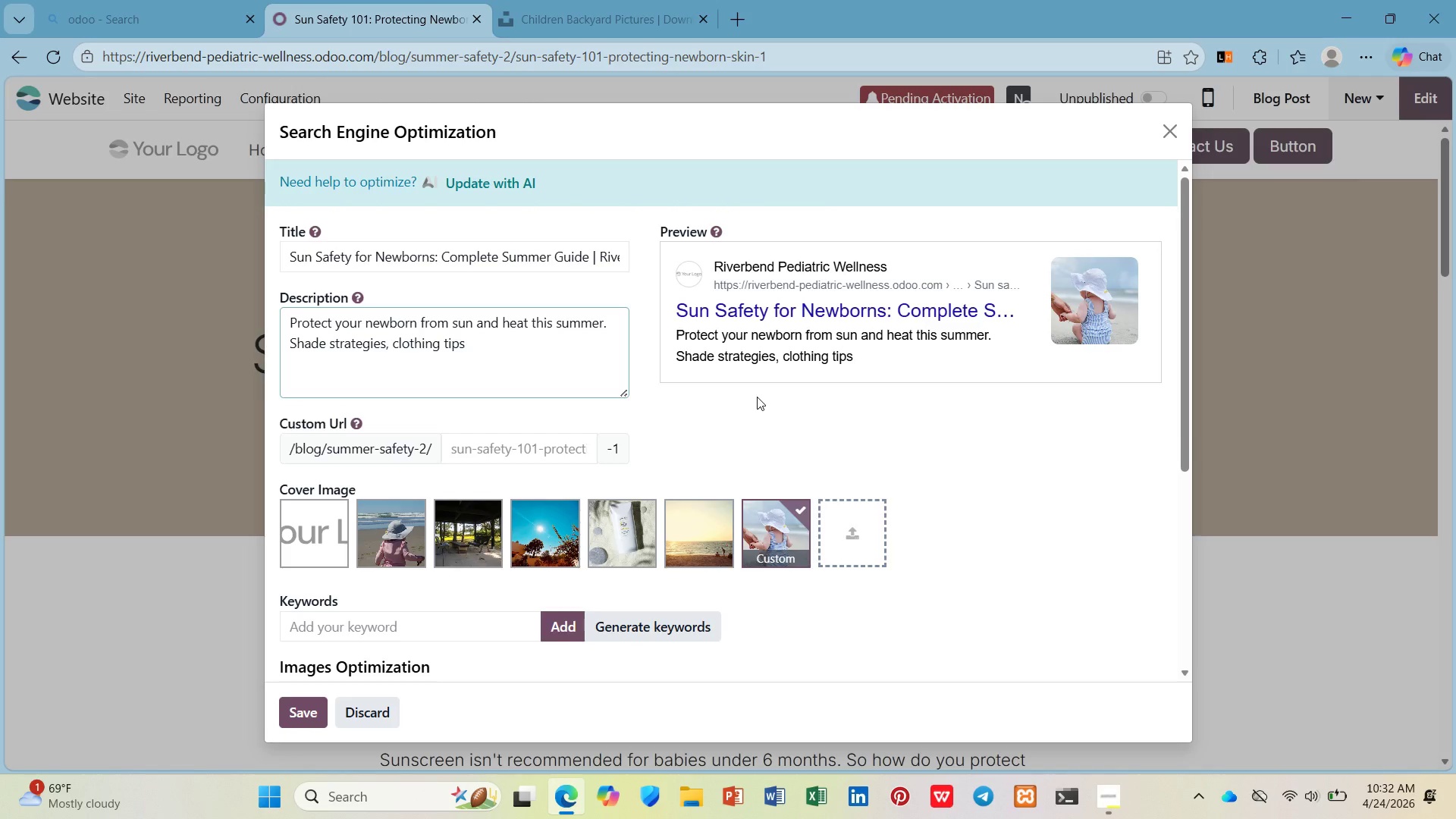 
type(, amd )
key(Backspace)
key(Backspace)
key(Backspace)
type(nd when to call the pediatrician.)
 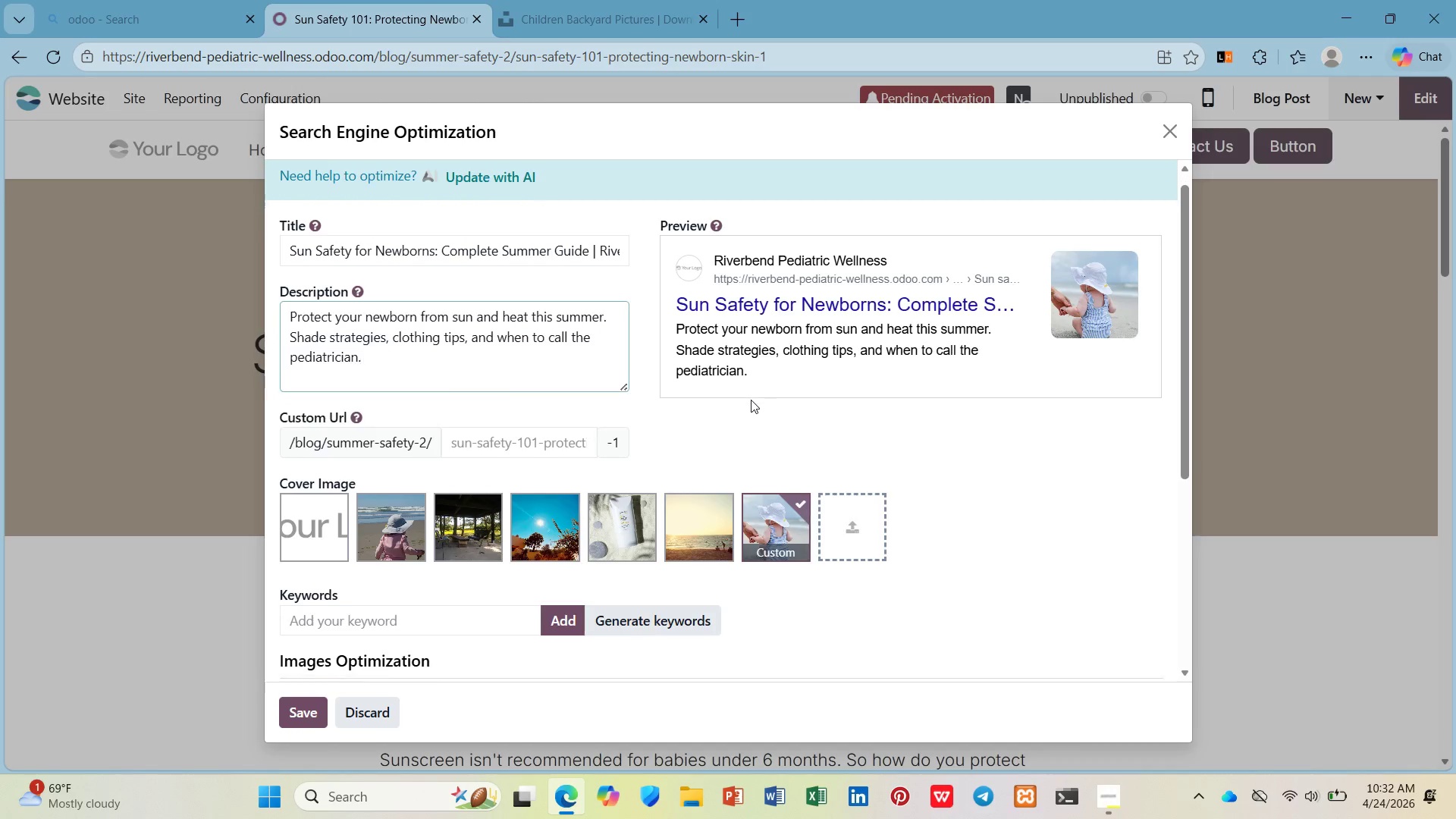 
scroll: coordinate [751, 400], scroll_direction: down, amount: 2.0
 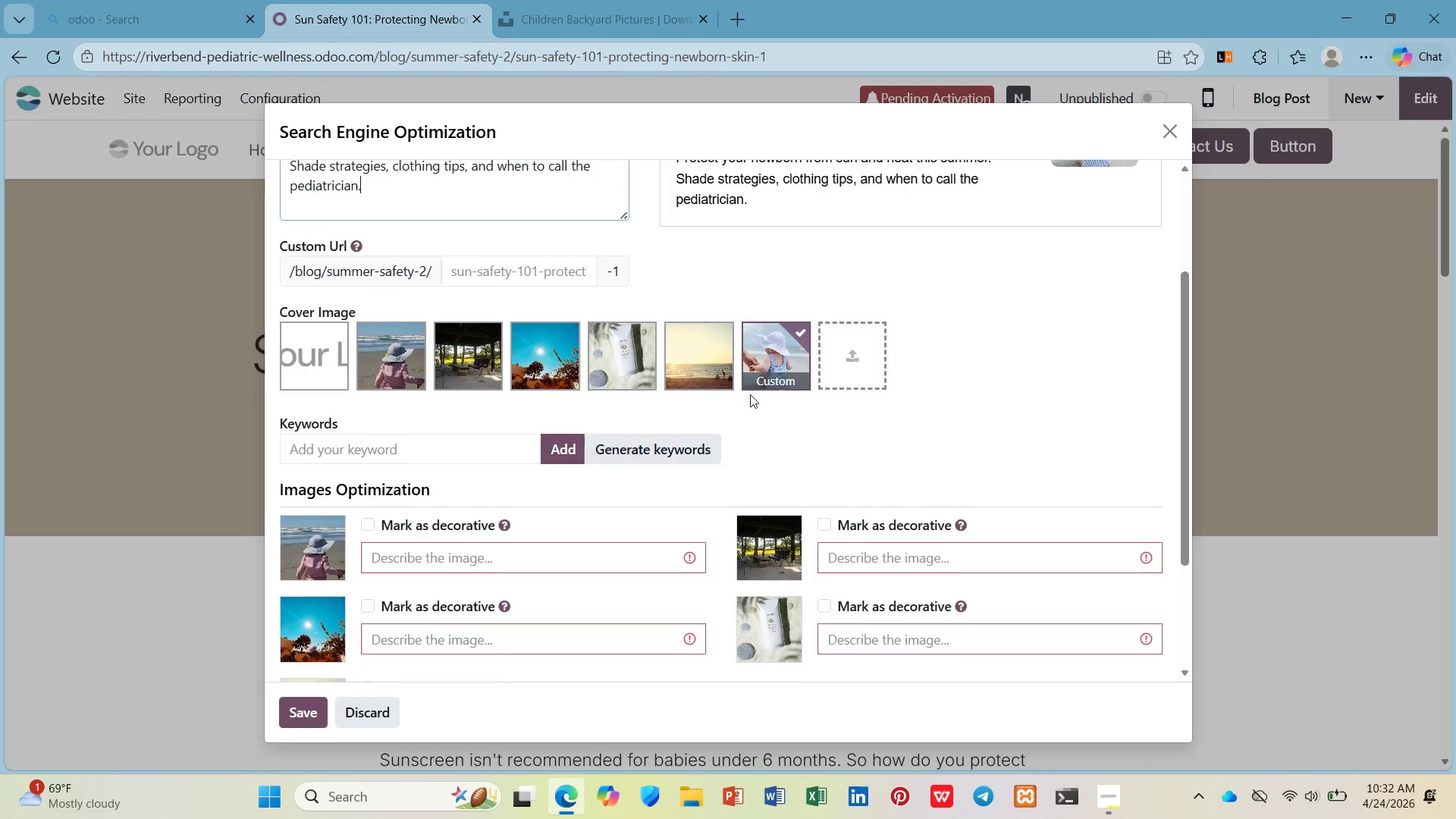 
scroll: coordinate [750, 398], scroll_direction: up, amount: 1.0
 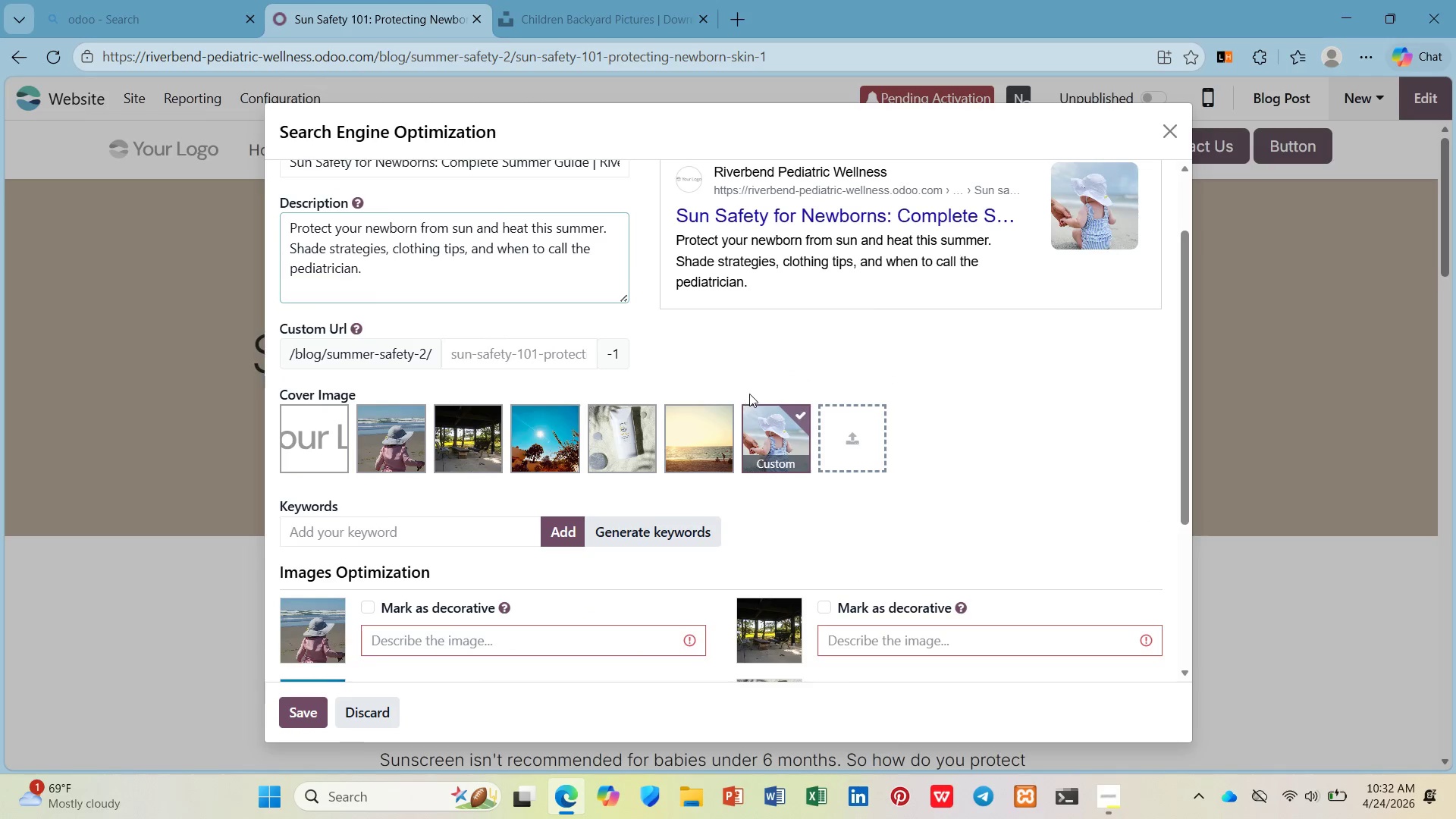 
scroll: coordinate [749, 394], scroll_direction: down, amount: 2.0
 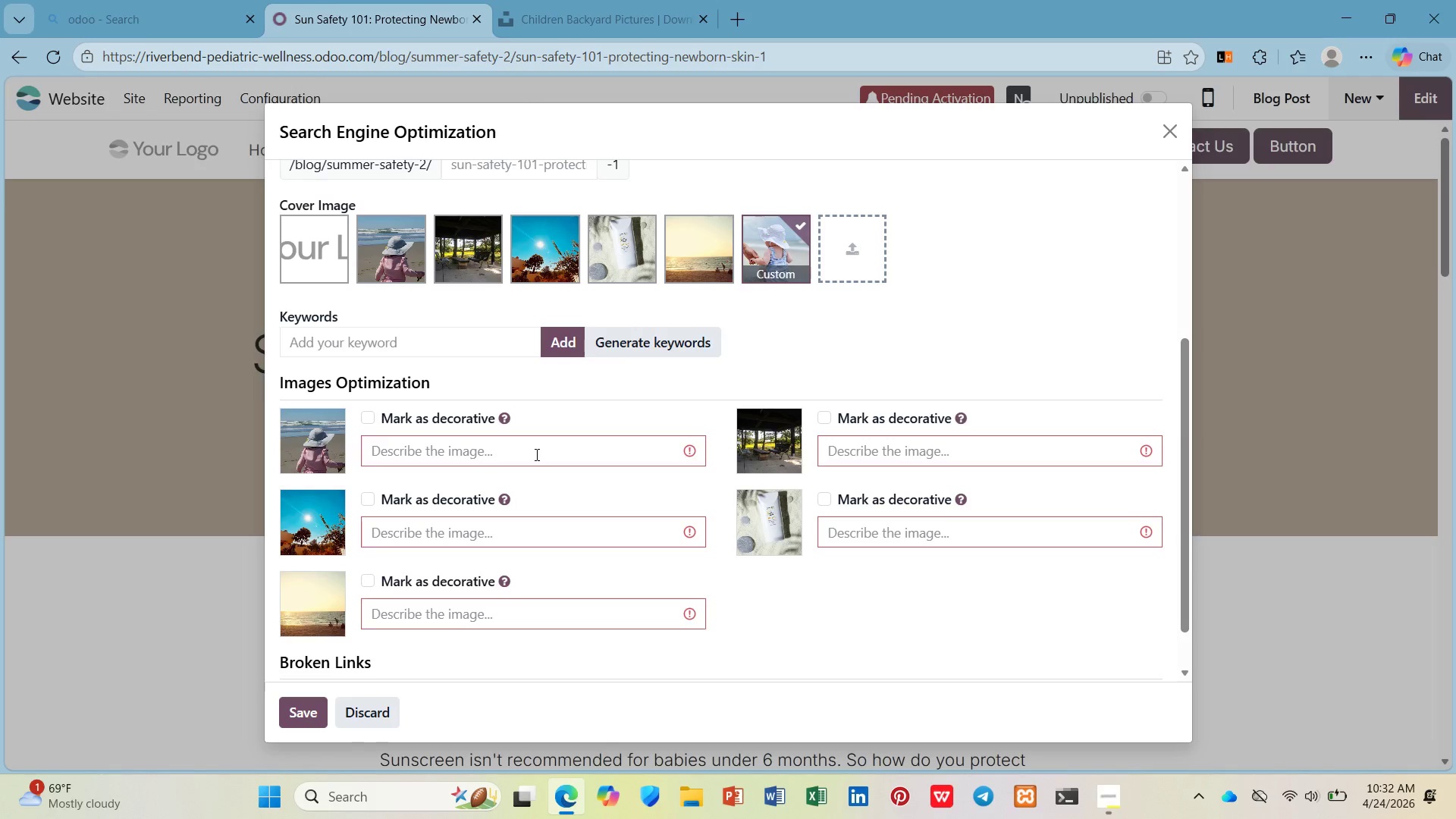 
left_click([535, 454])
 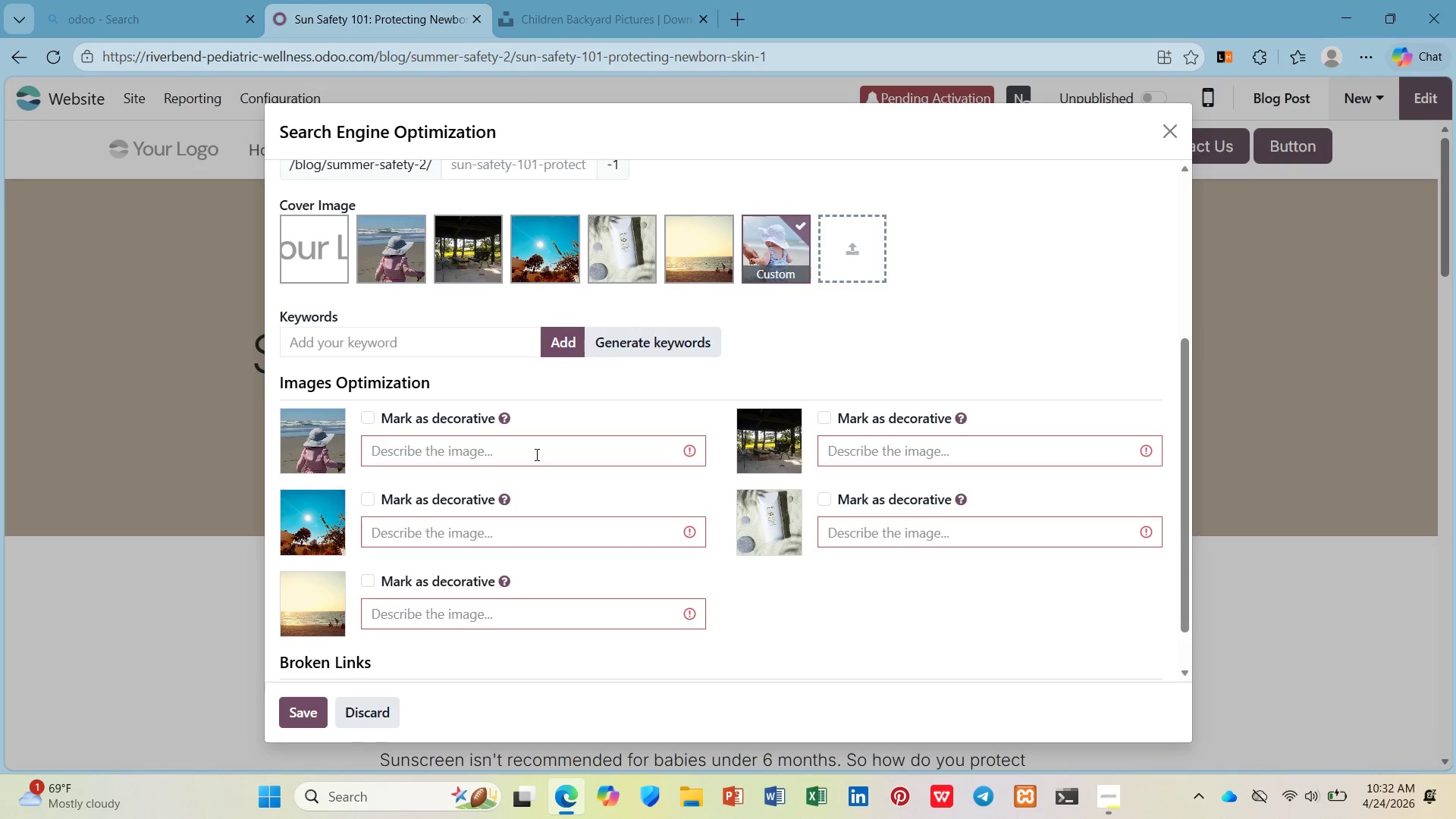 
wait(6.77)
 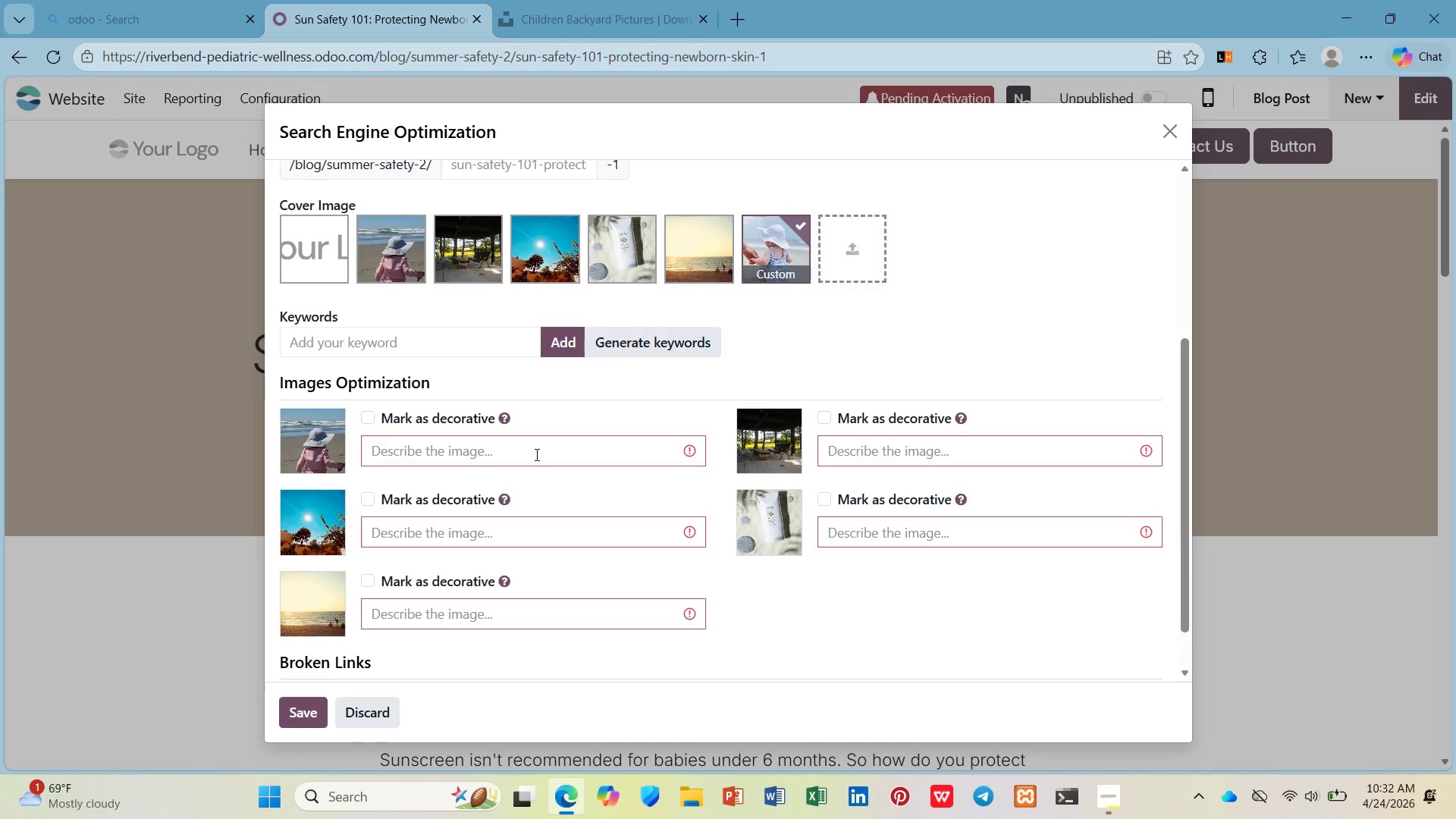 
type(Kid wearing protective sun cloths)
 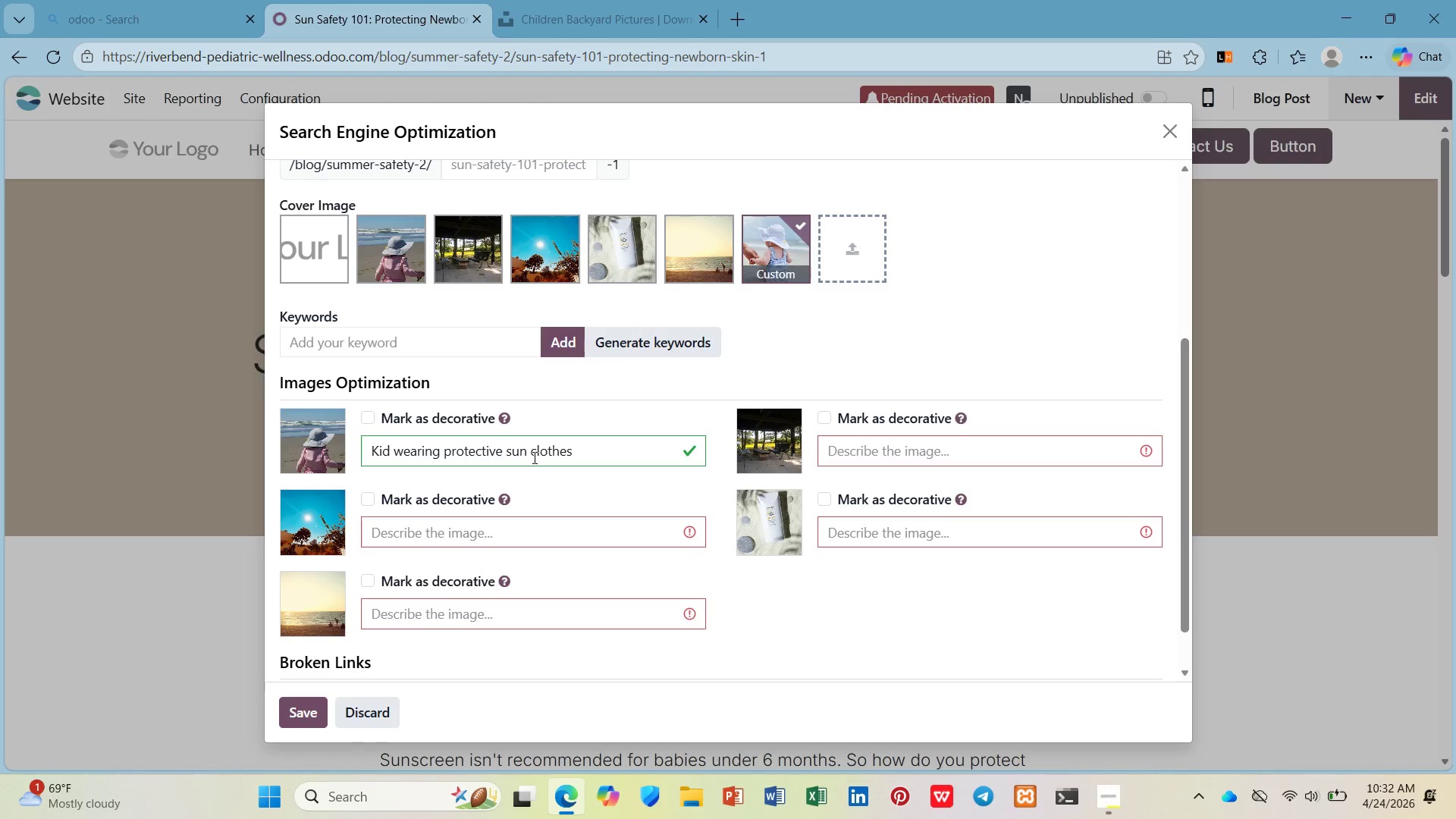 
hold_key(key=E, duration=0.33)
 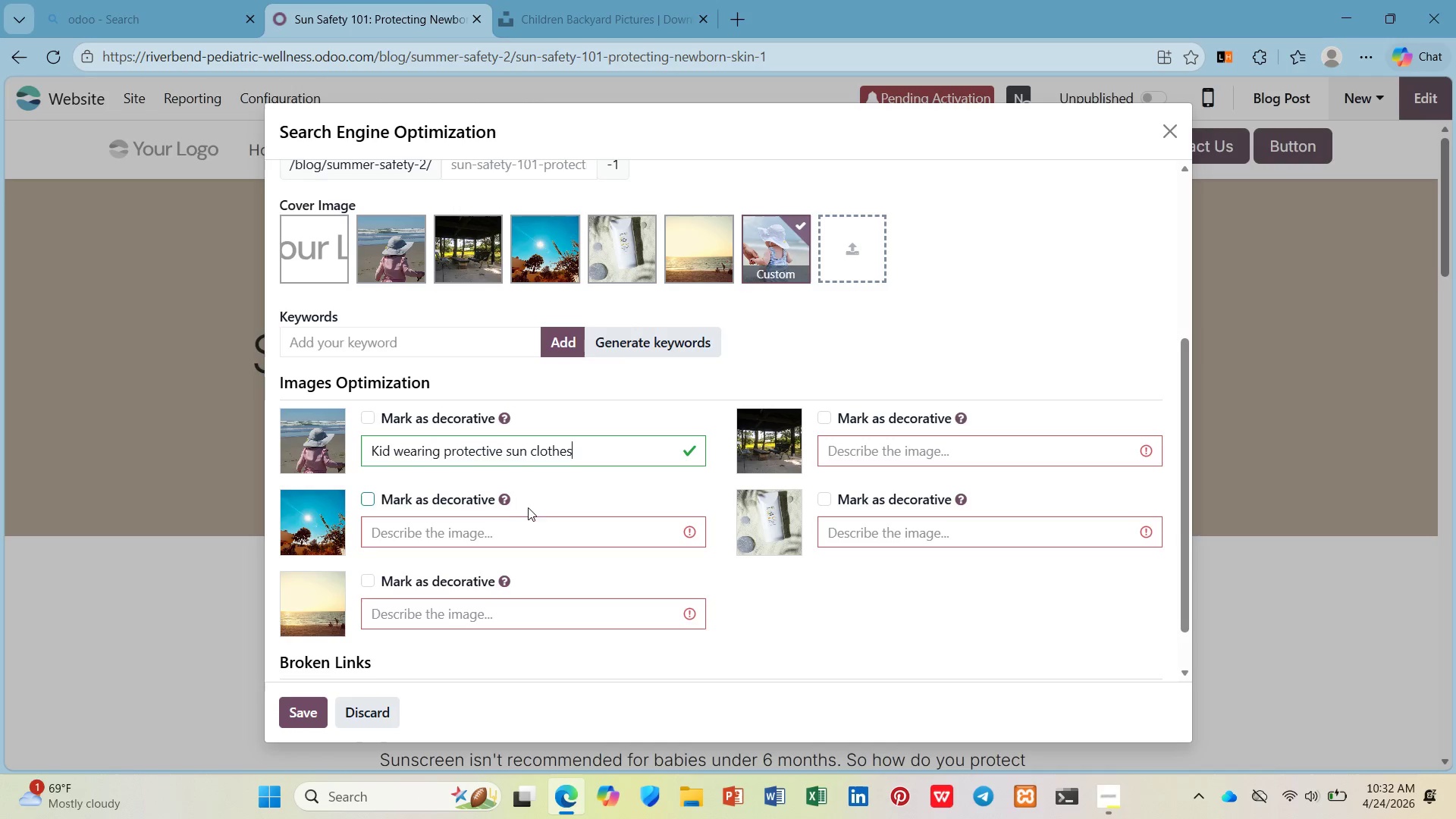 
left_click([532, 533])
 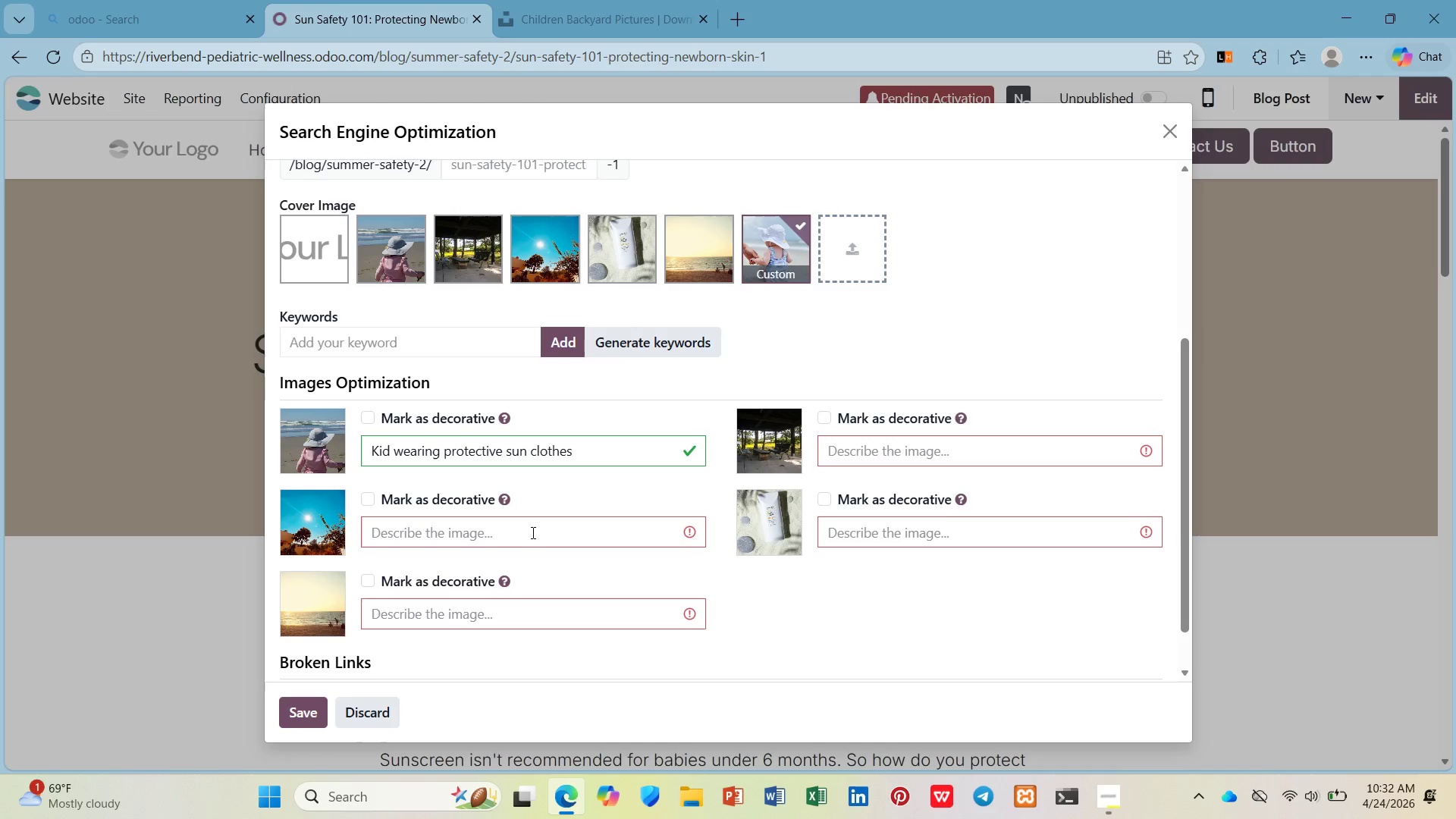 
type(Mid day high heat sun)
 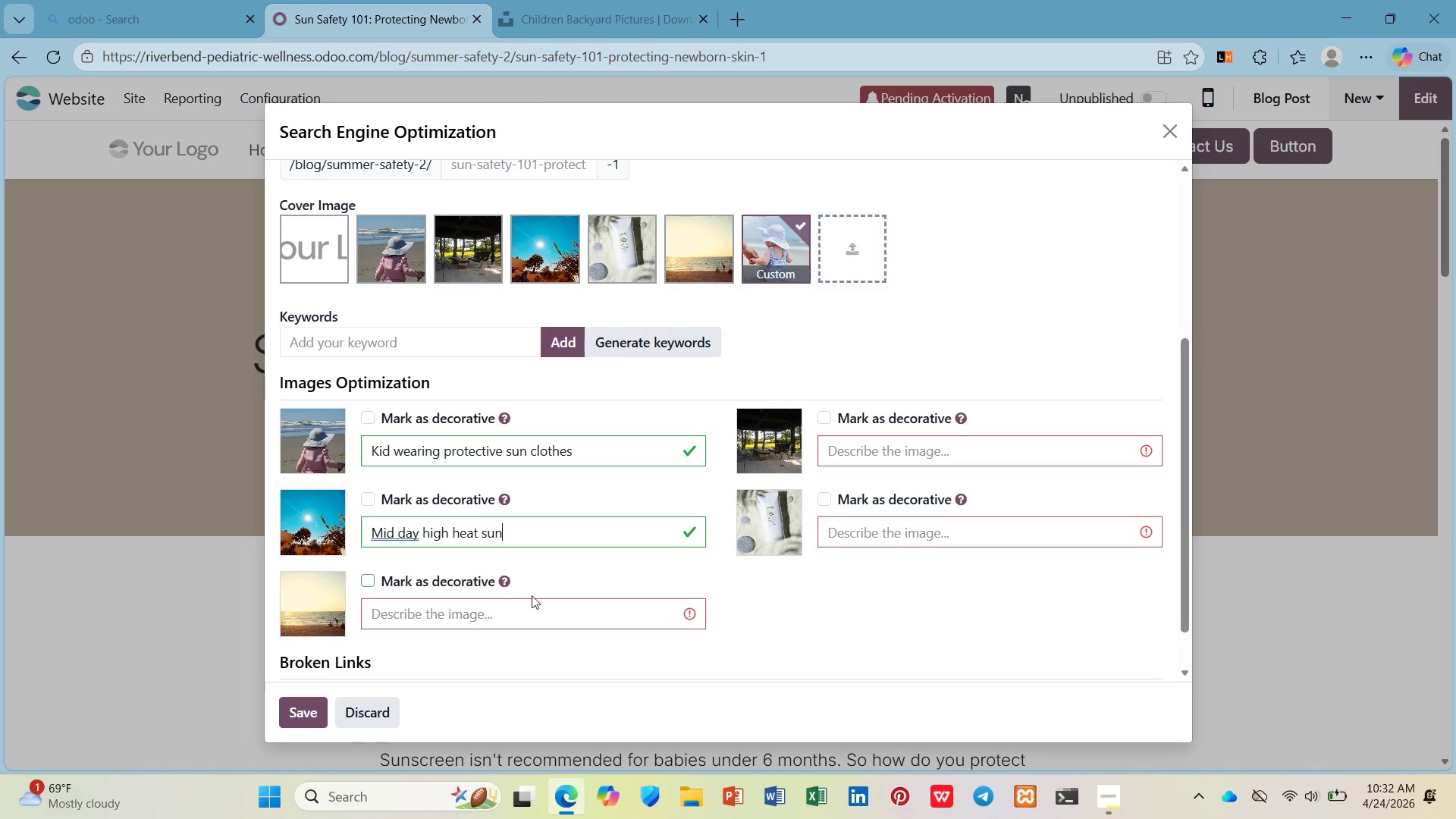 
left_click([533, 604])
 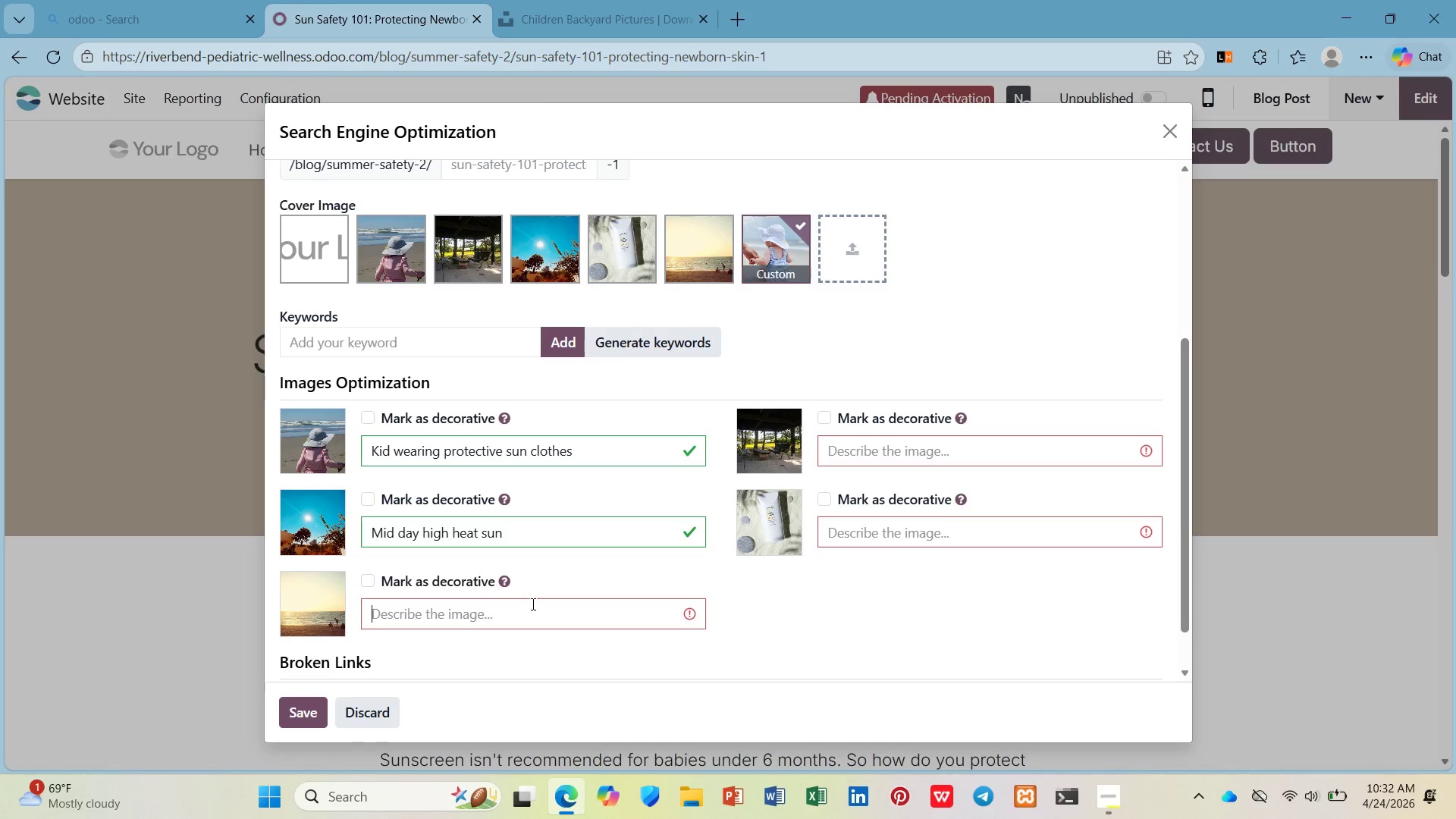 
type(High temperati)
key(Backspace)
type(ures)
 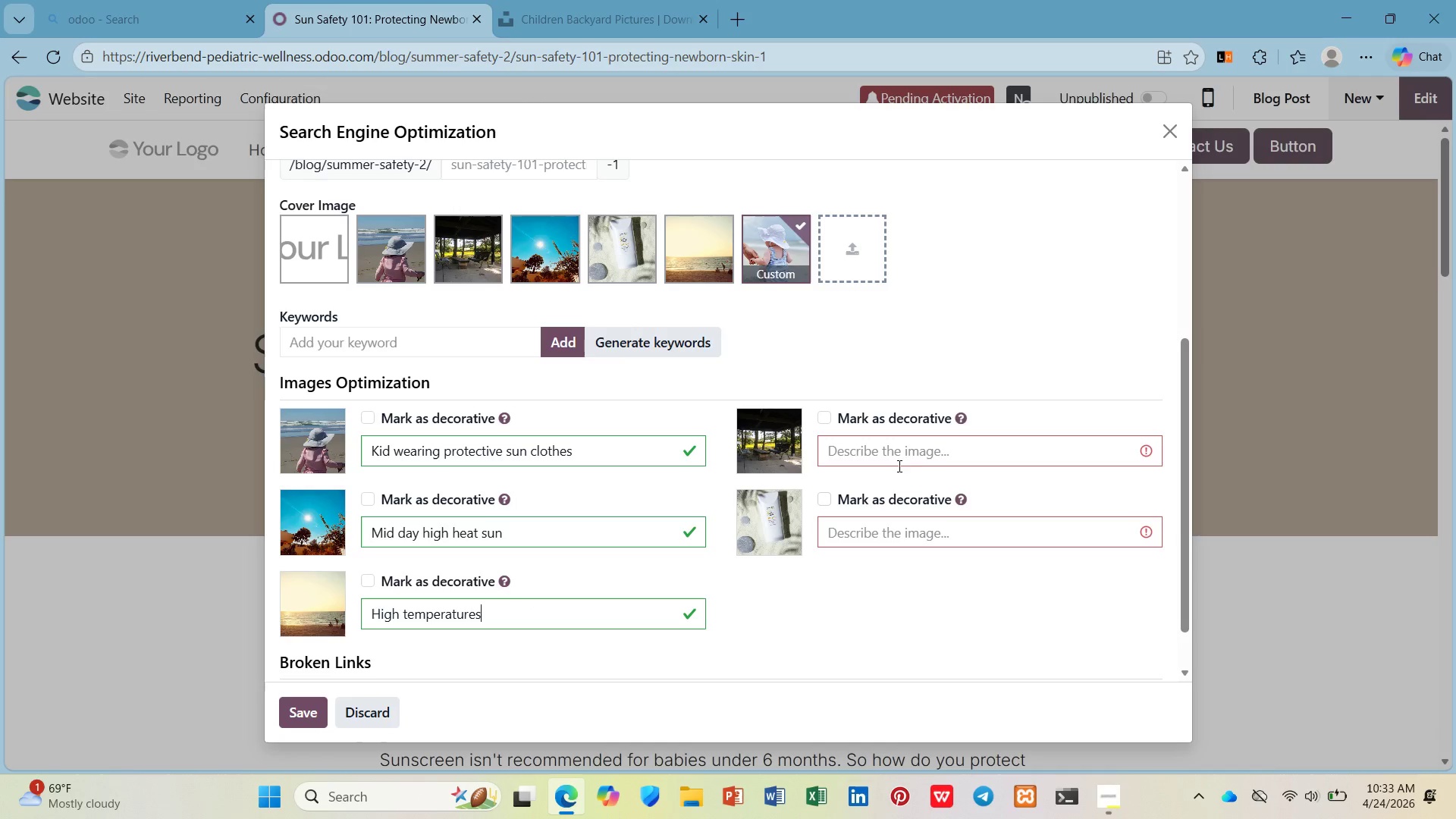 
left_click([938, 444])
 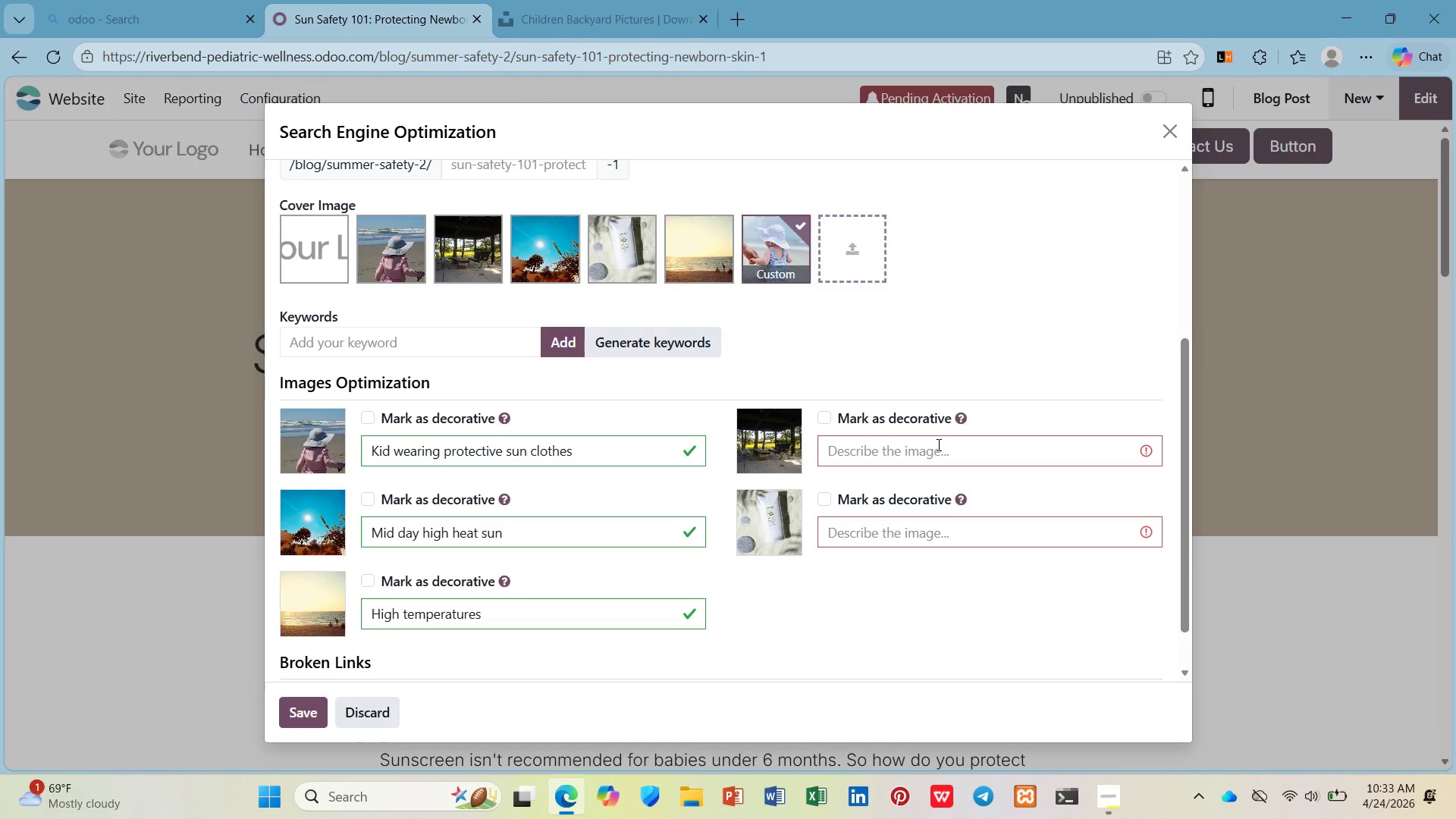 
type(Shade seating area)
 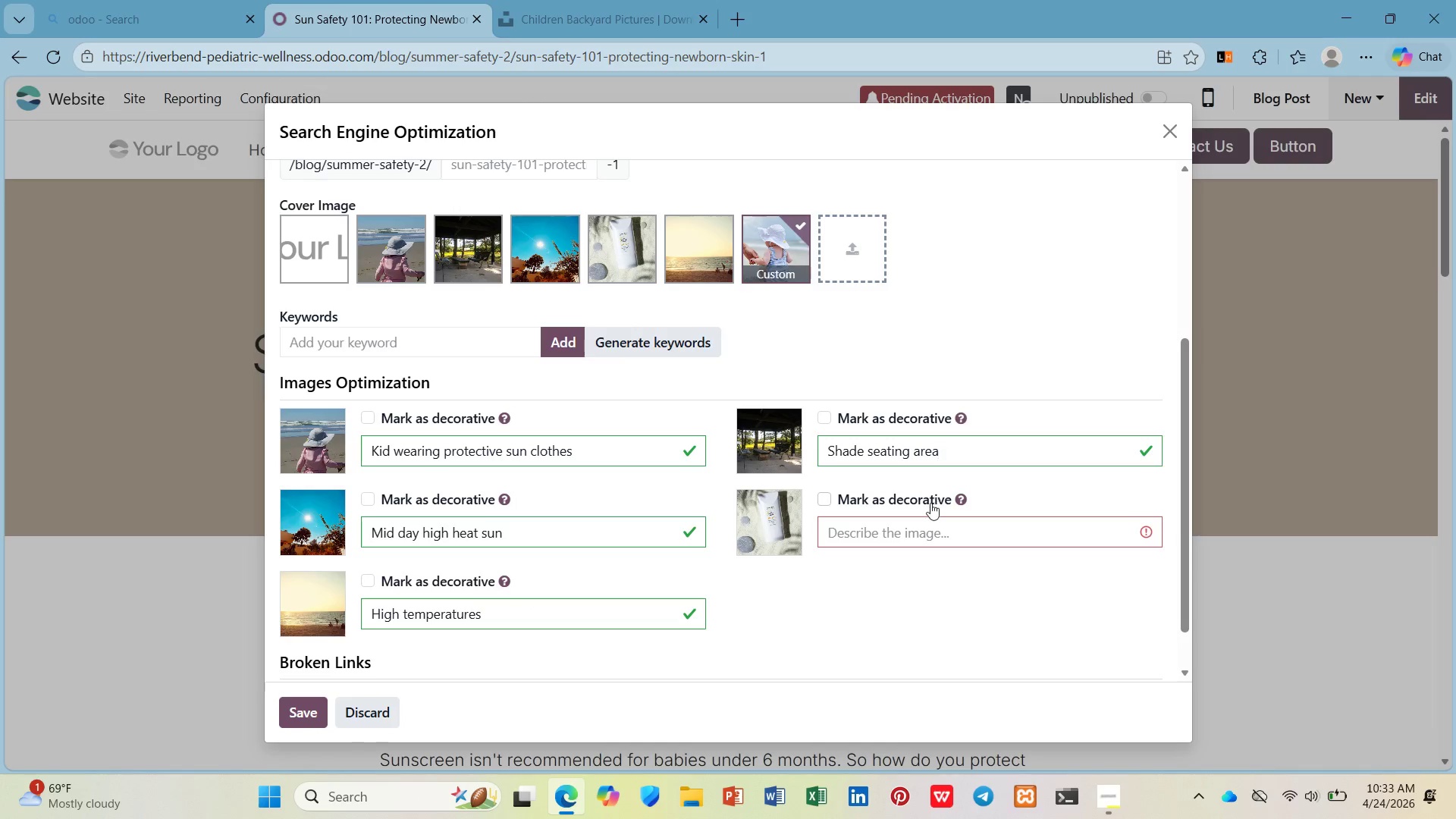 
left_click([936, 534])
 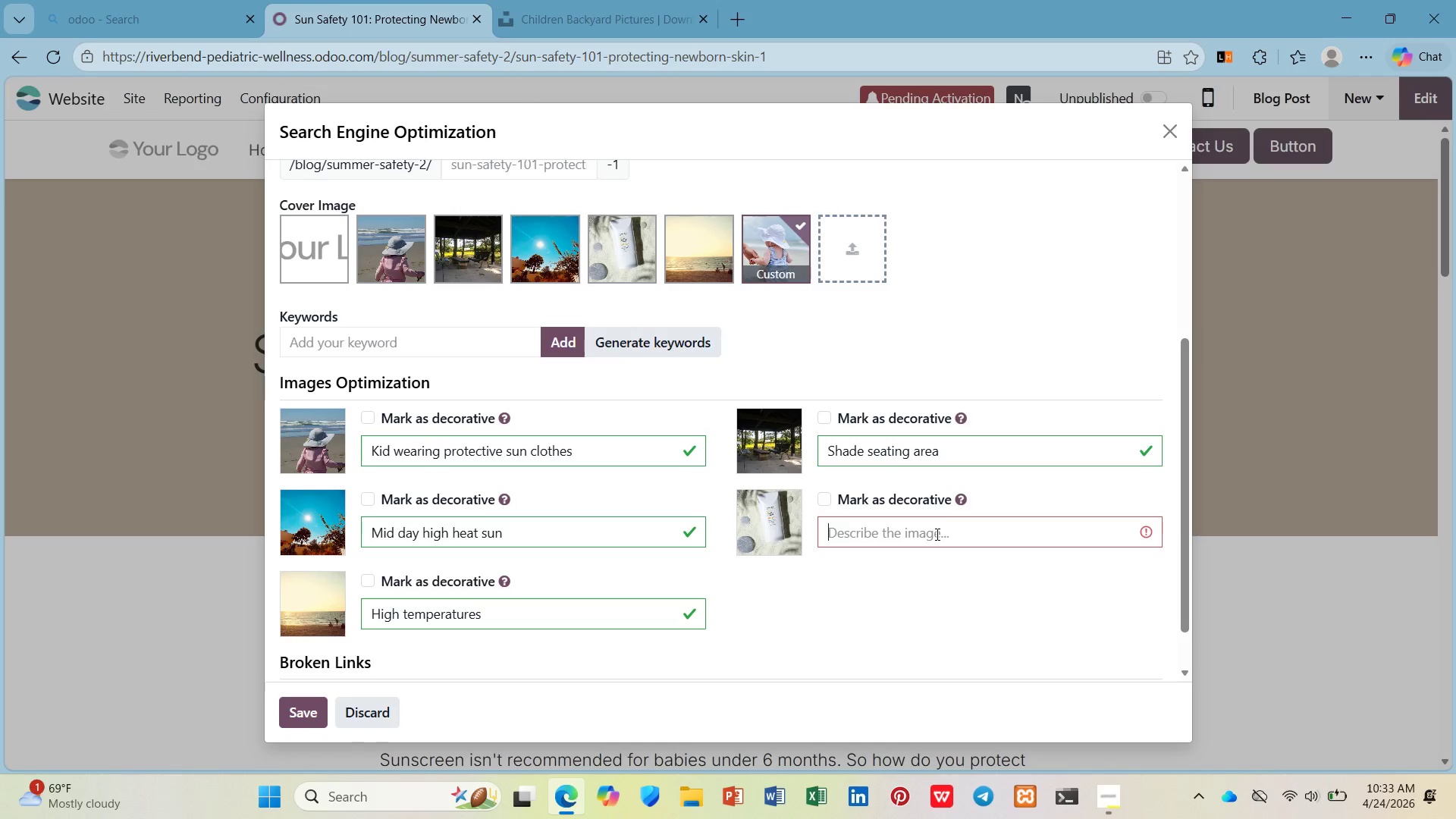 
type(Mineral Sunscreen)
 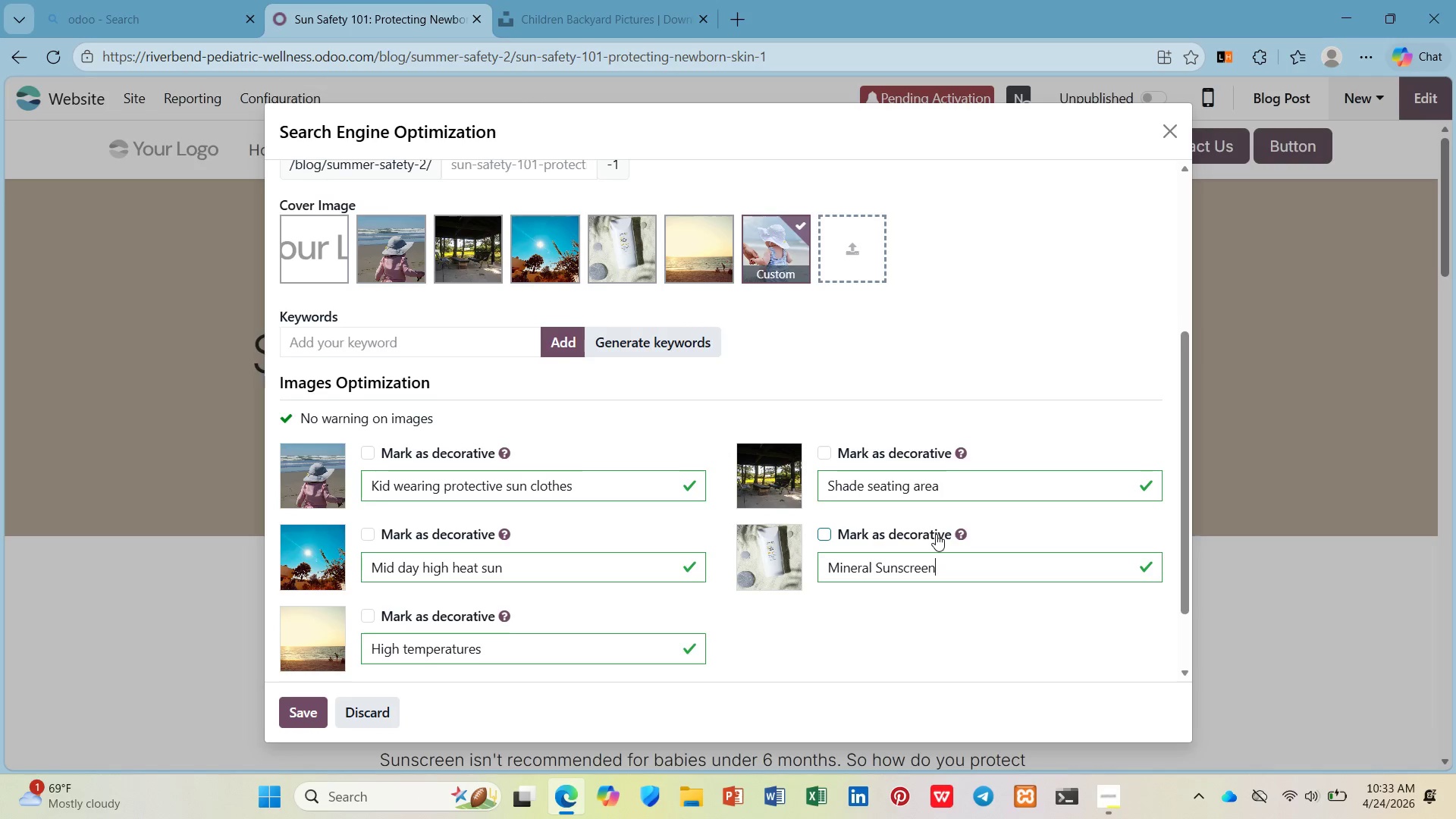 
scroll: coordinate [936, 535], scroll_direction: down, amount: 4.0
 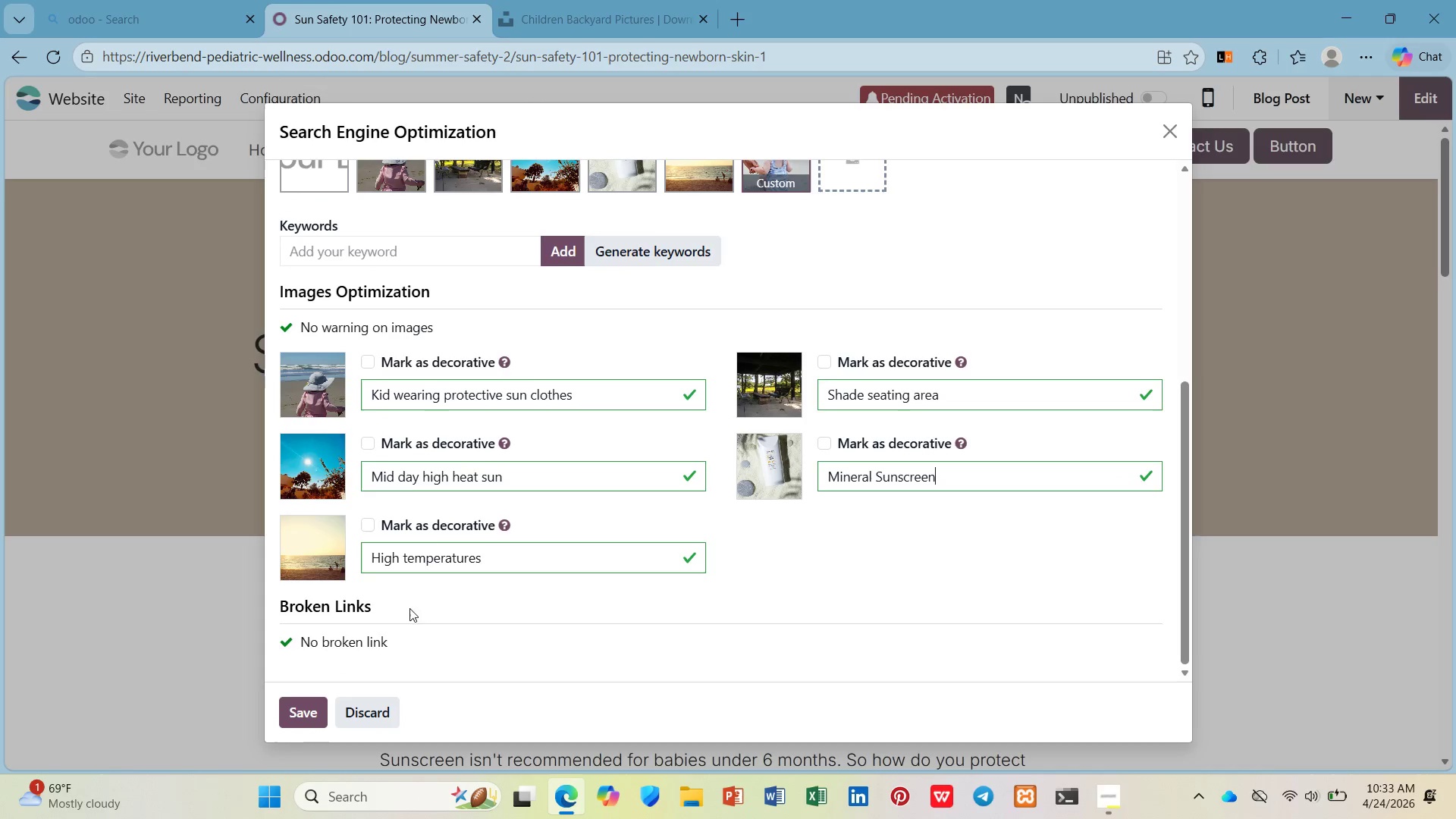 
scroll: coordinate [425, 583], scroll_direction: up, amount: 3.0
 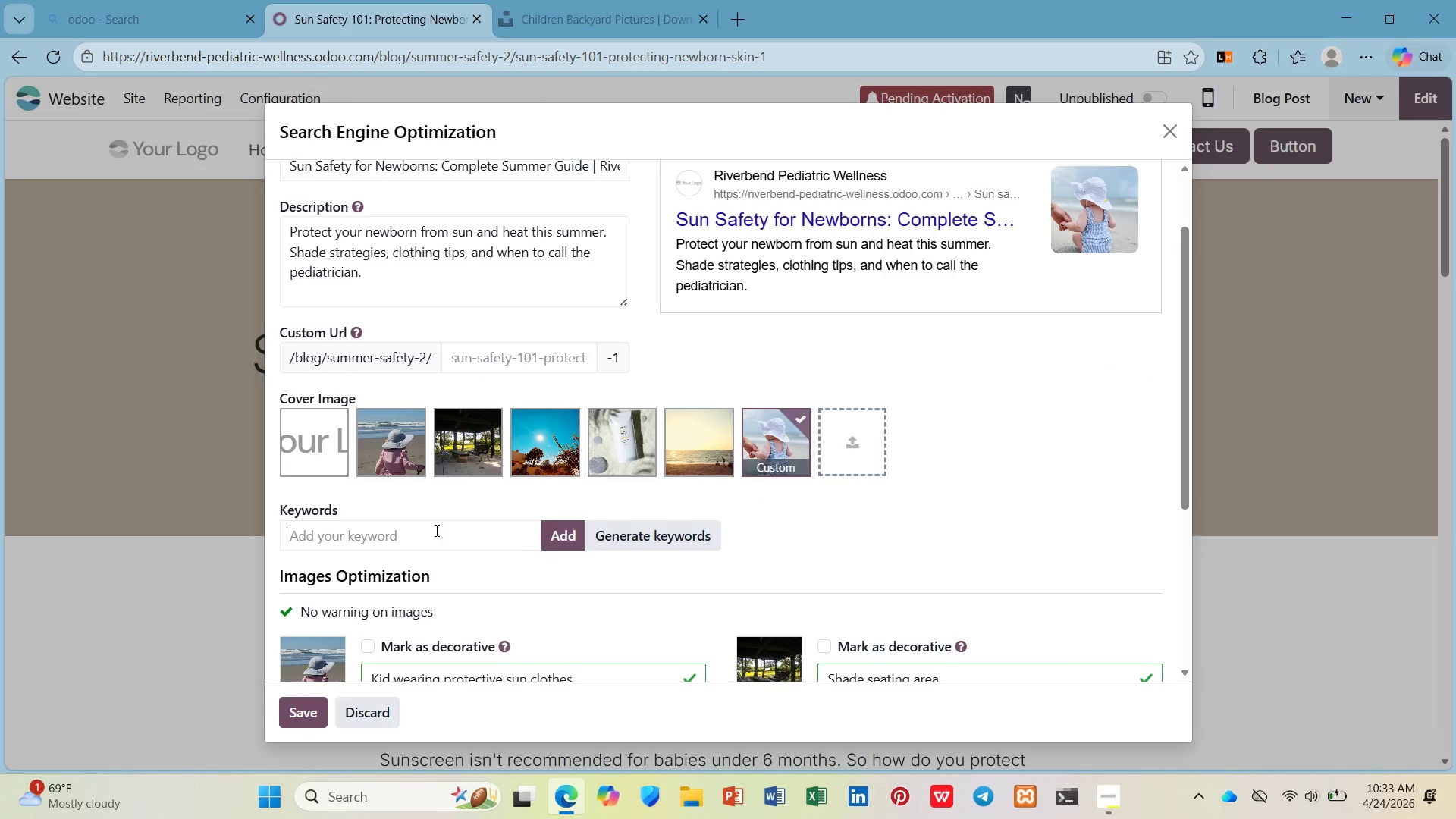 
left_click([435, 530])
 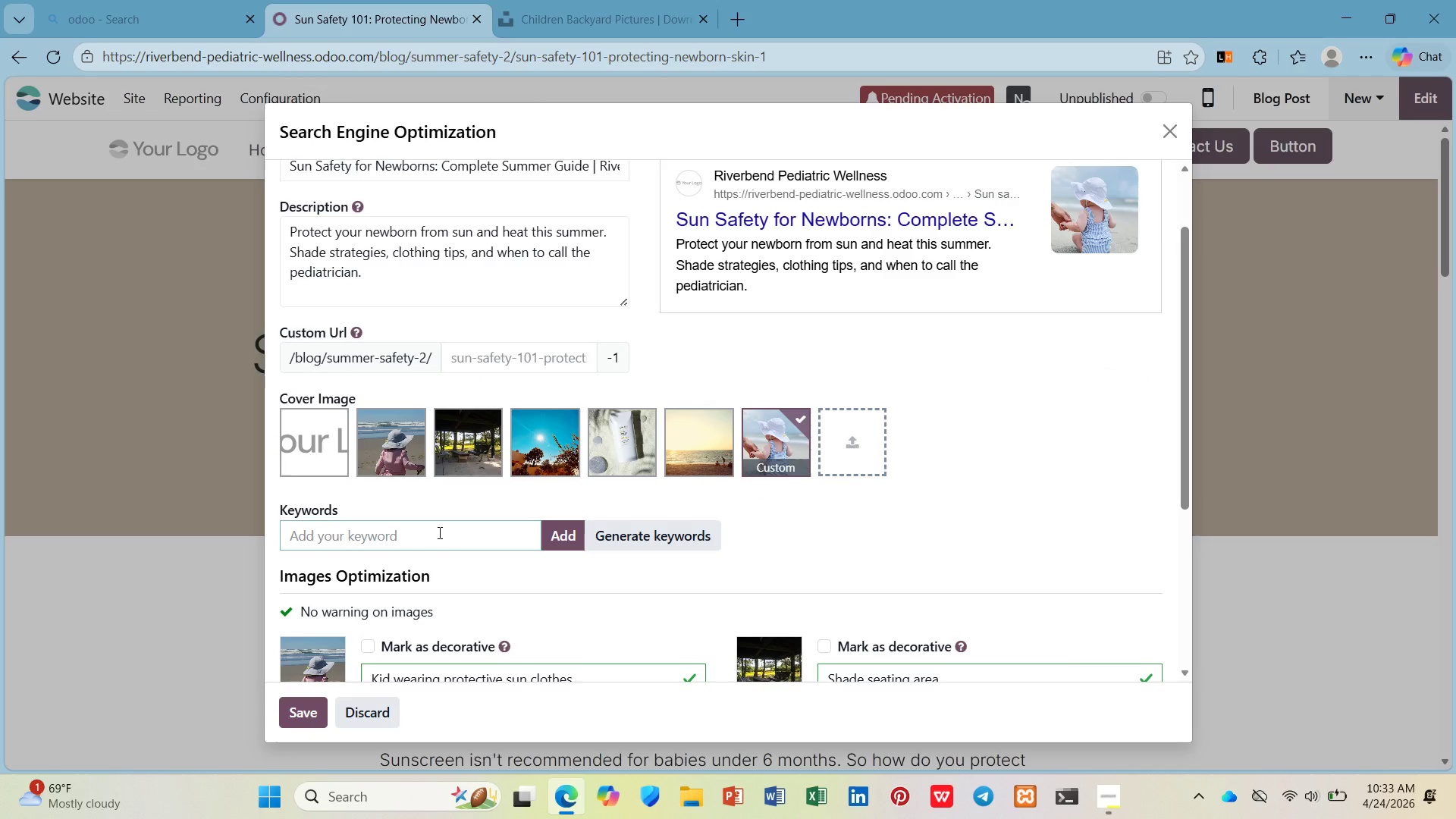 
scroll: coordinate [438, 531], scroll_direction: up, amount: 1.0
 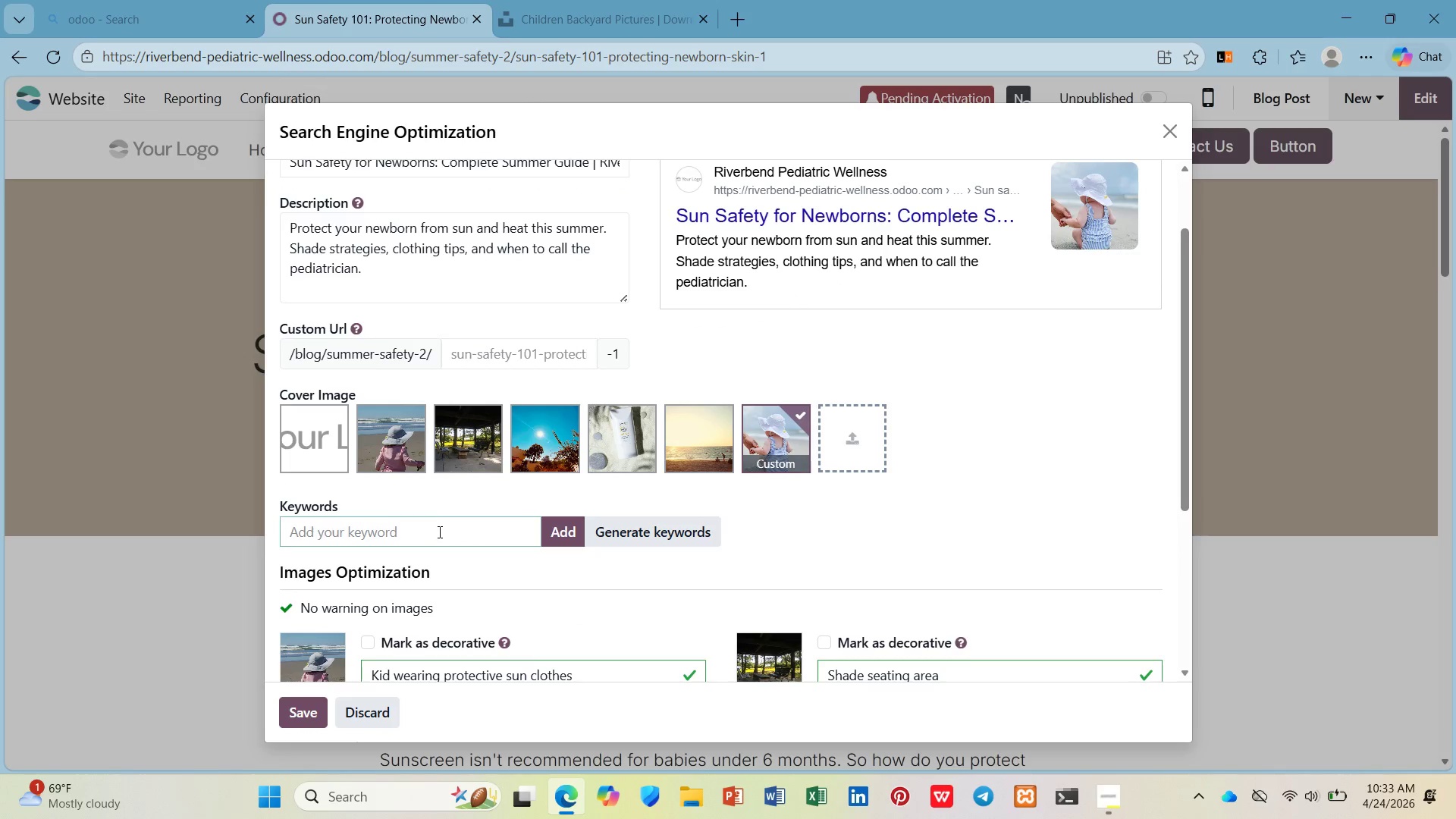 
type(sun safety)
 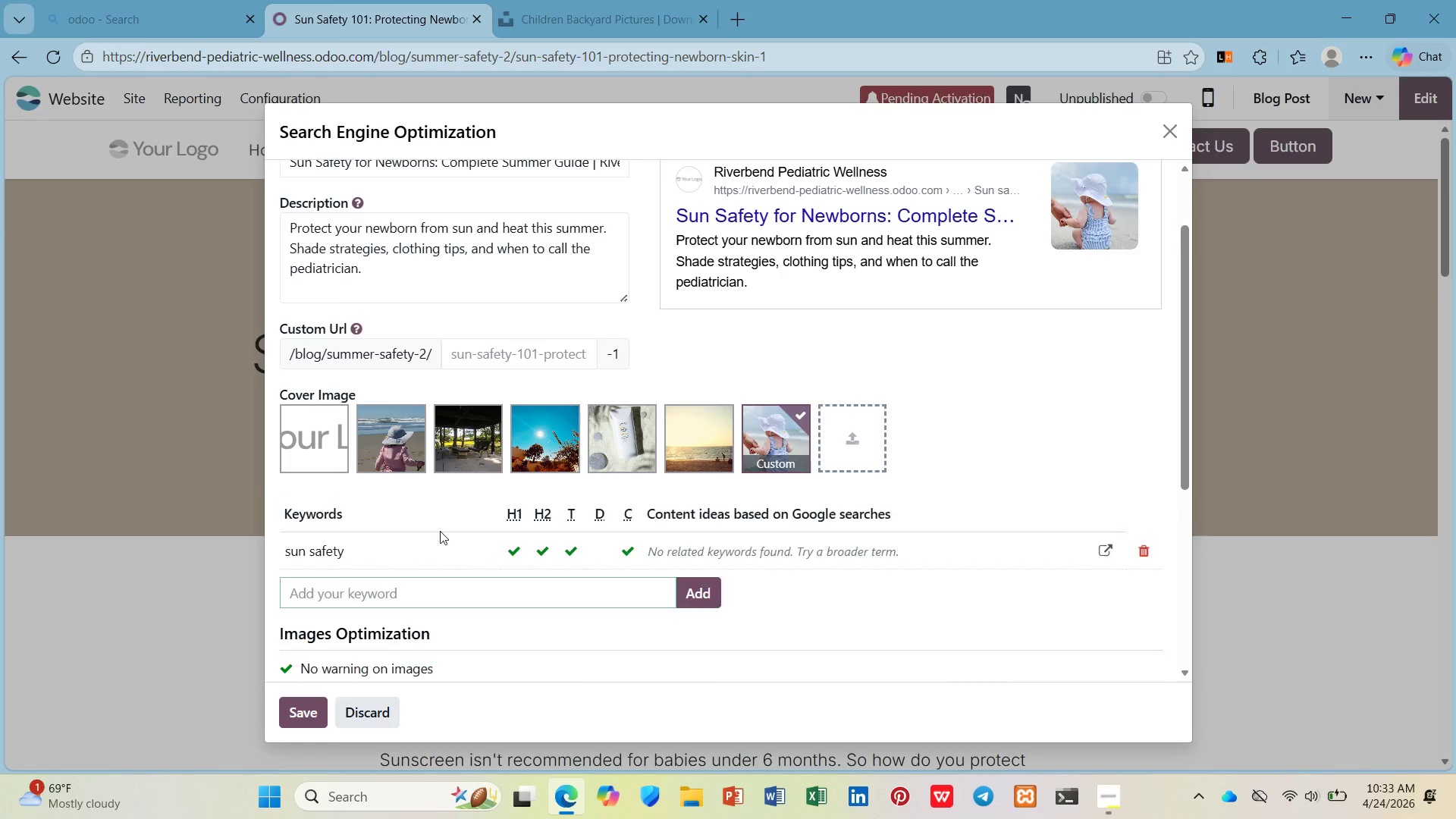 
key(Enter)
 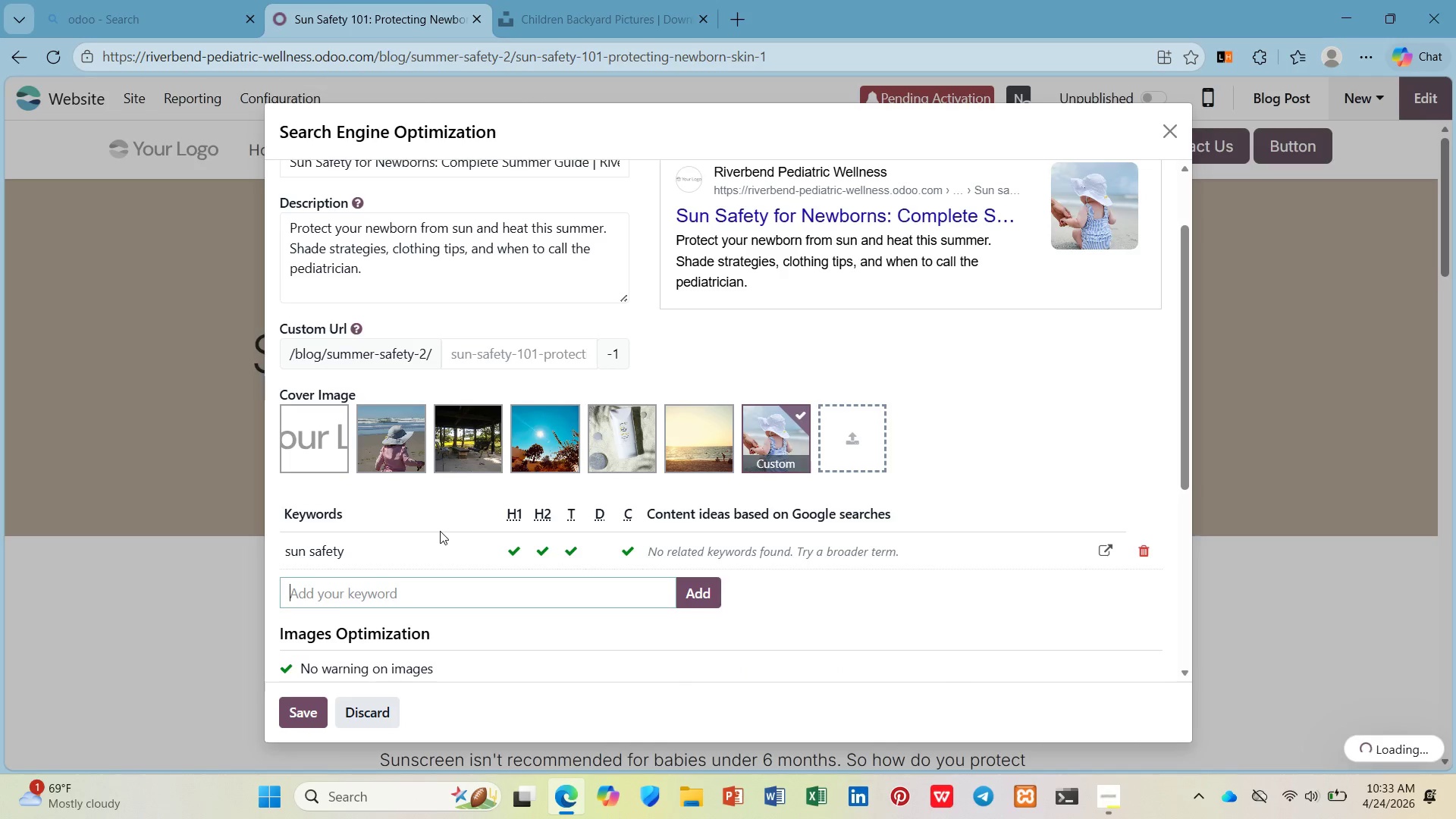 
type(Sunscreen)
 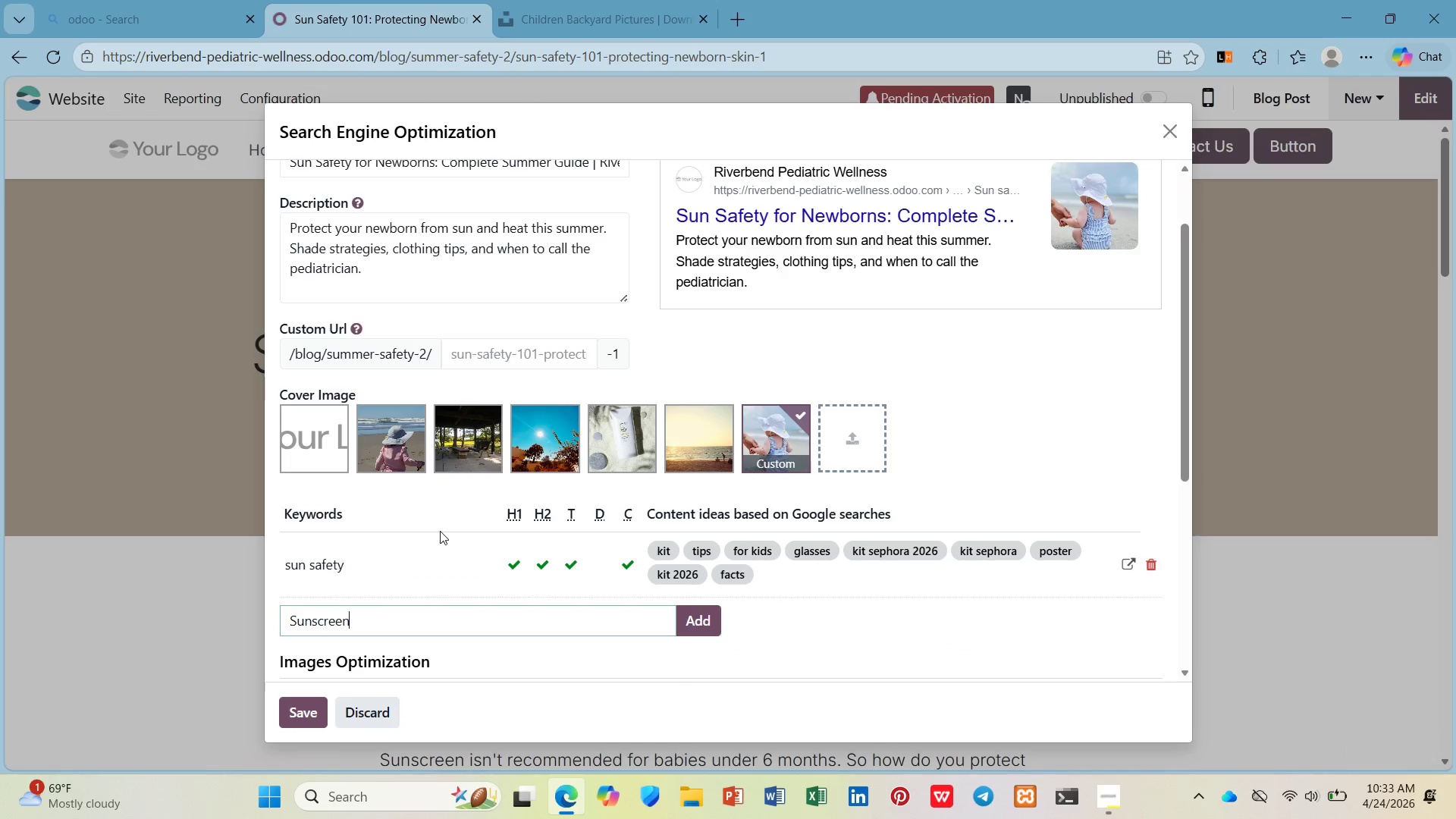 
key(Enter)
 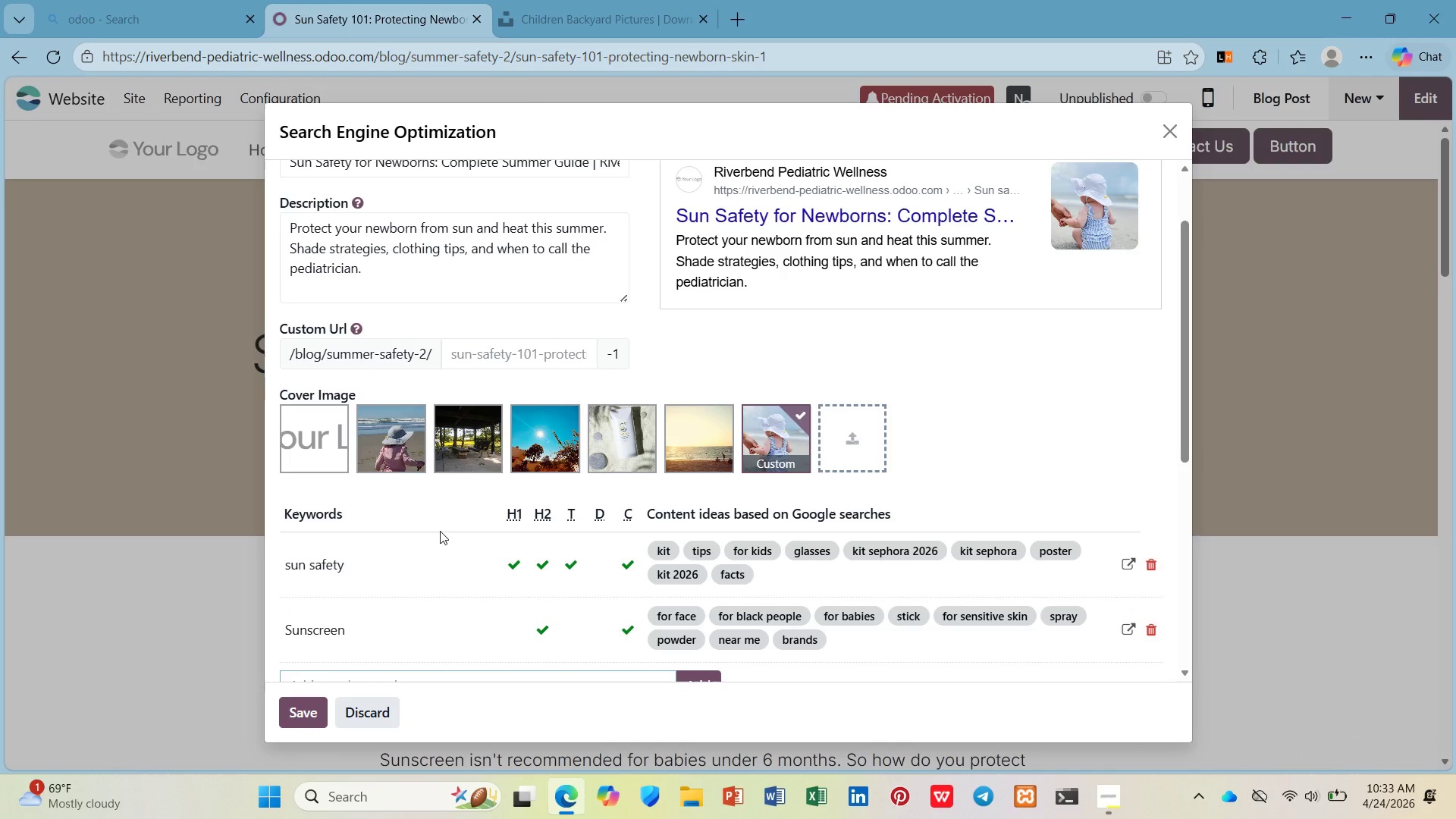 
scroll: coordinate [443, 510], scroll_direction: up, amount: 1.0
 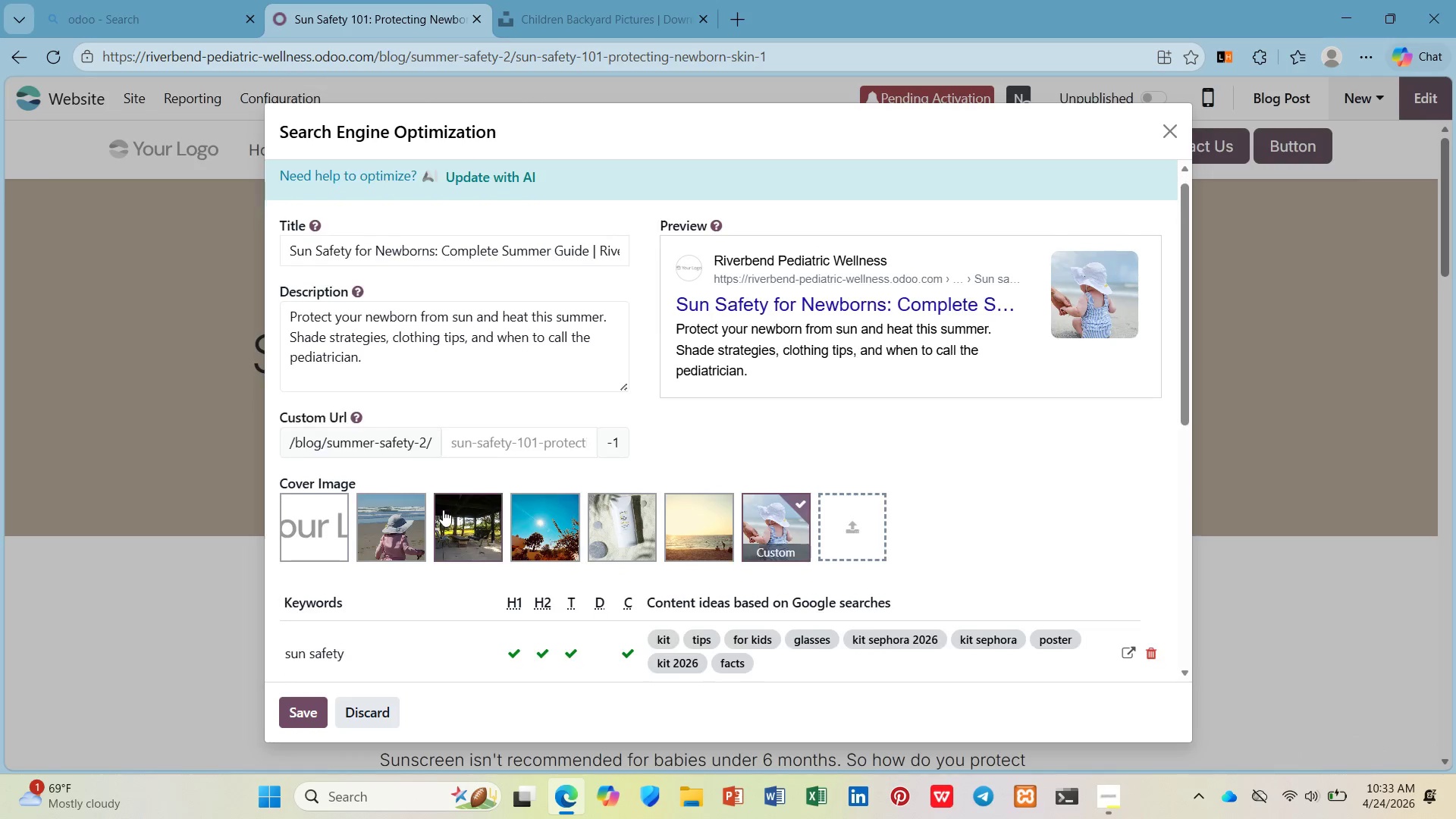 
scroll: coordinate [443, 510], scroll_direction: down, amount: 2.0
 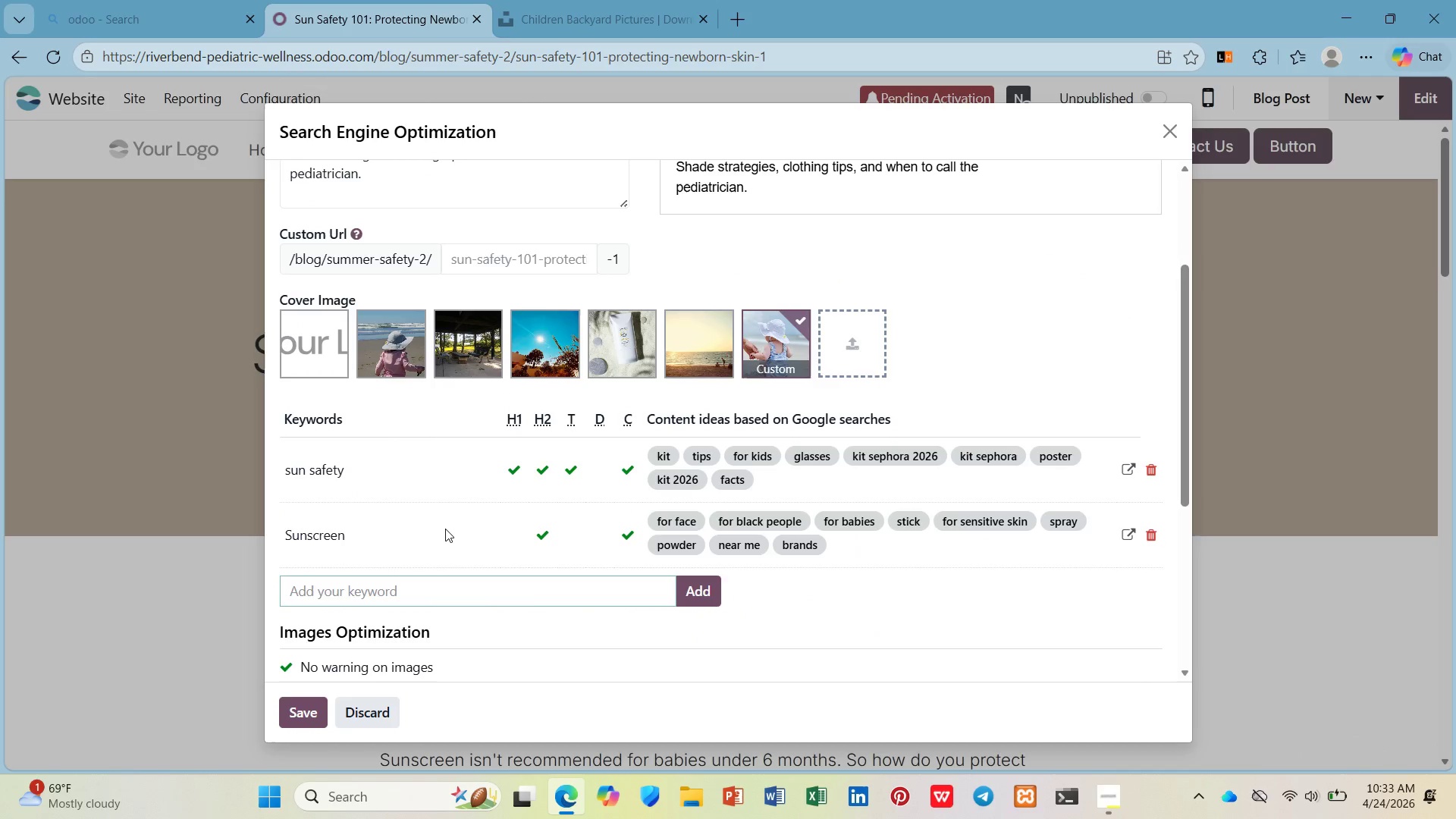 
type(newborn care)
 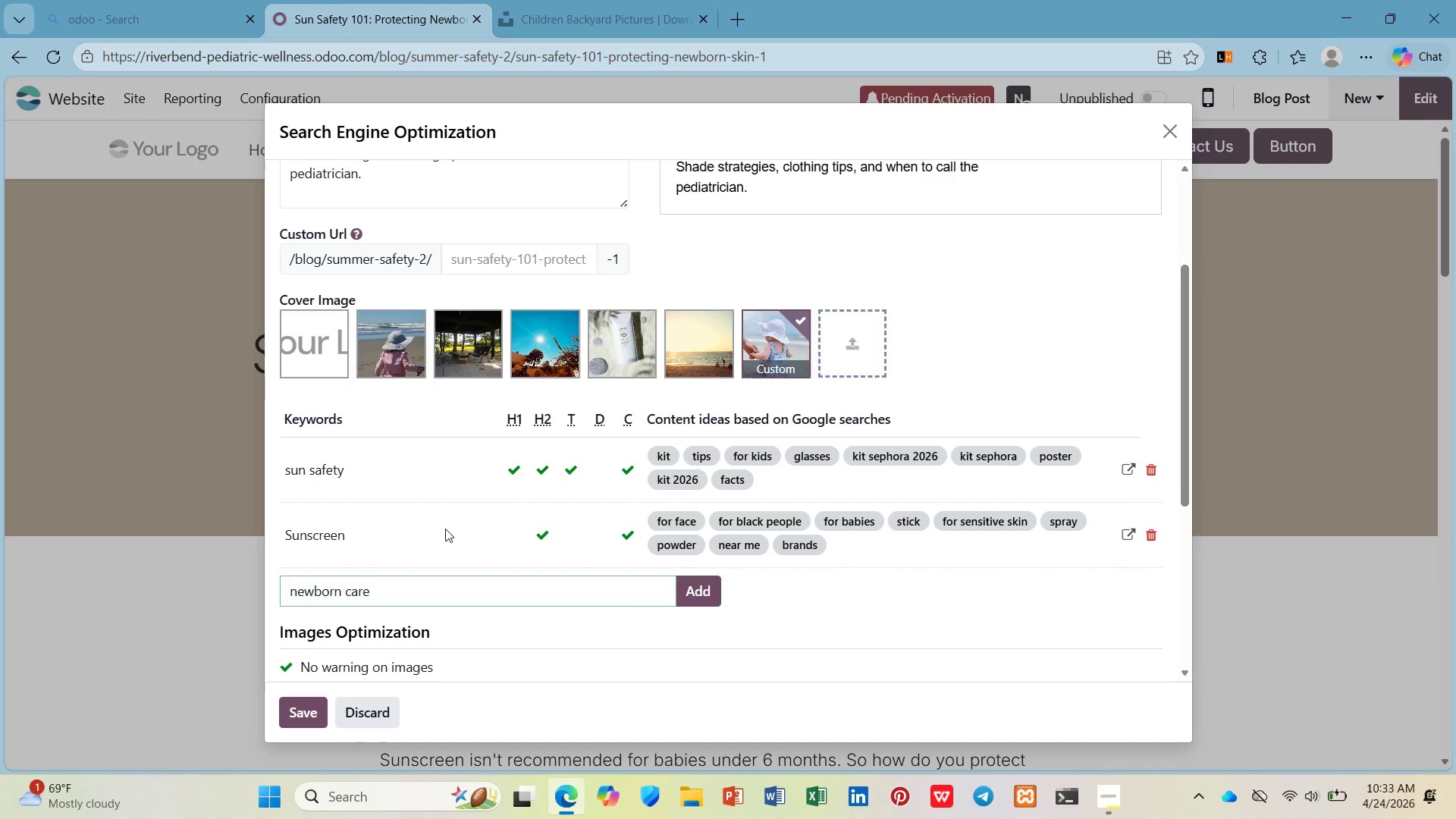 
key(Enter)
 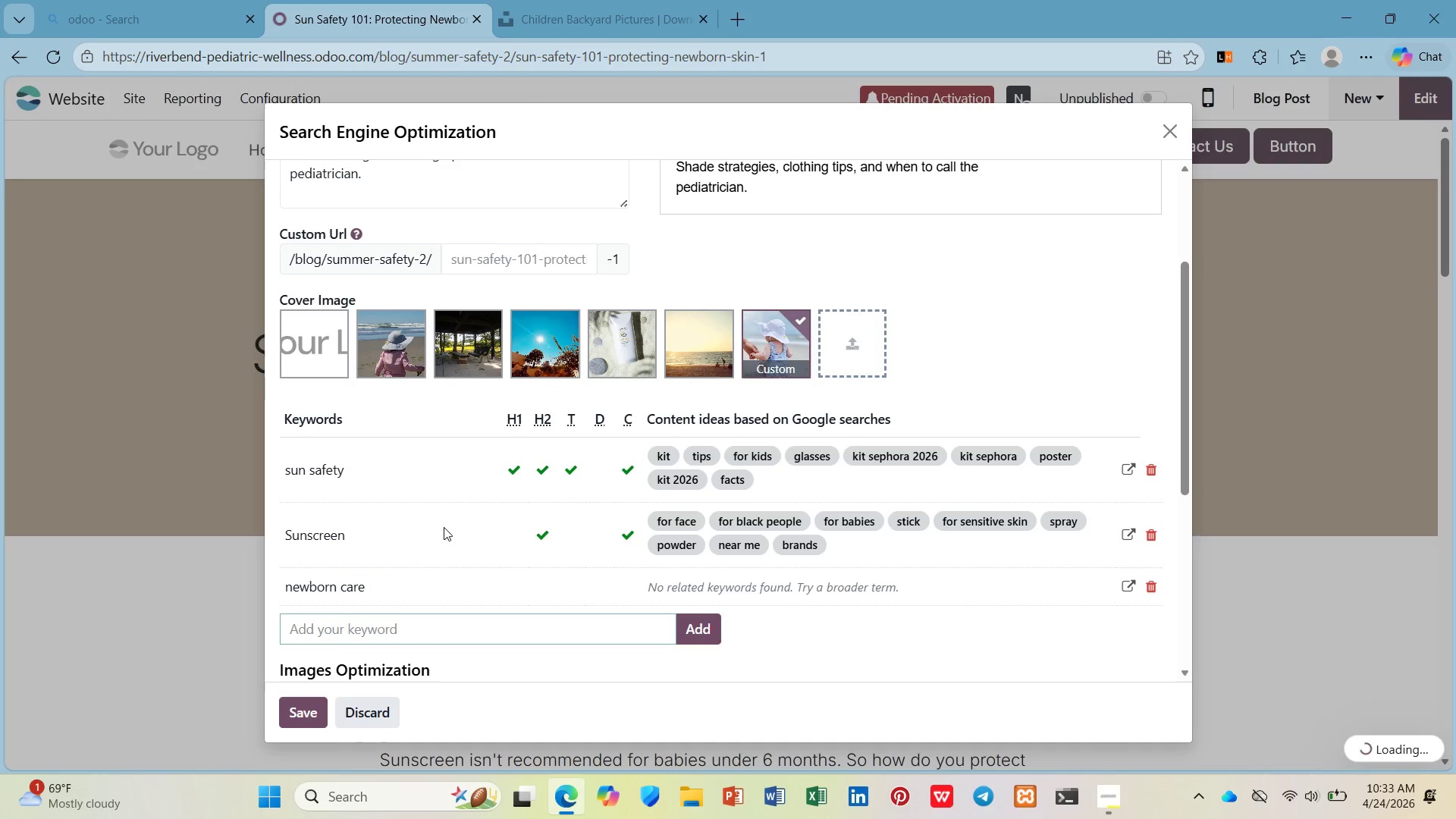 
scroll: coordinate [444, 527], scroll_direction: down, amount: 1.0
 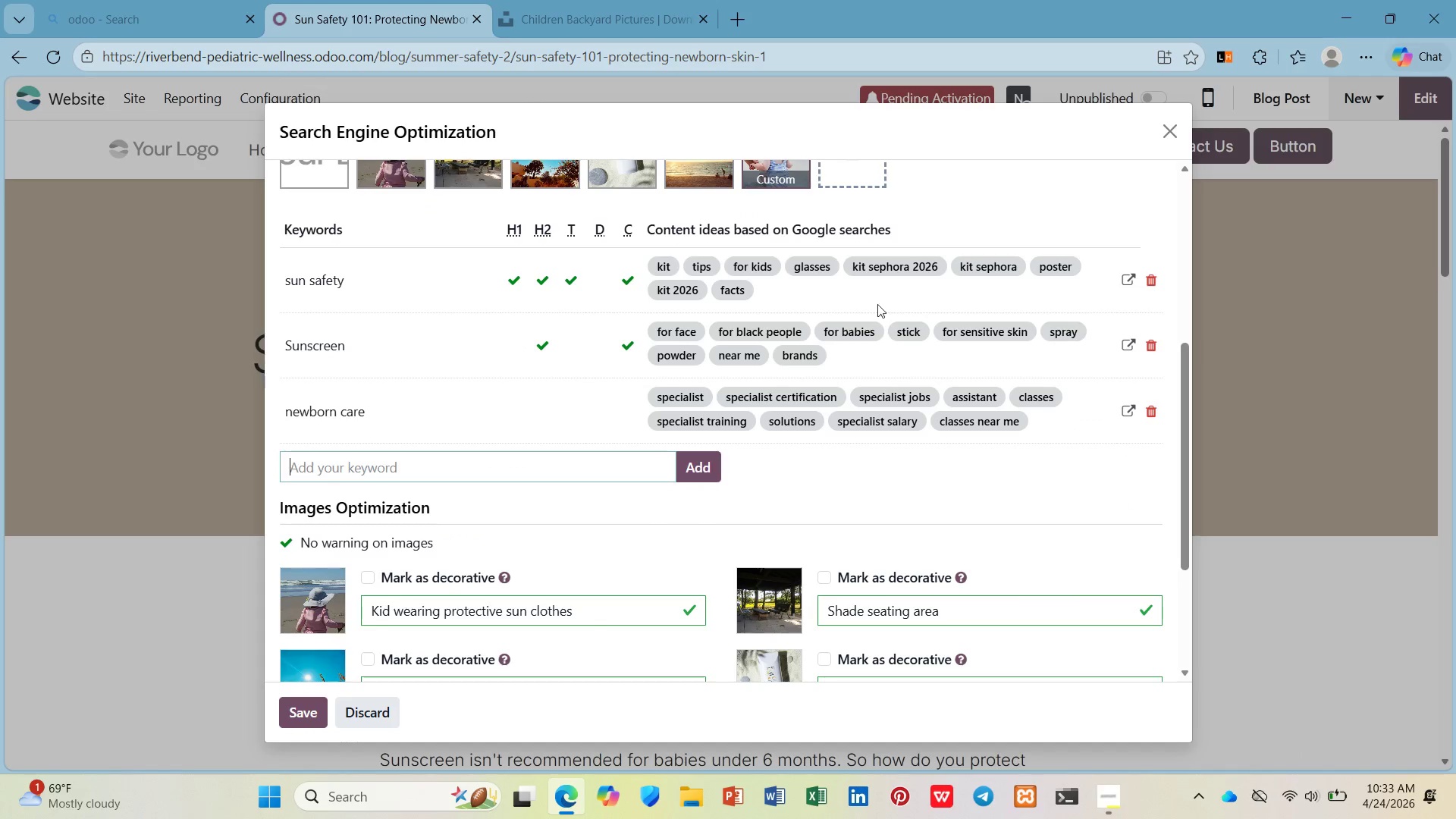 
left_click([846, 330])
 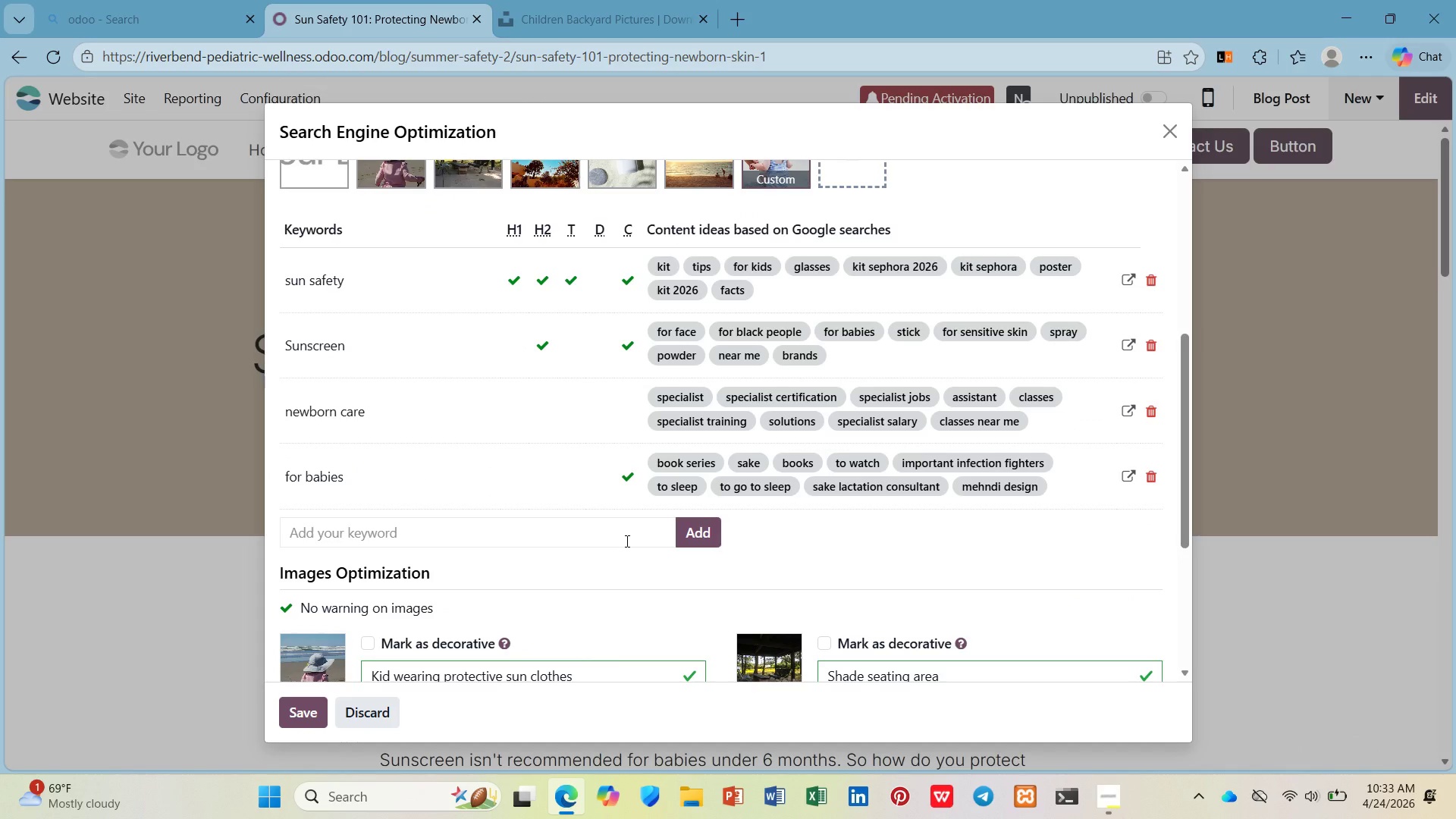 
scroll: coordinate [623, 541], scroll_direction: down, amount: 4.0
 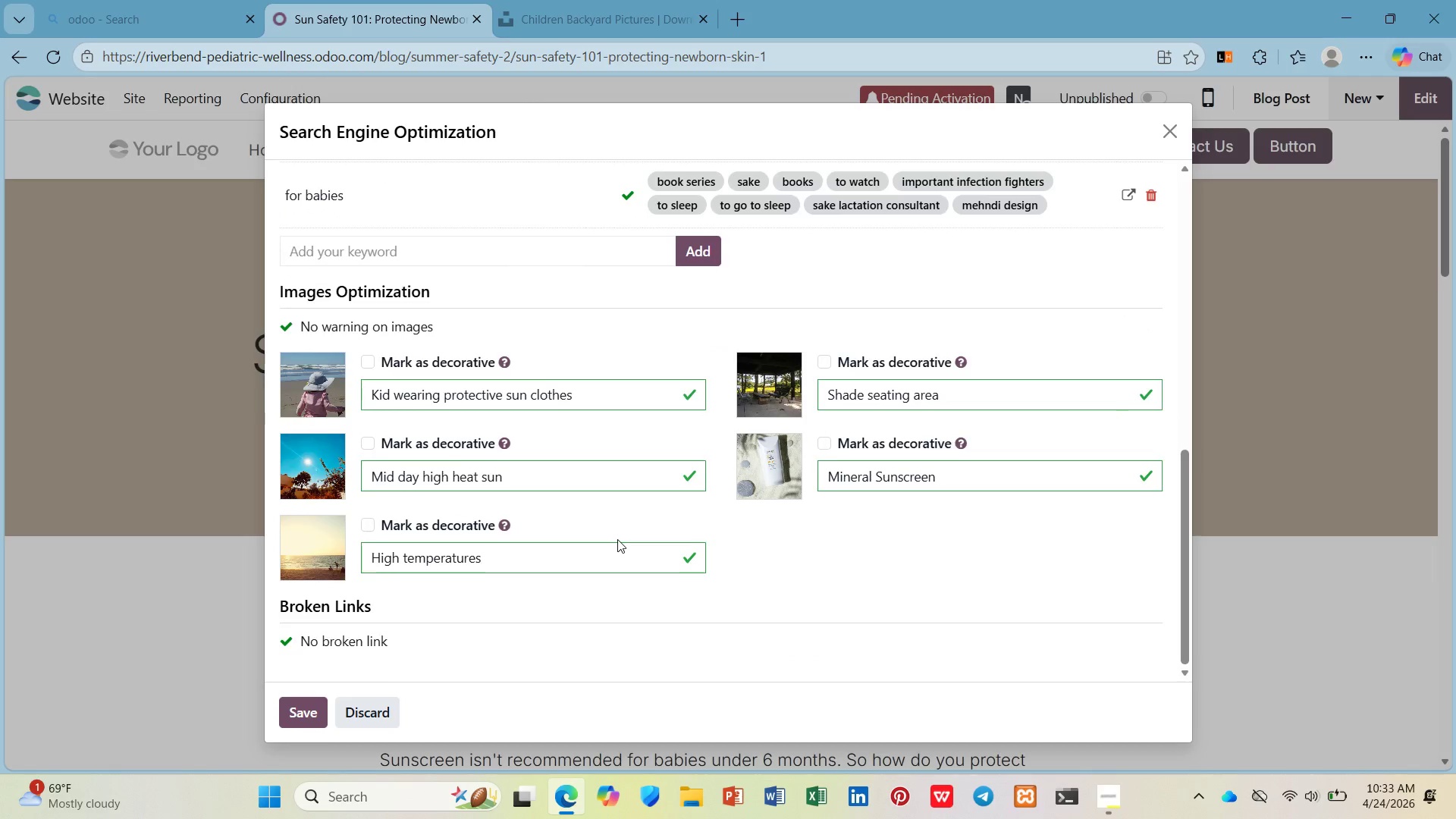 
scroll: coordinate [615, 539], scroll_direction: up, amount: 7.0
 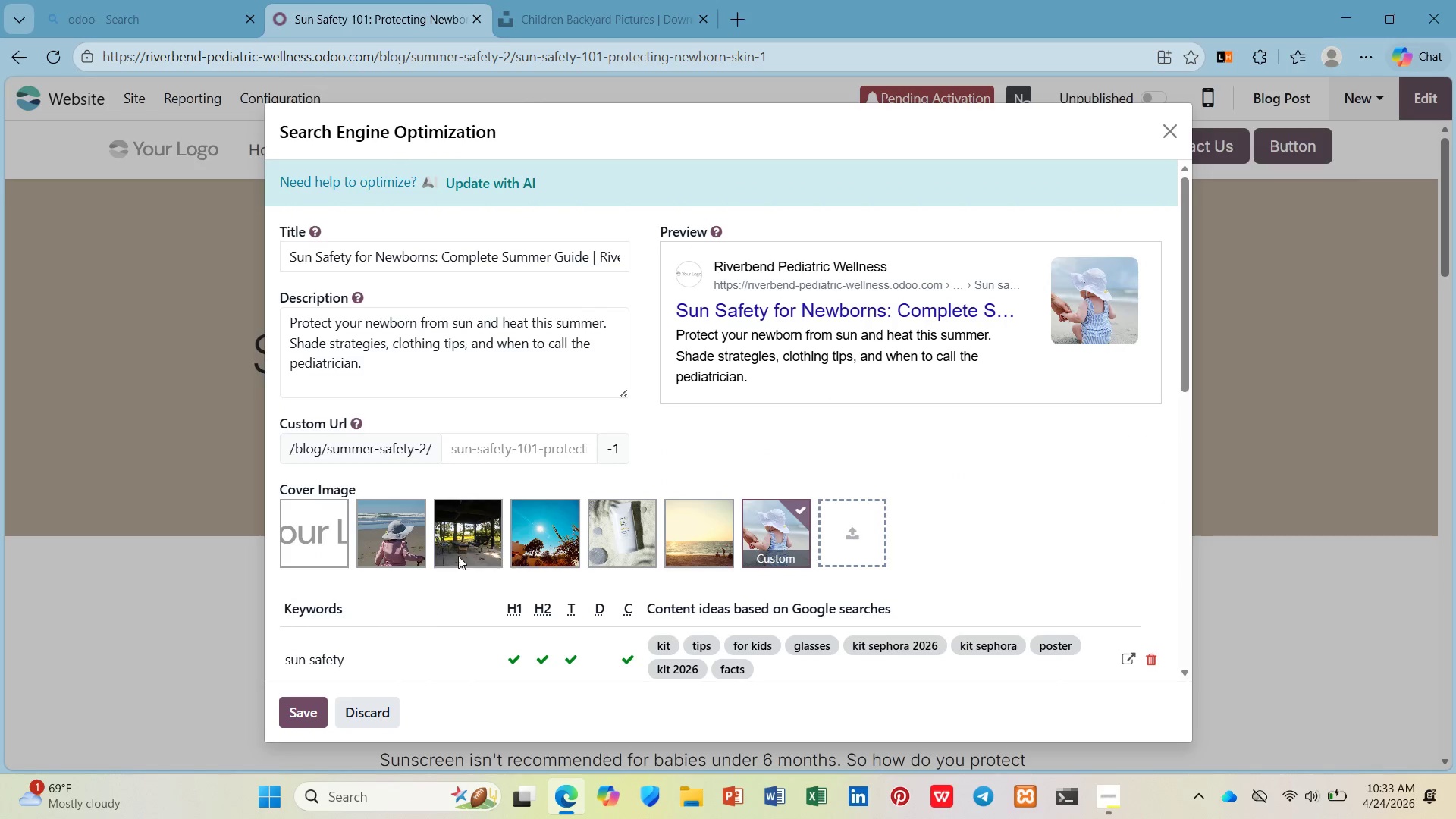 
left_click([503, 445])
 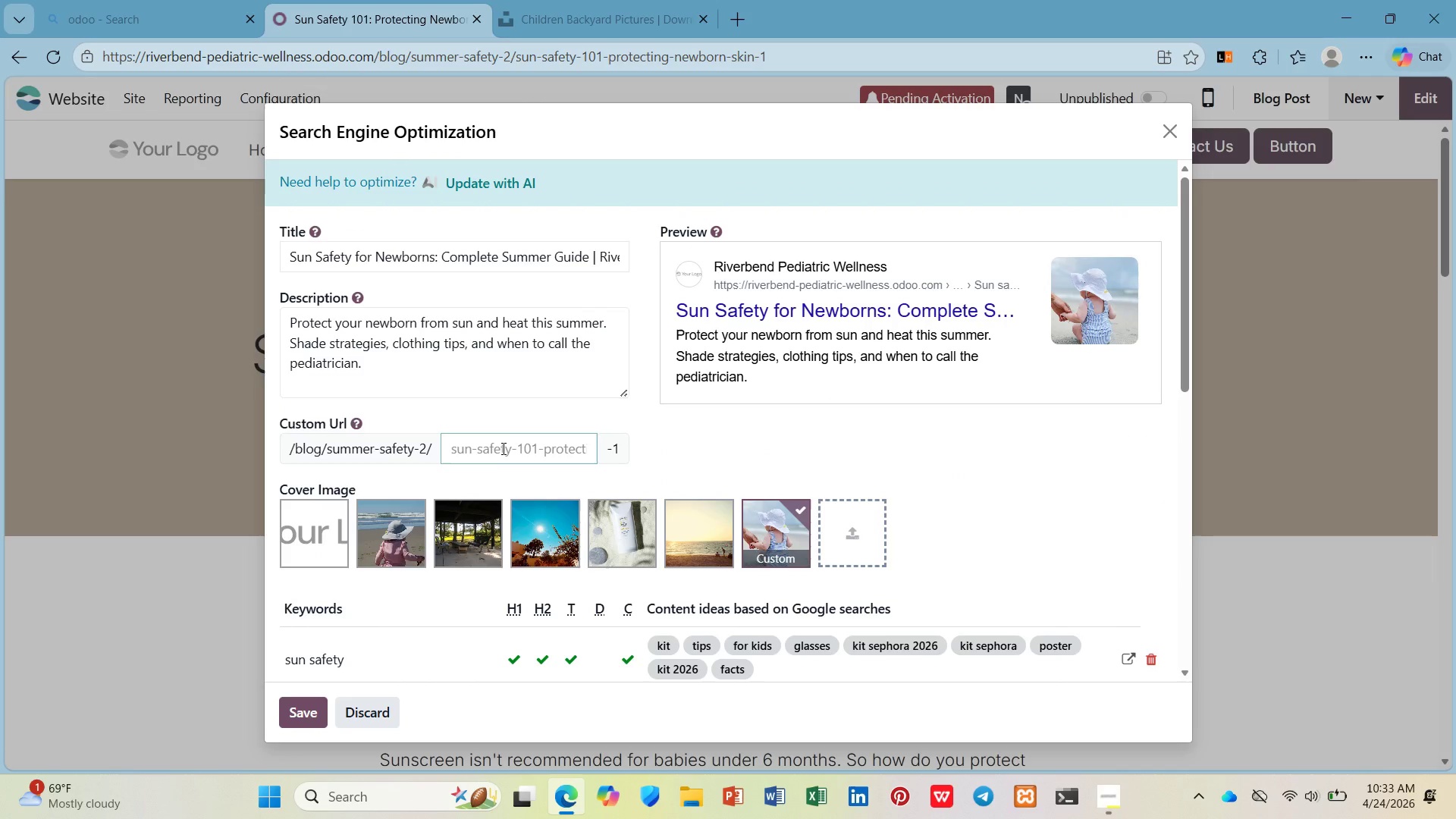 
type(sun safety newborns summer guide)
 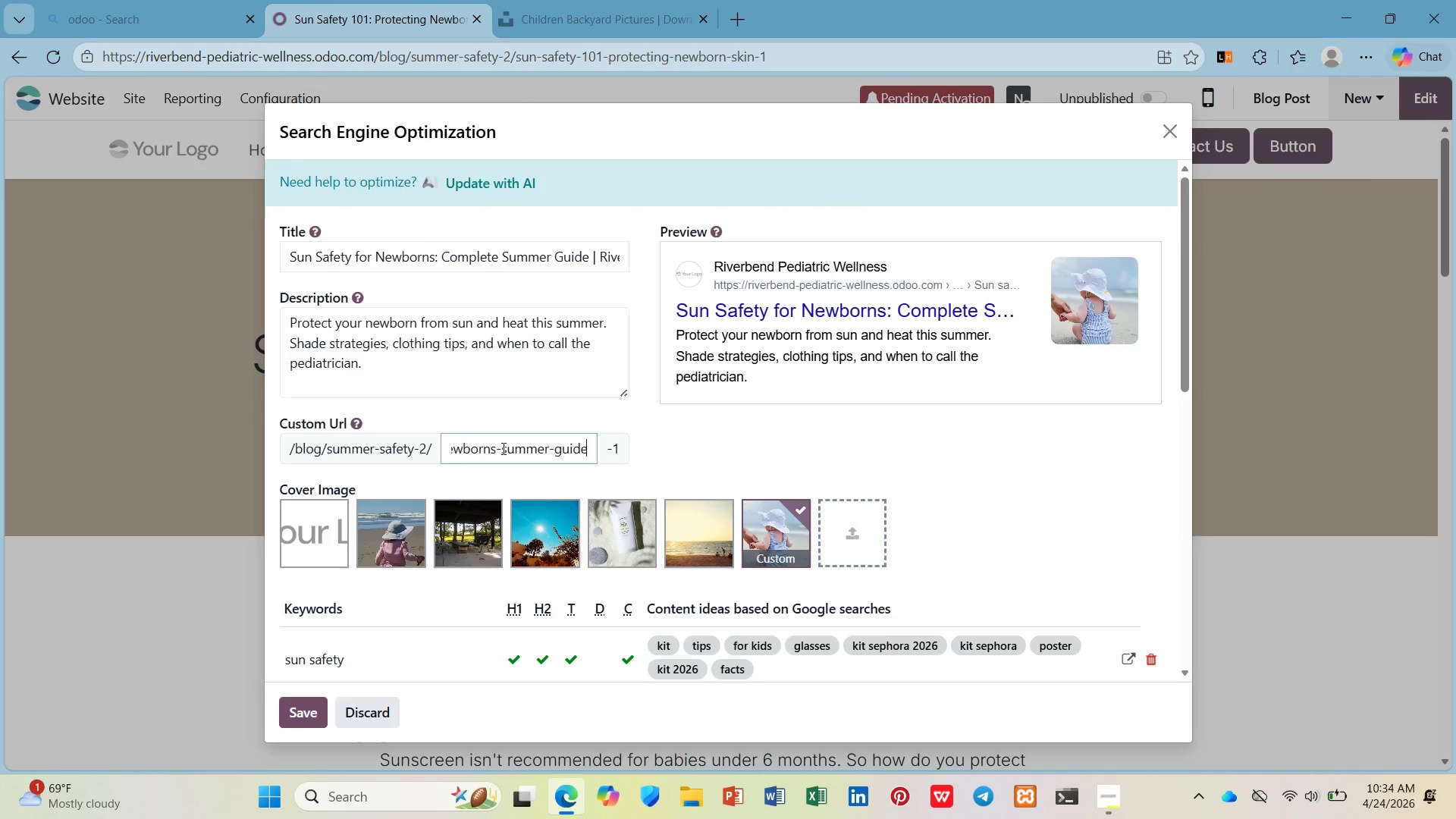 
scroll: coordinate [500, 450], scroll_direction: down, amount: 4.0
 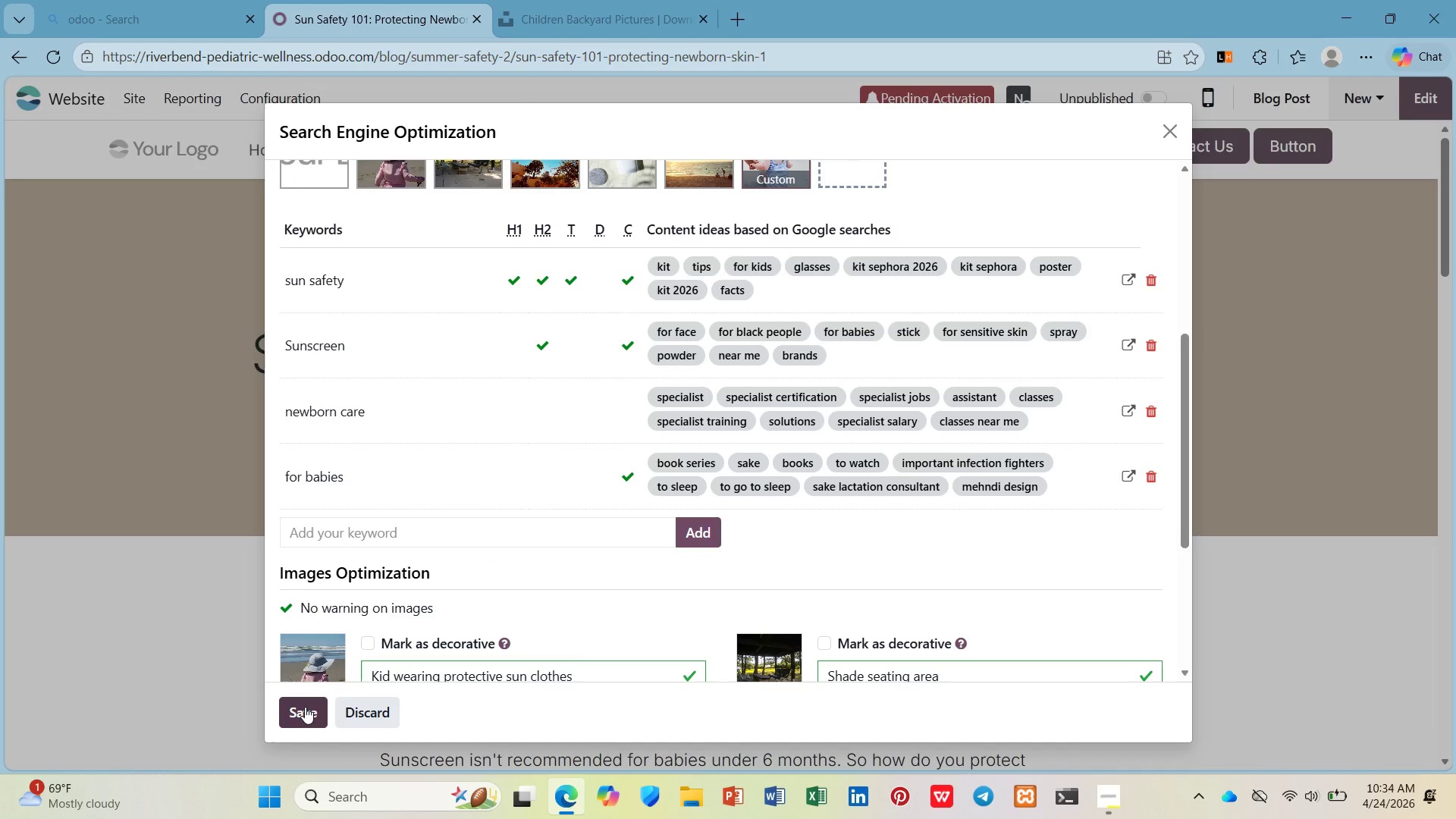 
left_click([305, 707])
 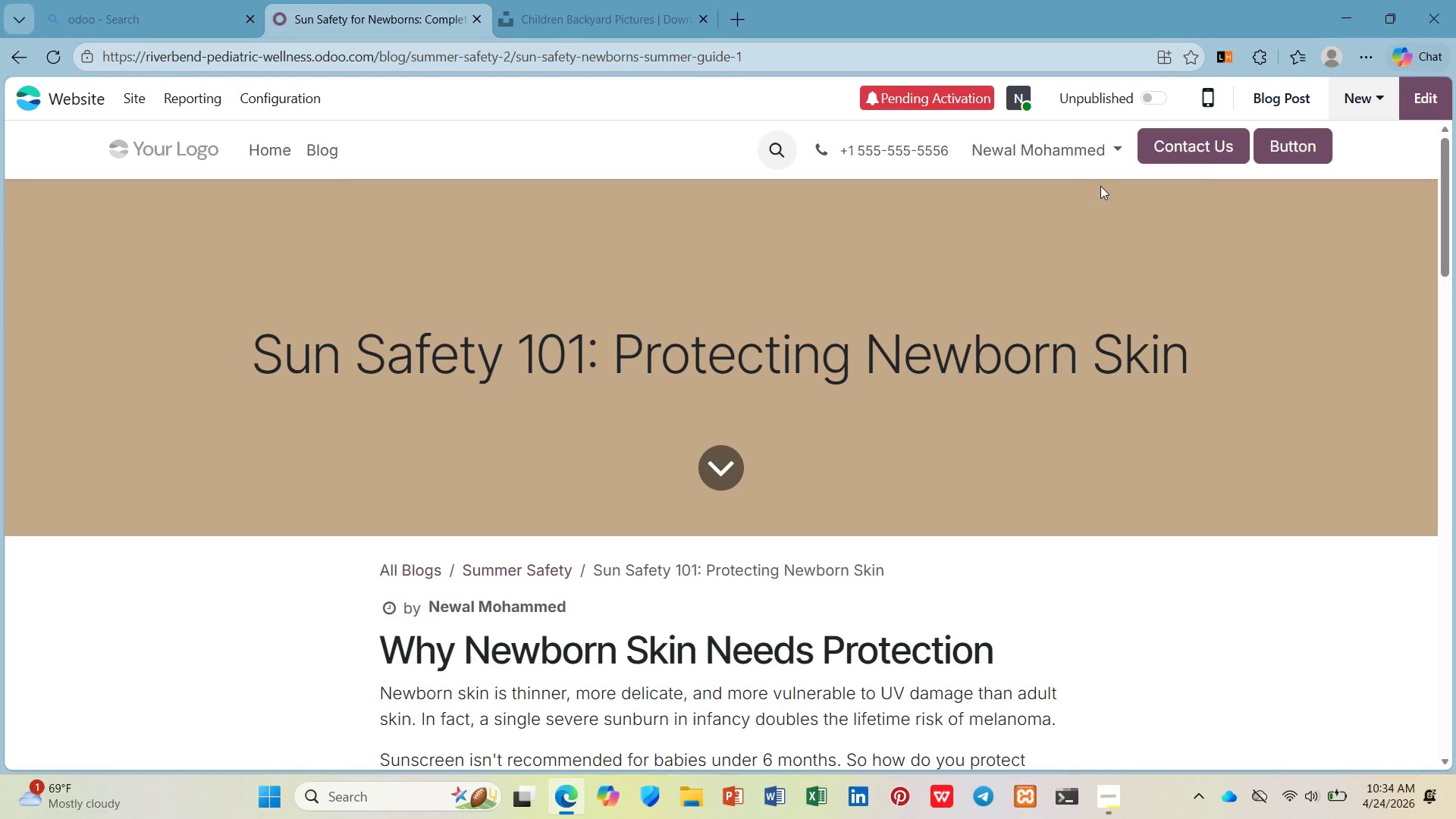 
left_click([1423, 89])
 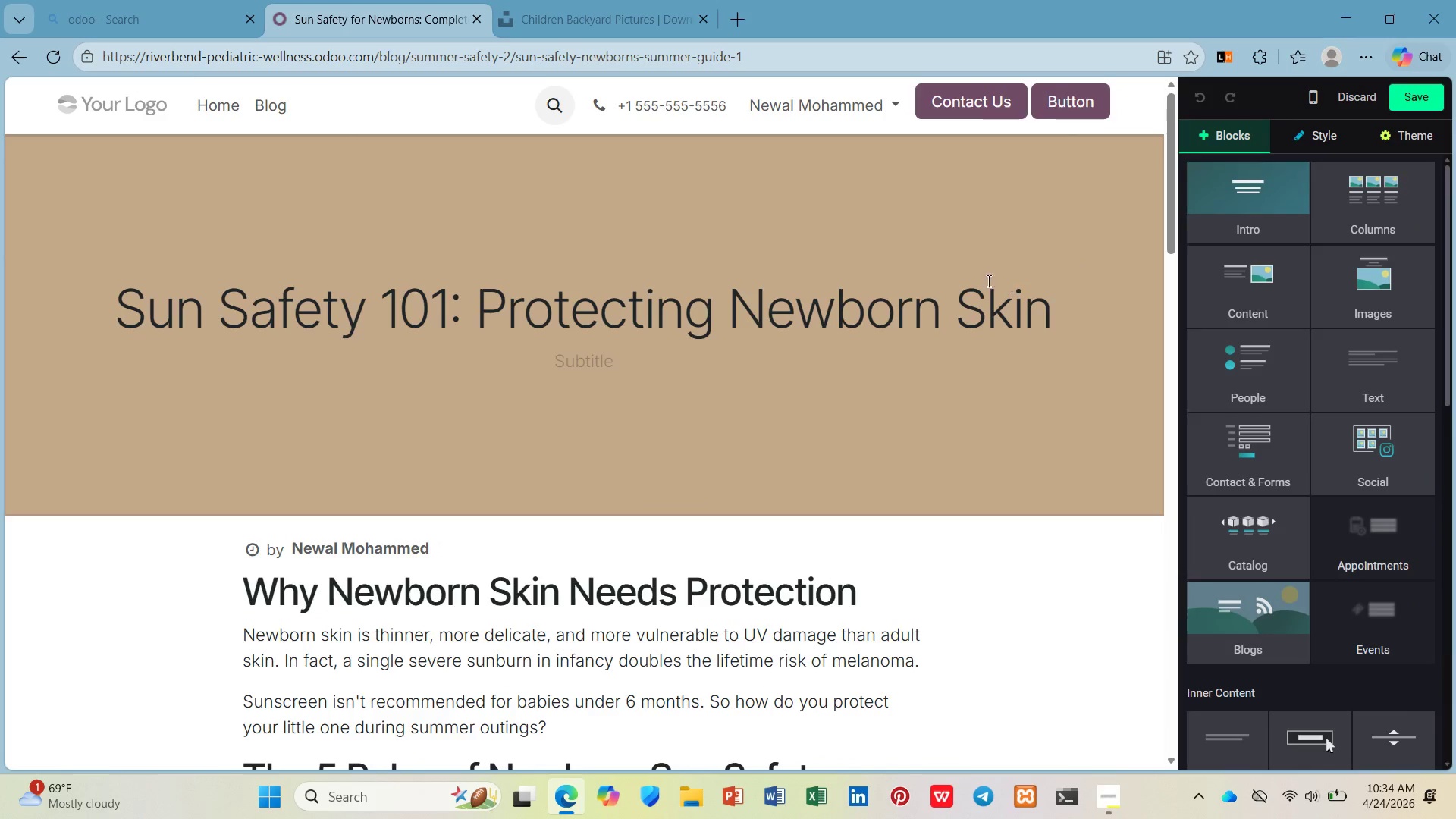 
left_click([968, 217])
 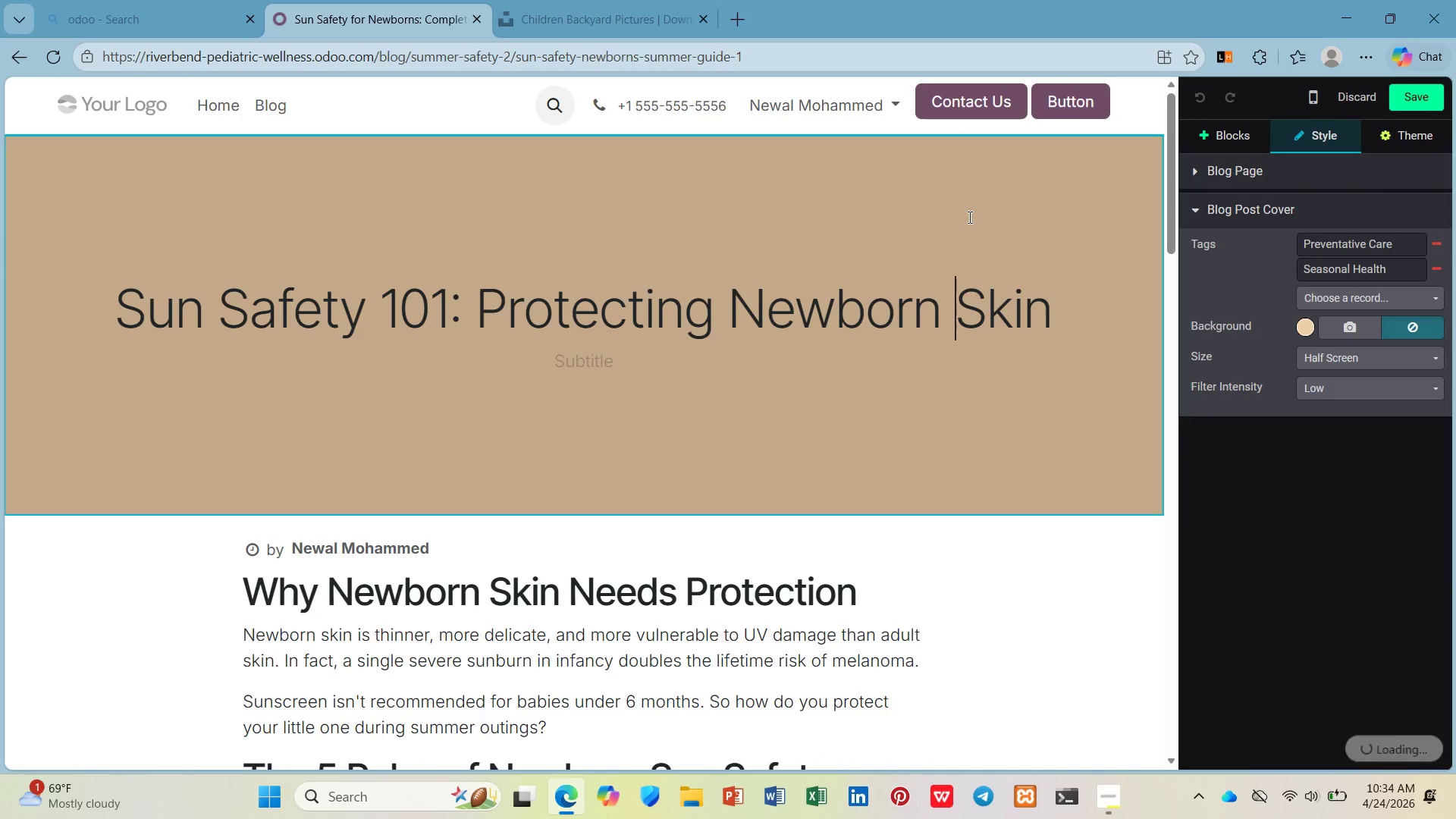 
scroll: coordinate [953, 231], scroll_direction: down, amount: 18.0
 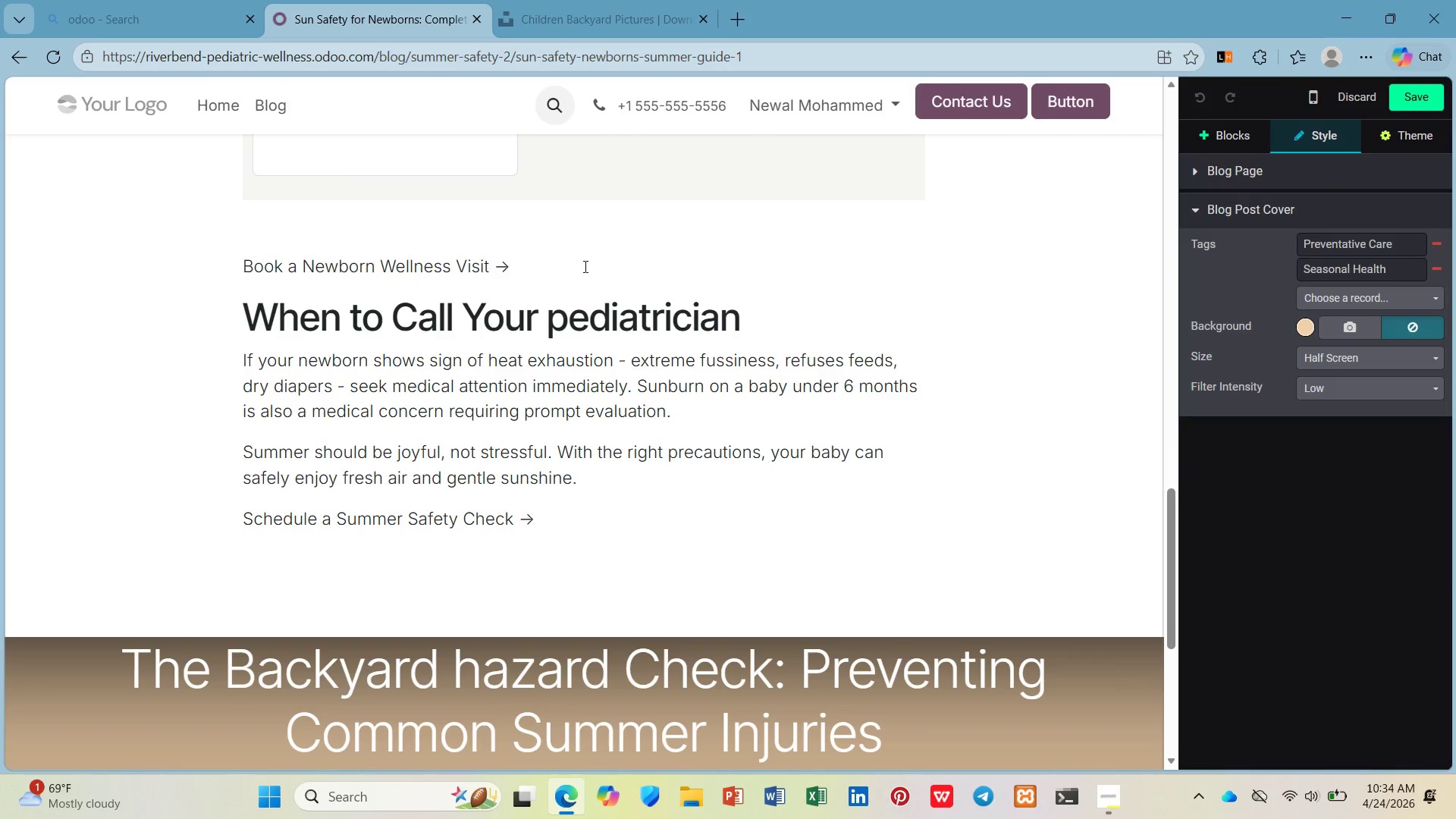 
left_click([579, 271])
 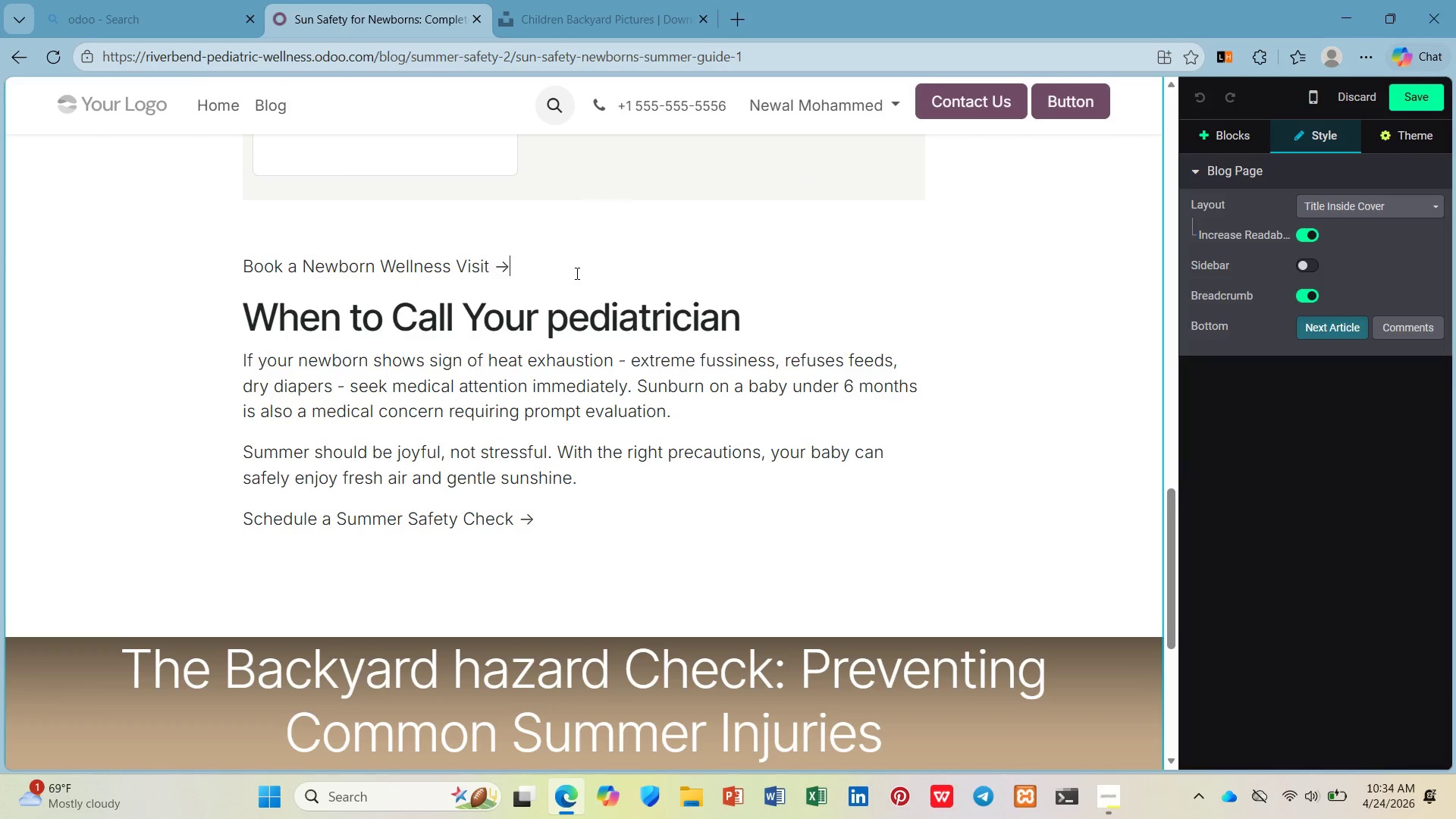 
key(Enter)
 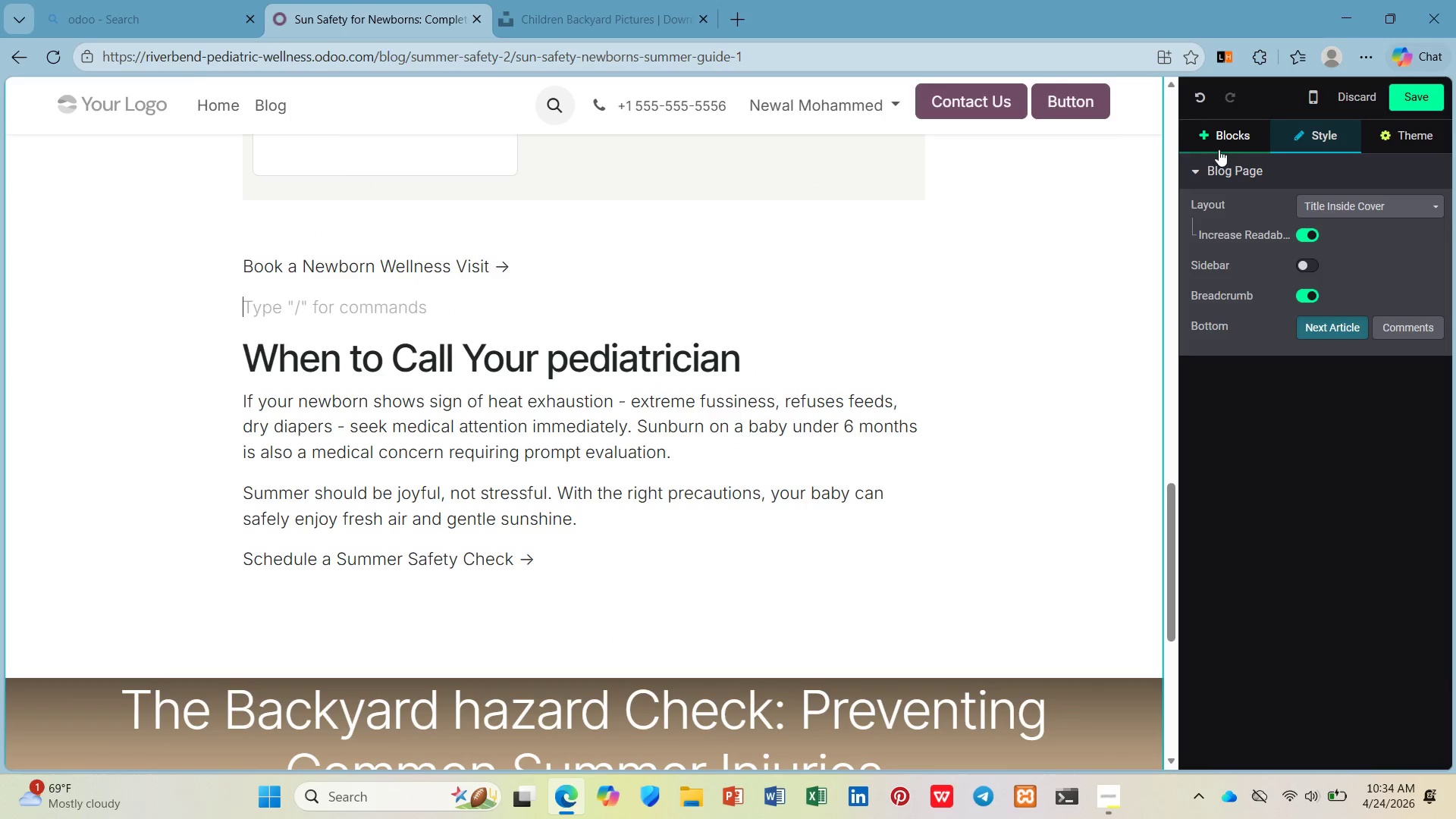 
left_click([1216, 143])
 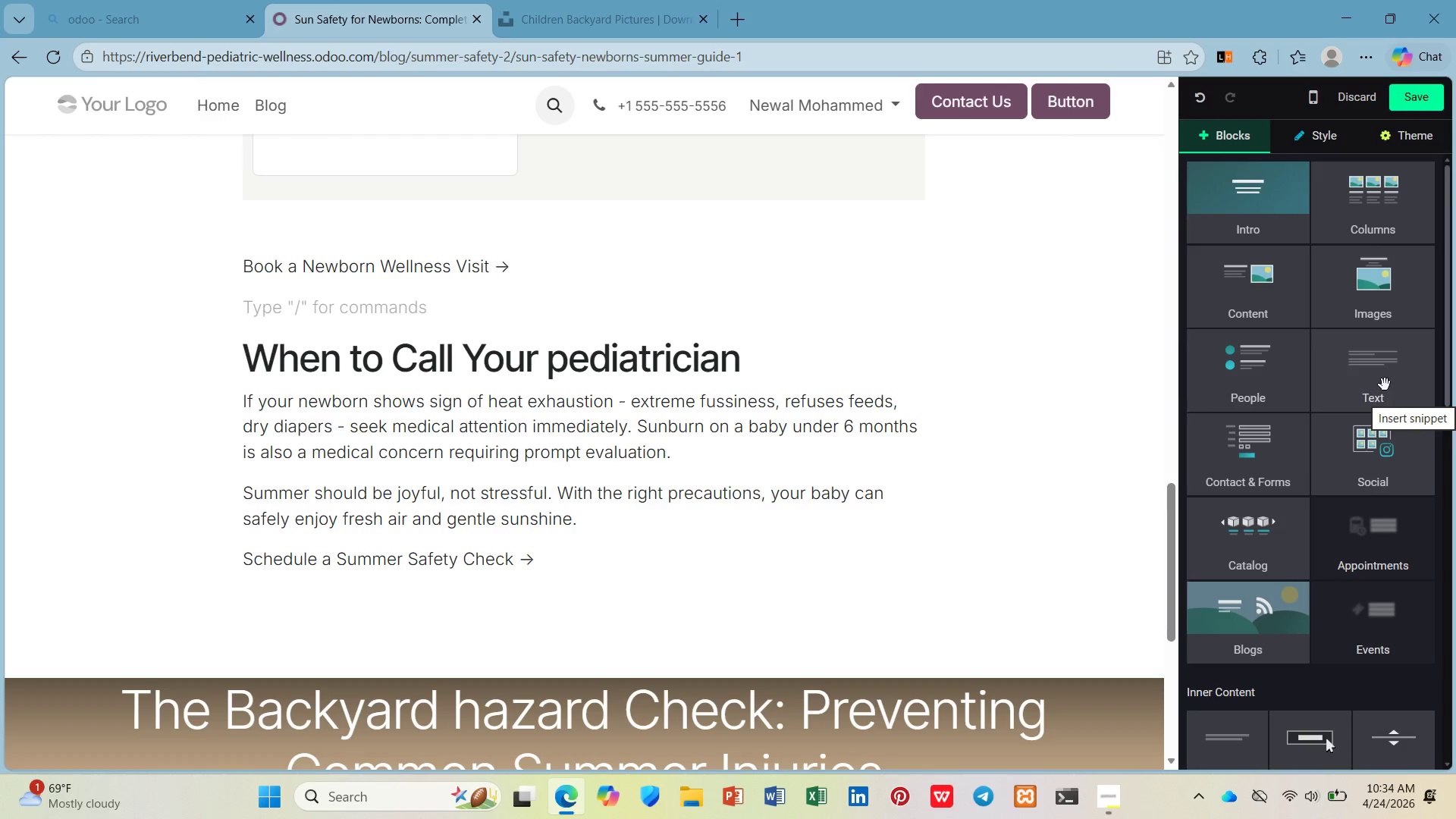 
scroll: coordinate [1370, 421], scroll_direction: down, amount: 2.0
 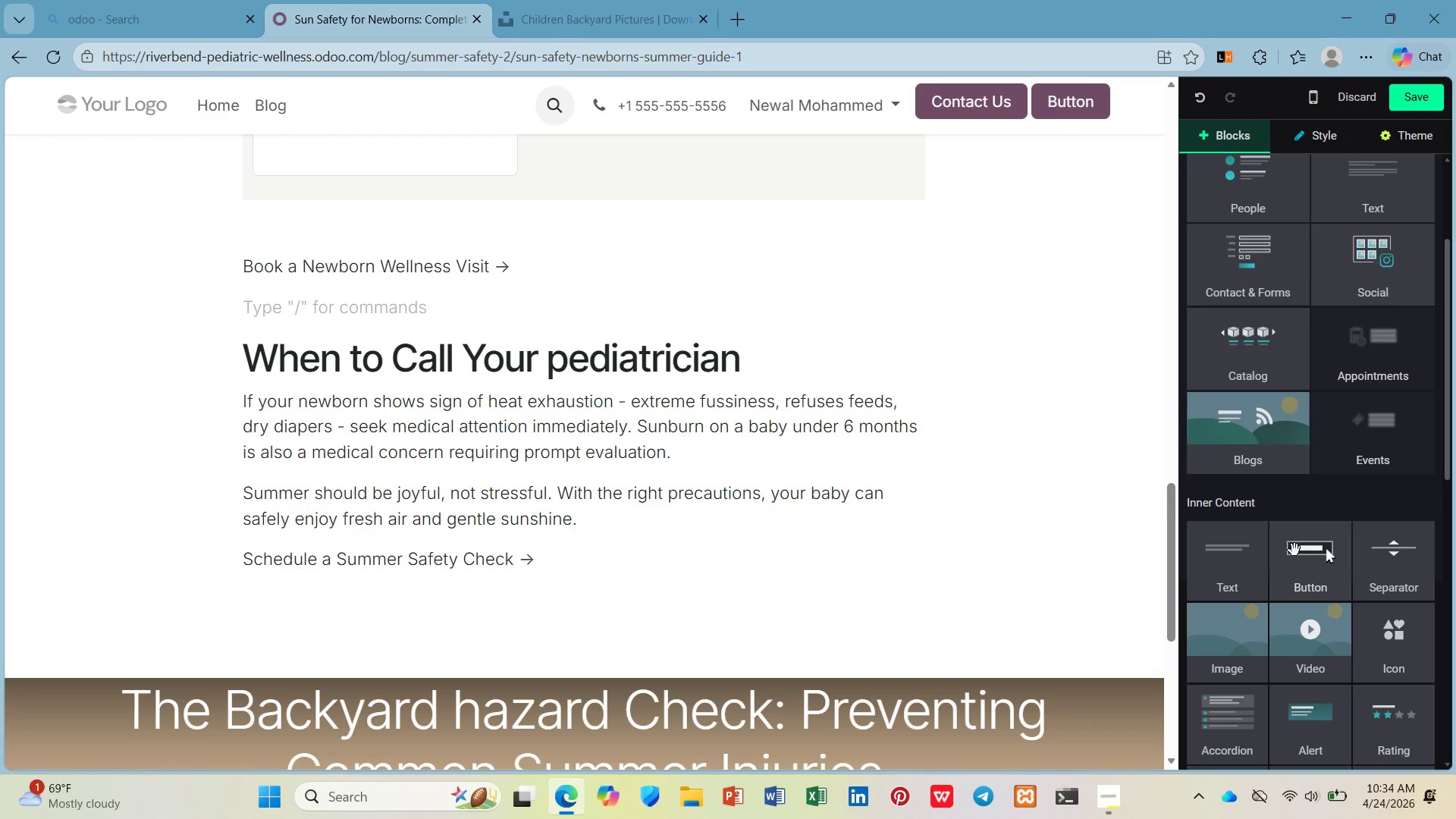 
left_click_drag(start_coordinate=[1293, 551], to_coordinate=[278, 327])
 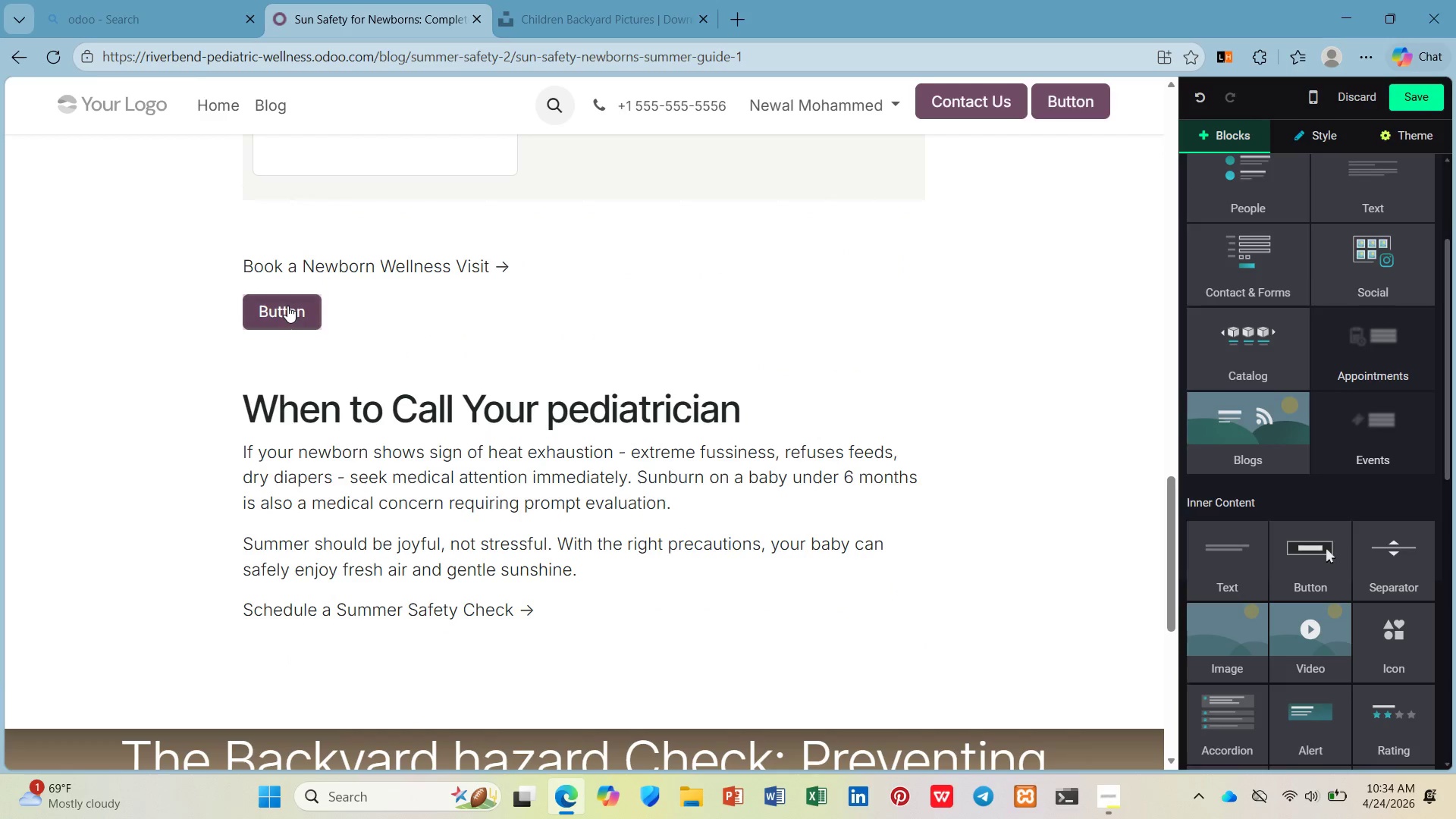 
left_click([287, 306])
 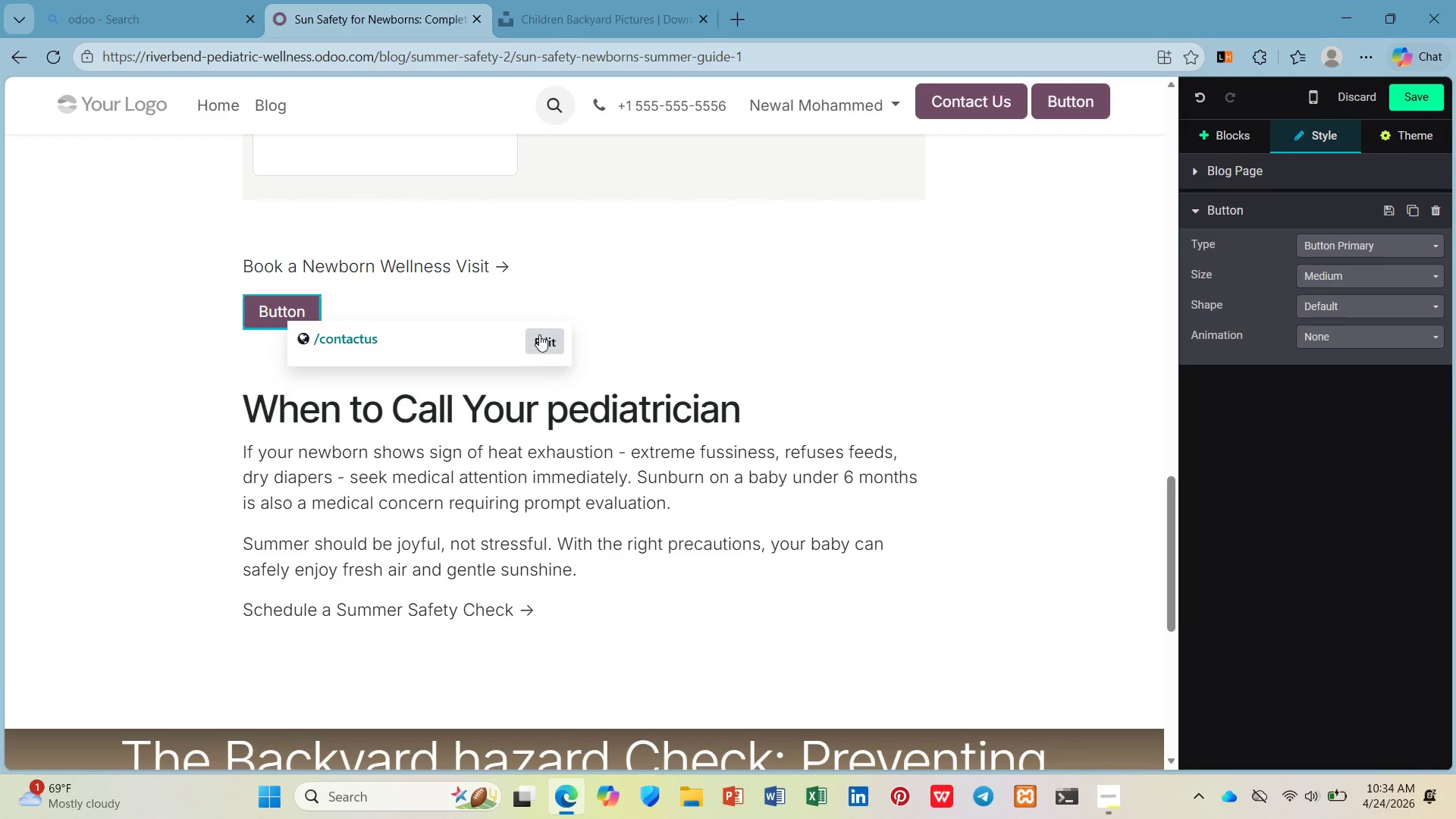 
left_click([541, 336])
 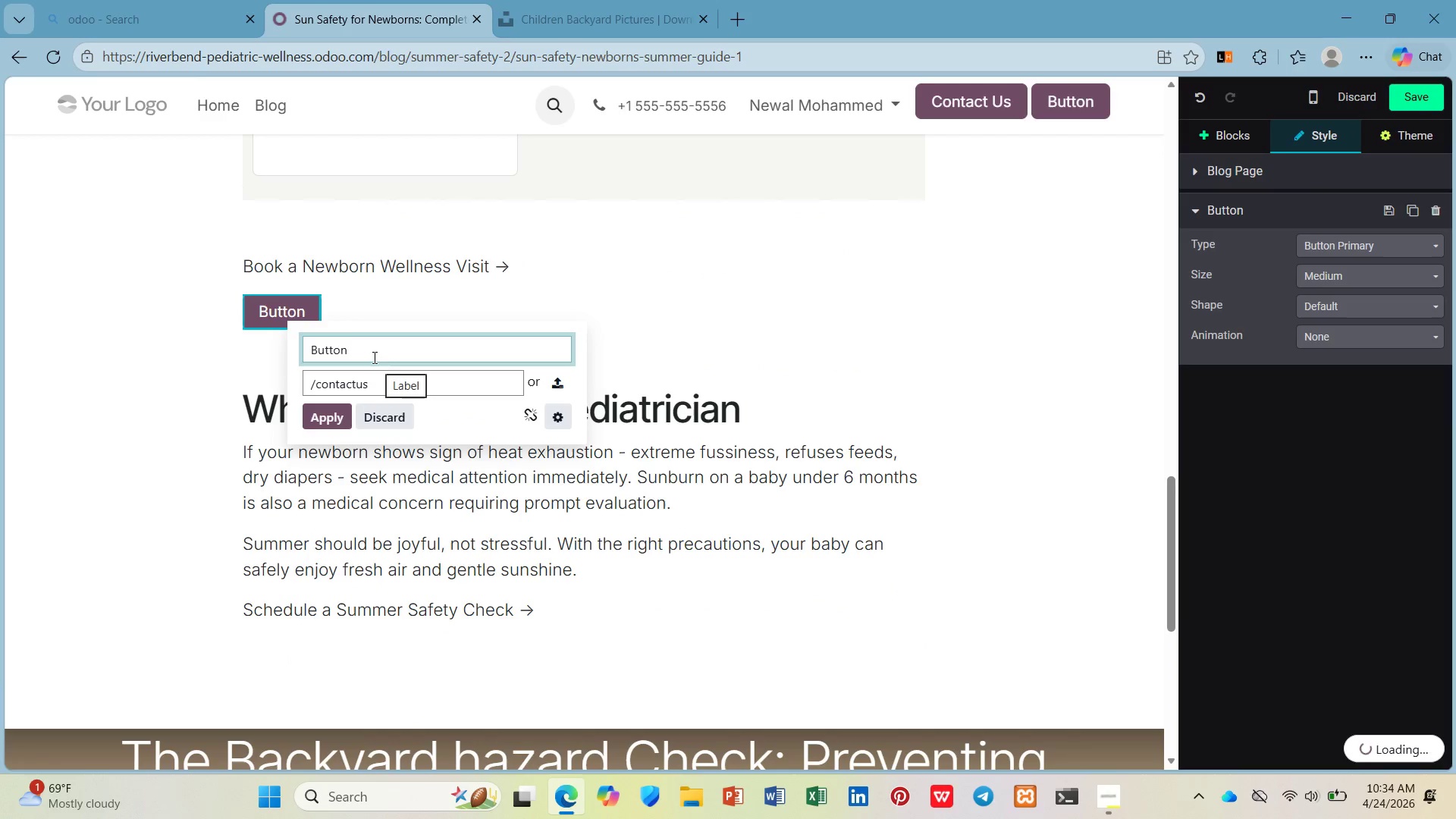 
left_click_drag(start_coordinate=[373, 356], to_coordinate=[277, 354])
 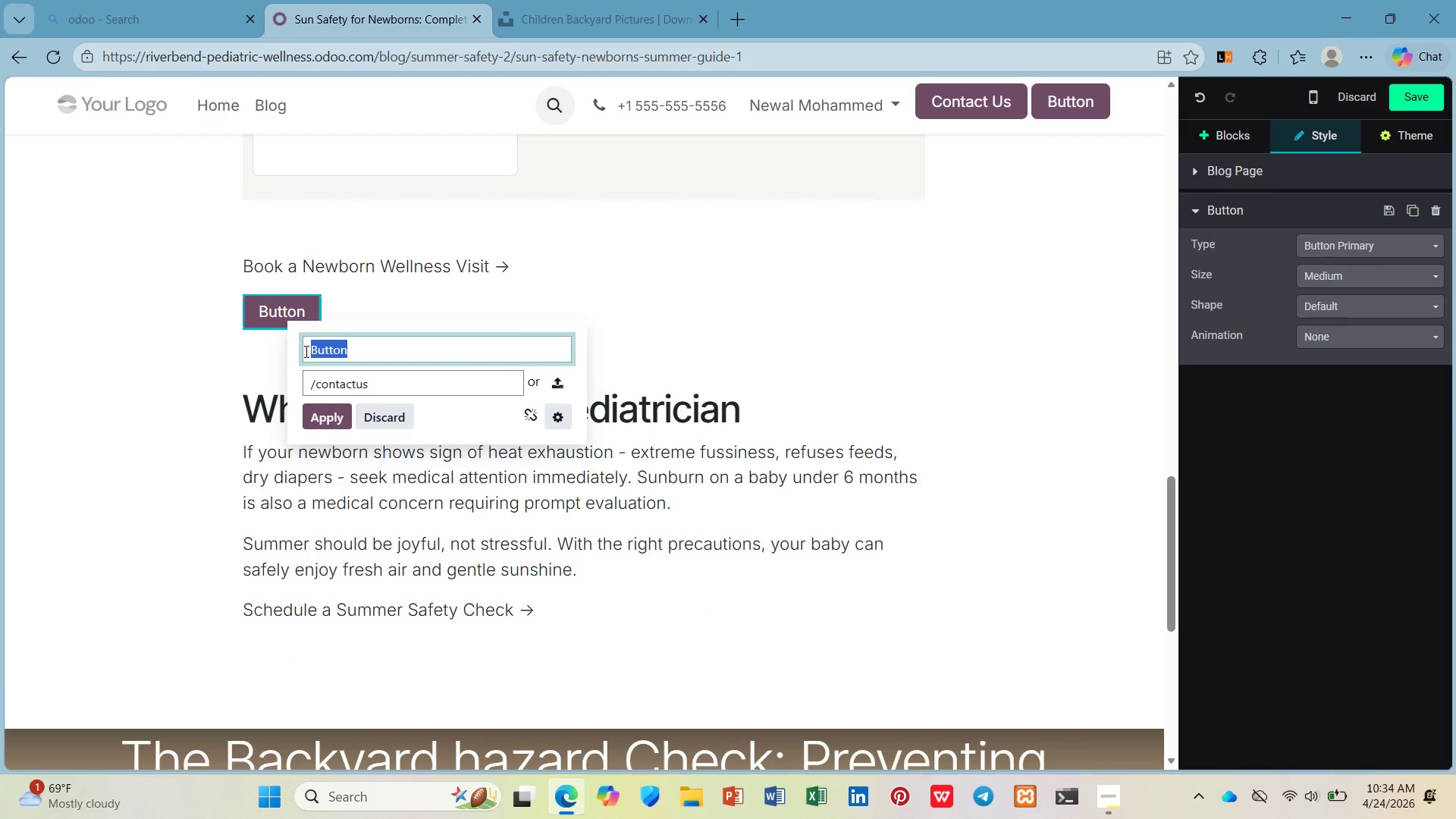 
type(Book a Newborn Wellness Visit ->)
 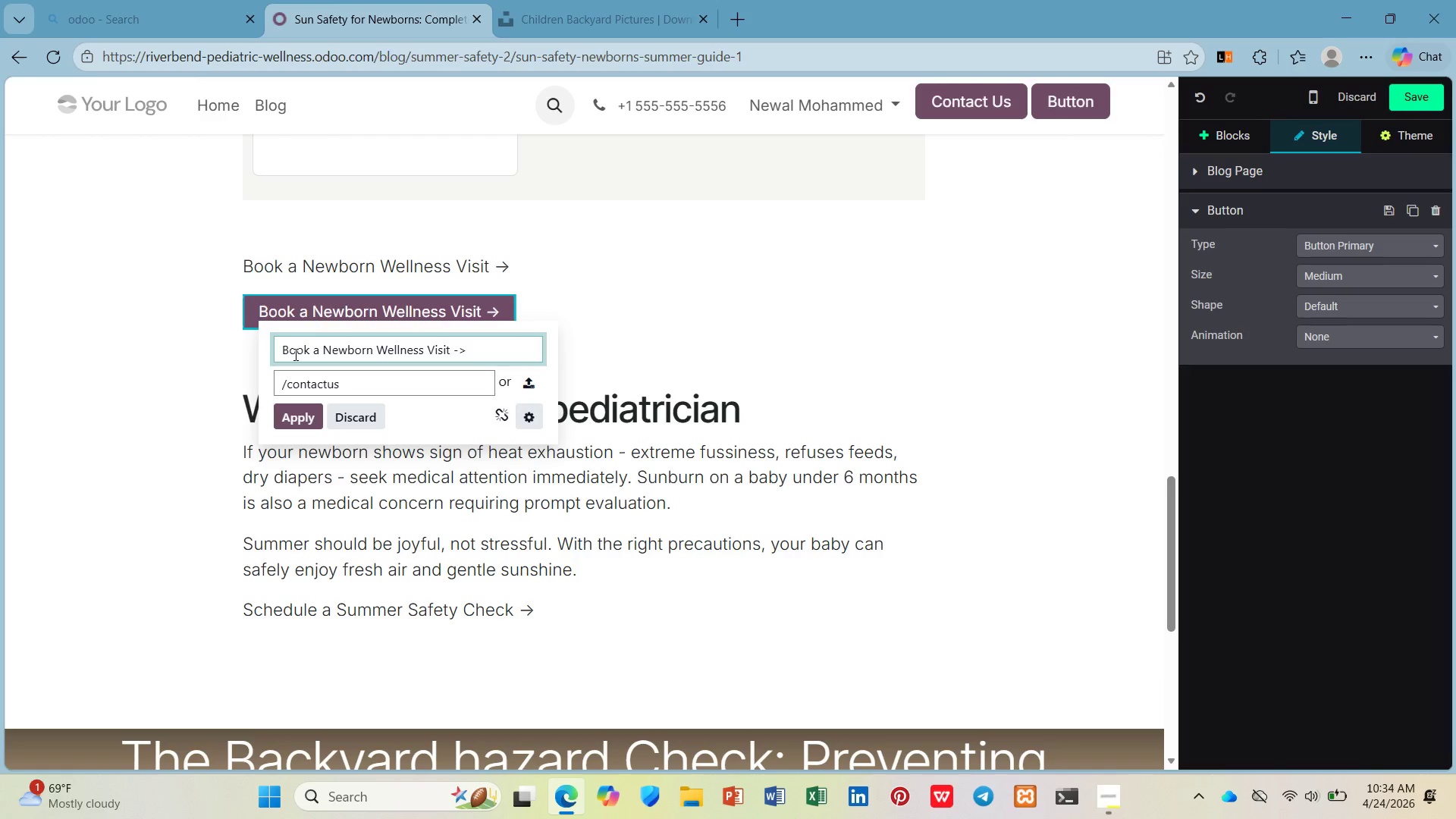 
left_click([348, 377])
 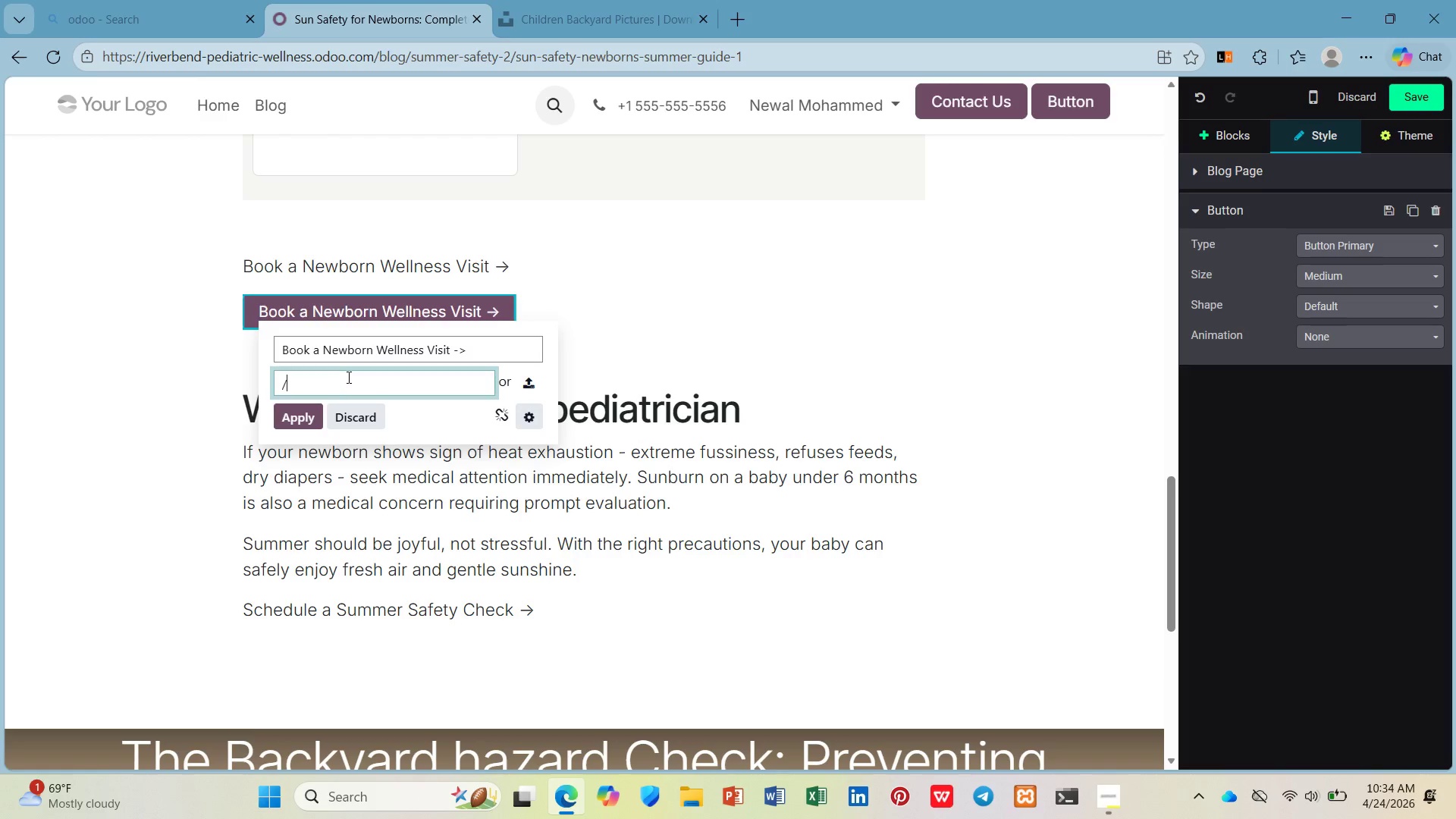 
type(/appointment)
 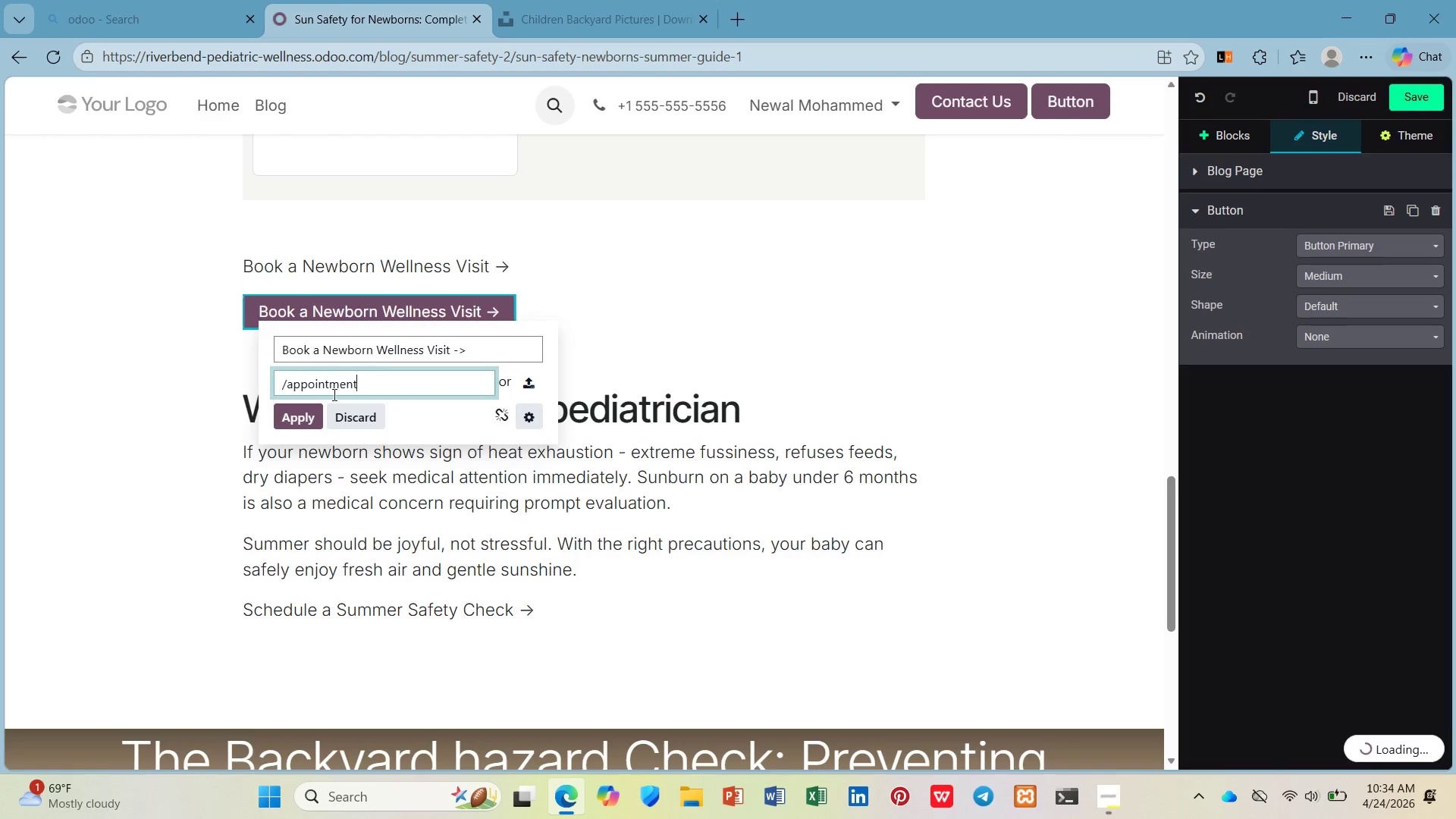 
left_click([297, 410])
 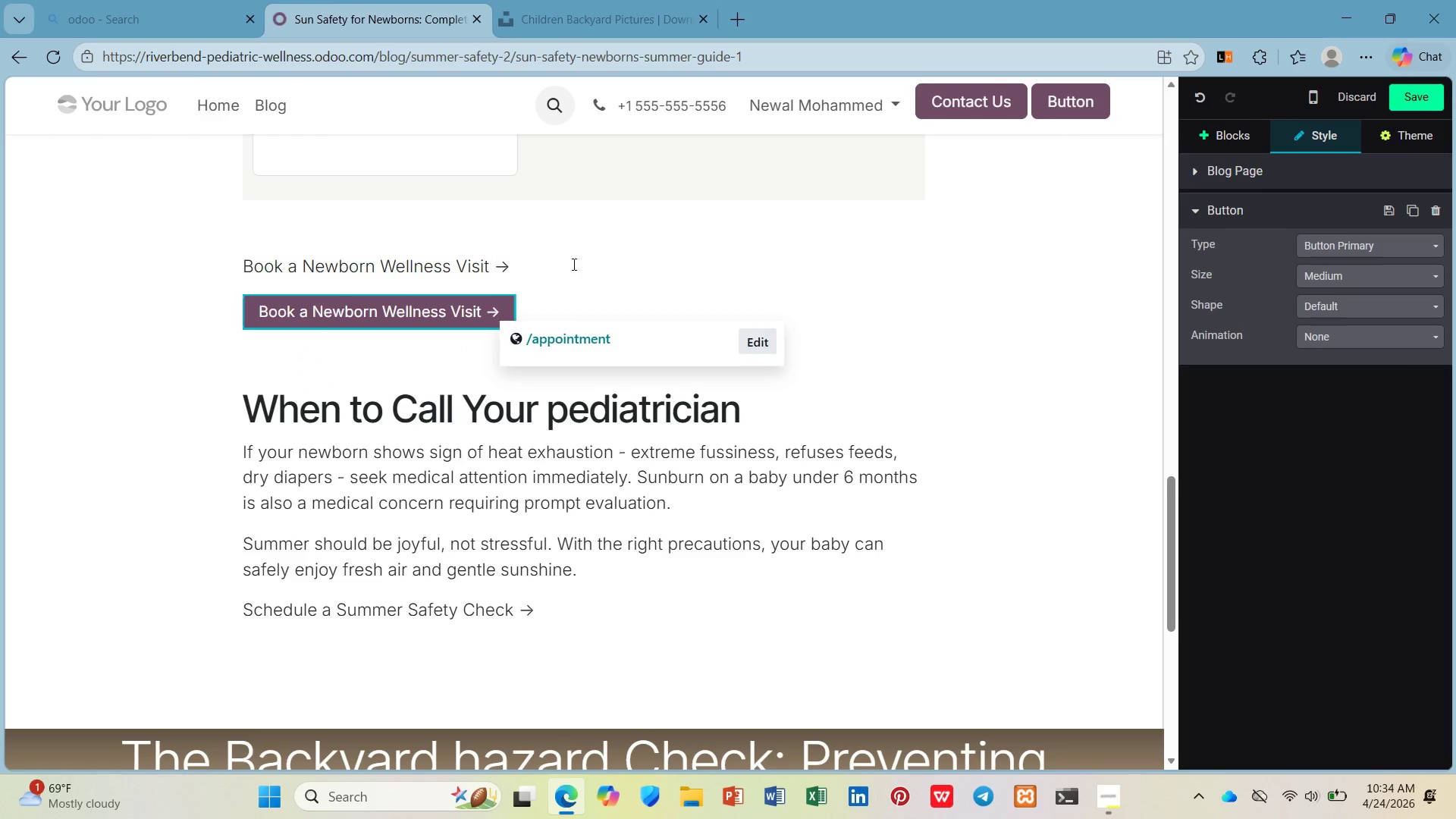 
left_click_drag(start_coordinate=[573, 264], to_coordinate=[245, 275])
 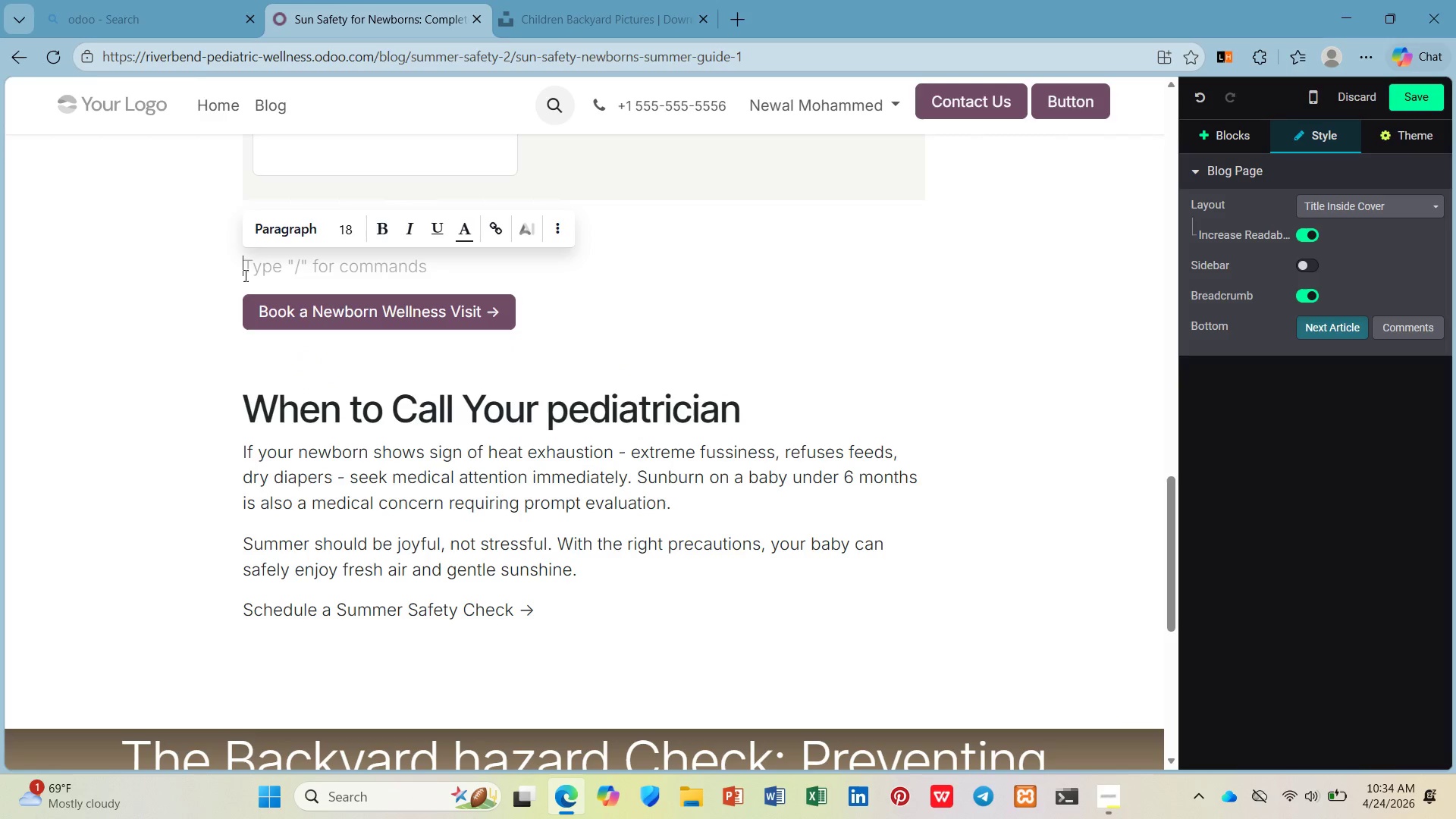 
key(Backspace)
 